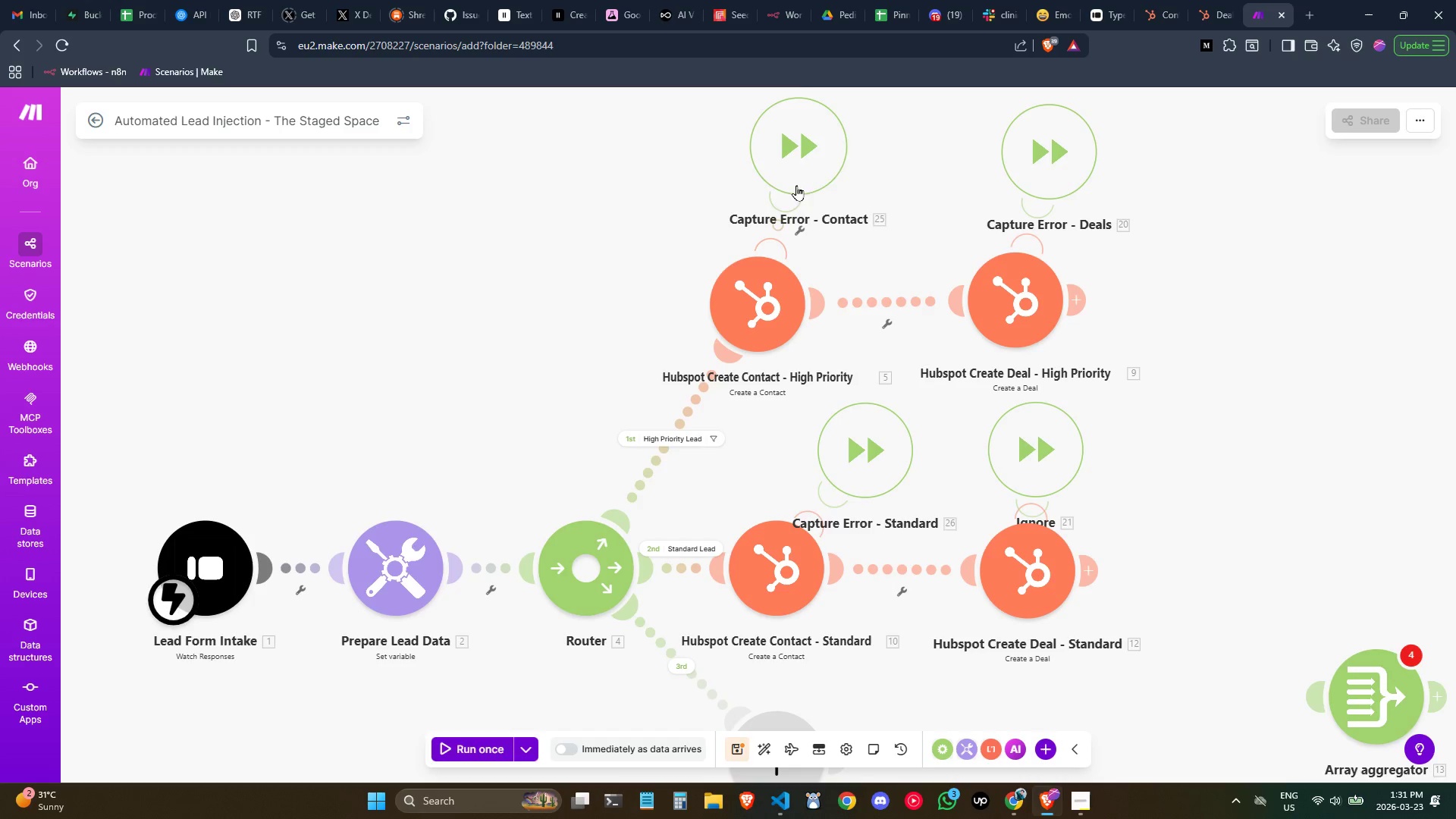 
left_click_drag(start_coordinate=[803, 159], to_coordinate=[872, 179])
 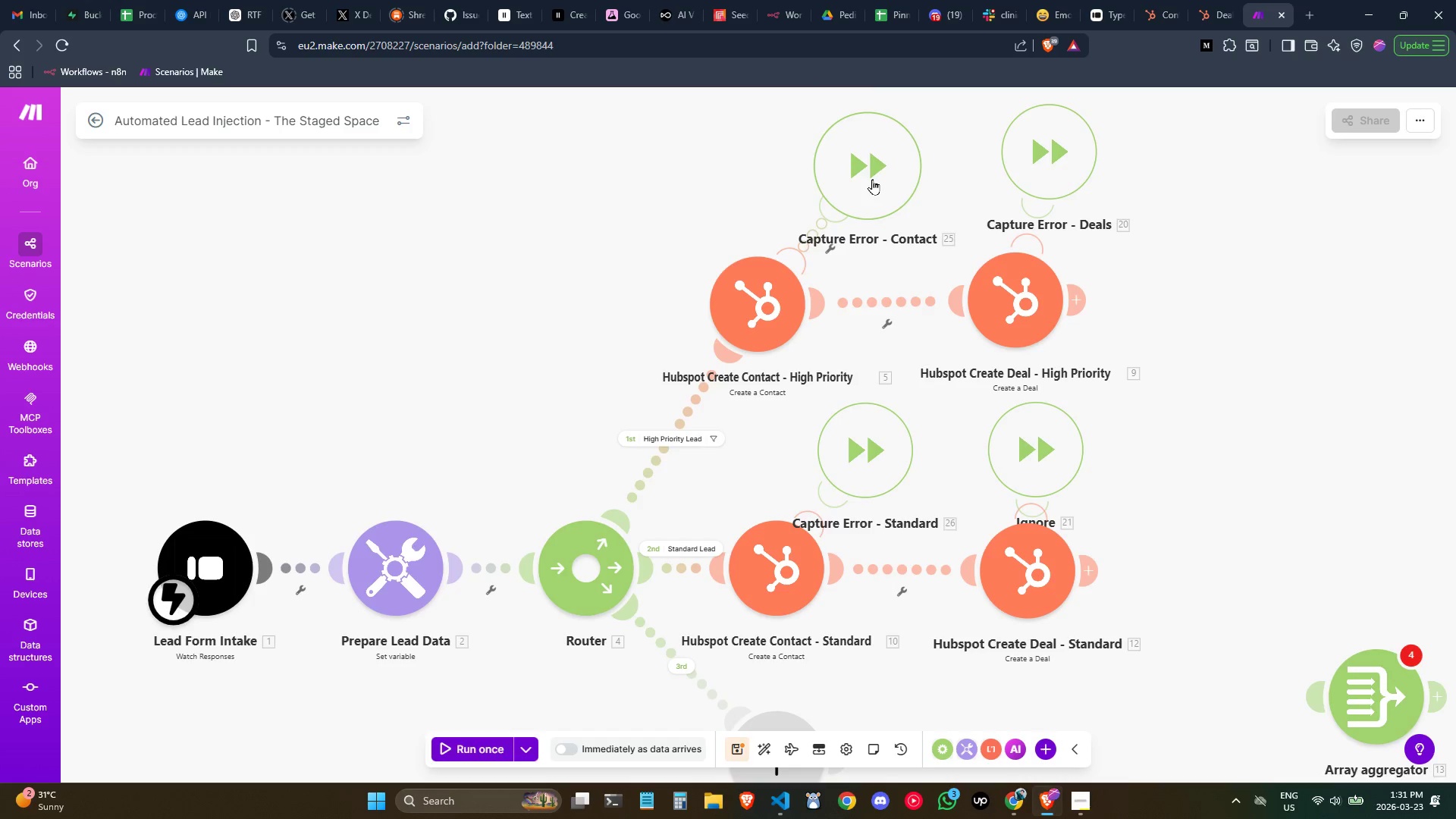 
right_click([872, 179])
 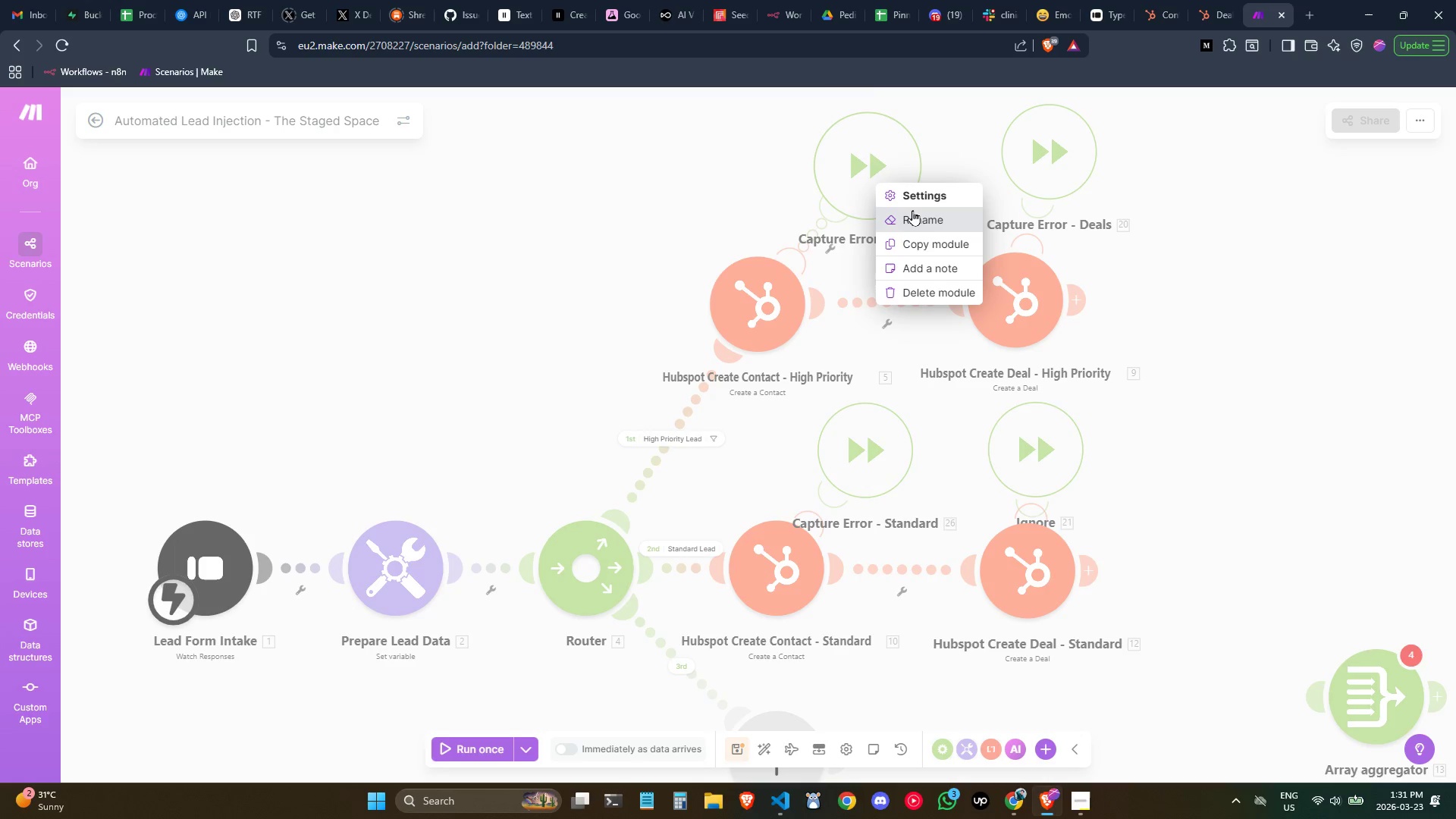 
left_click([912, 210])
 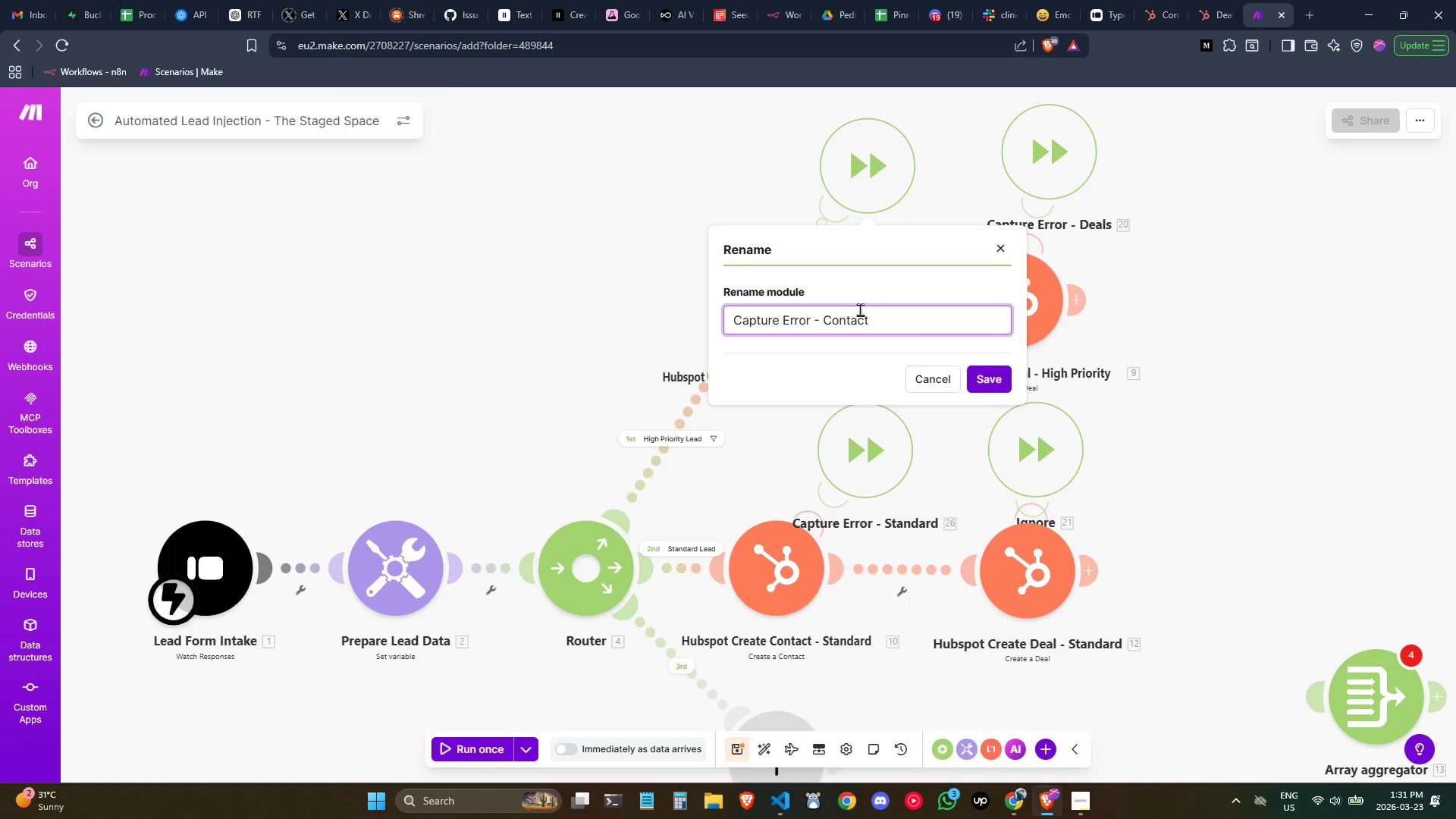 
double_click([851, 315])
 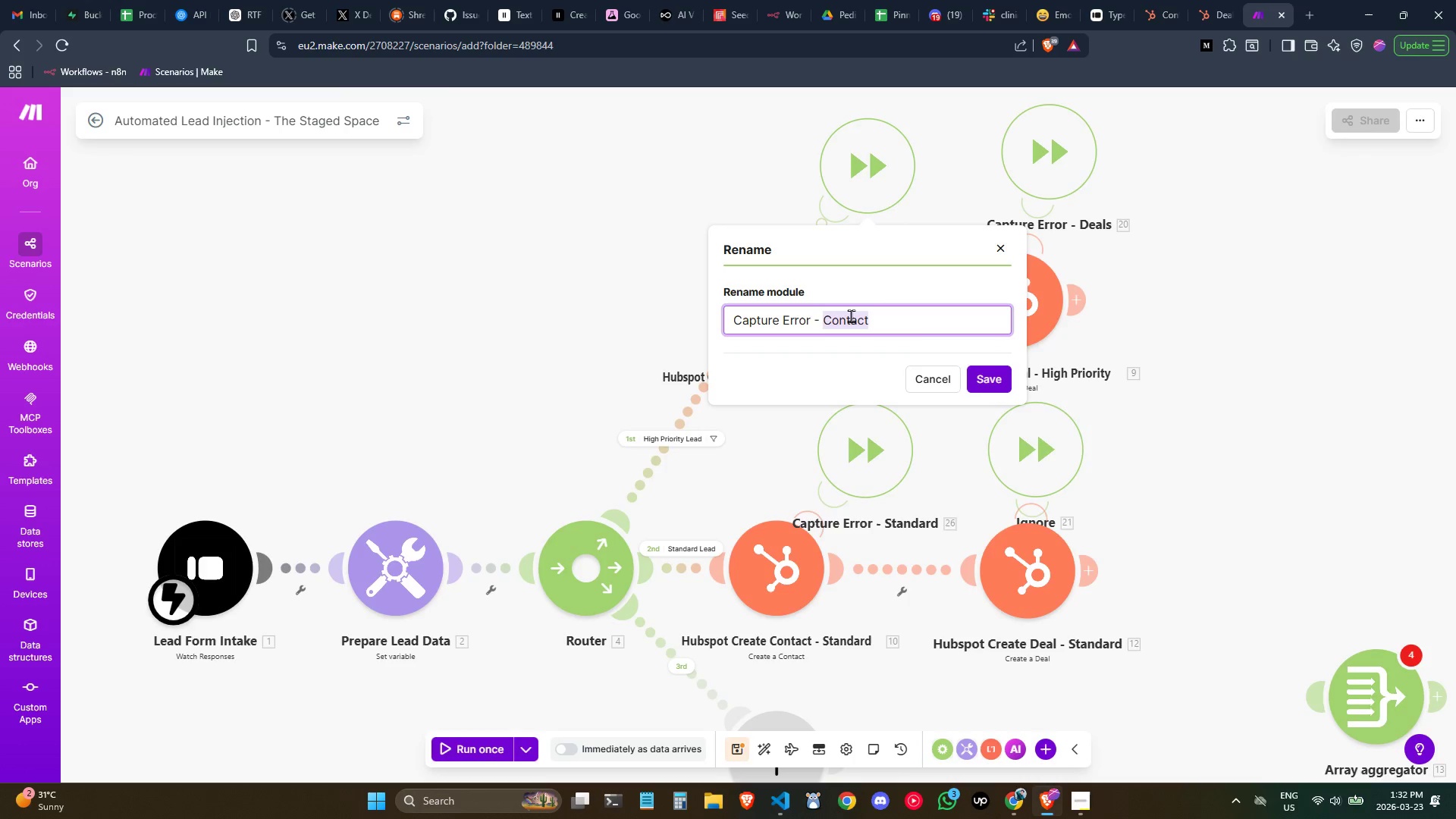 
type(High)
 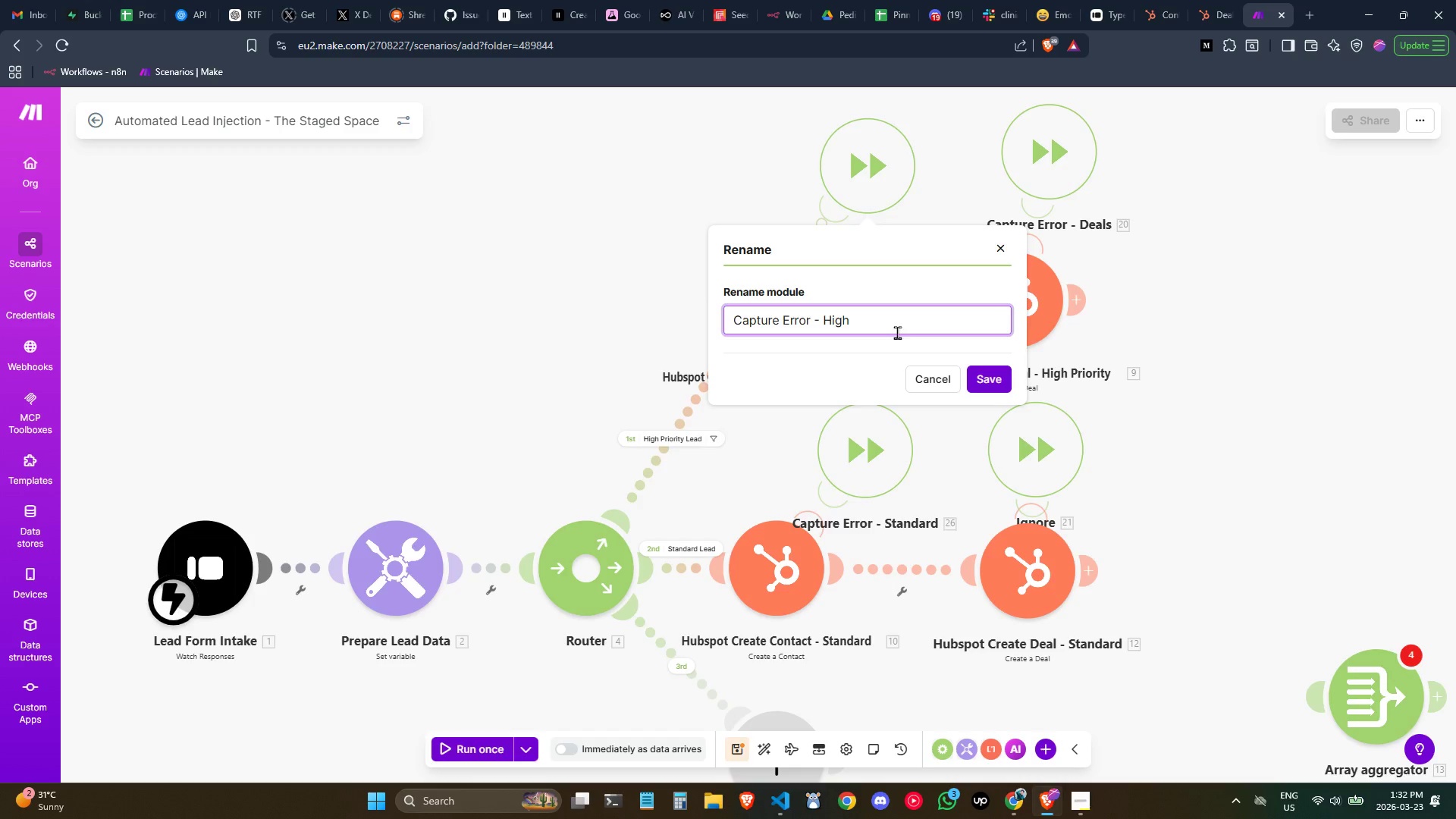 
type( Prio)
 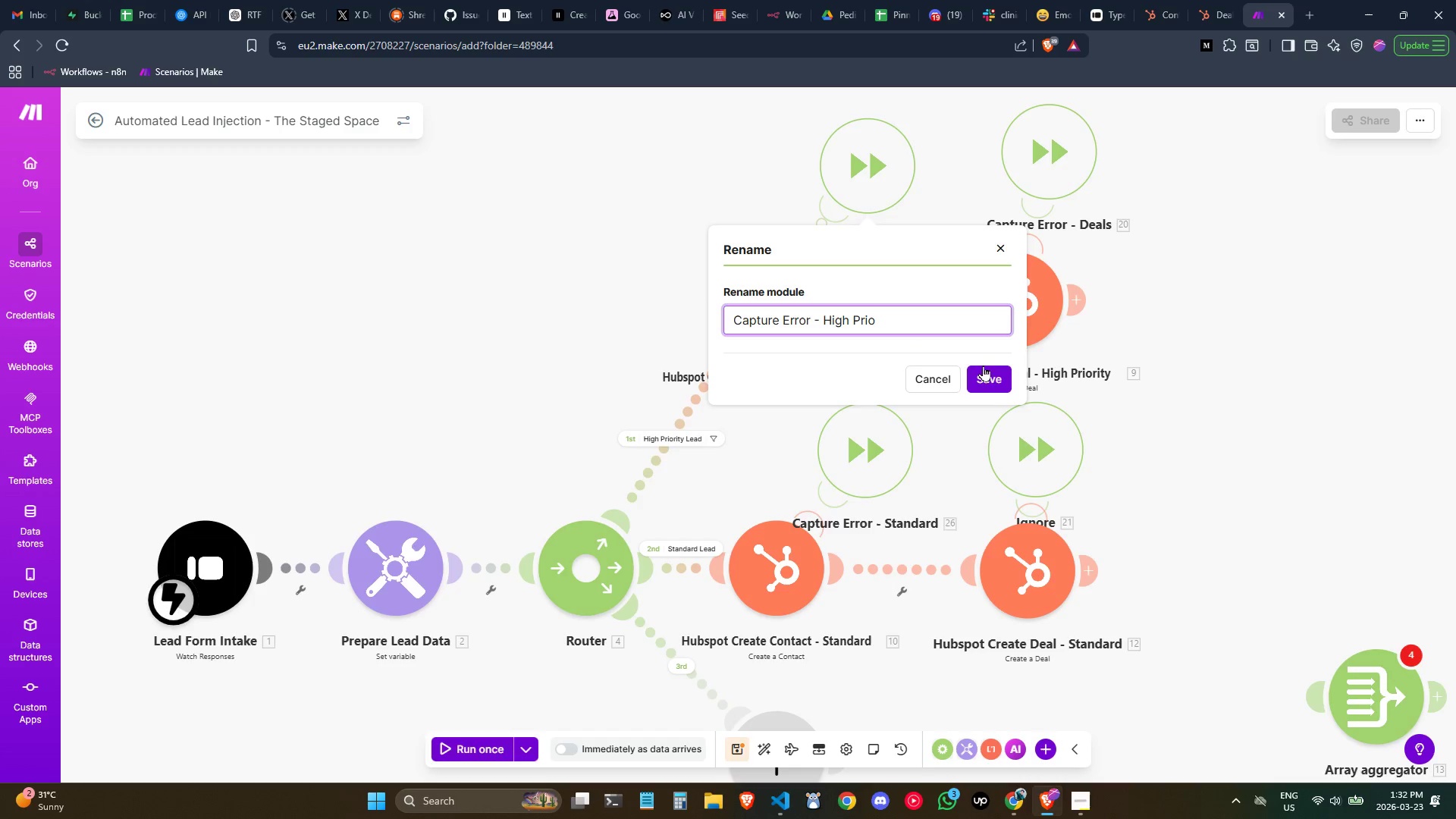 
left_click([983, 366])
 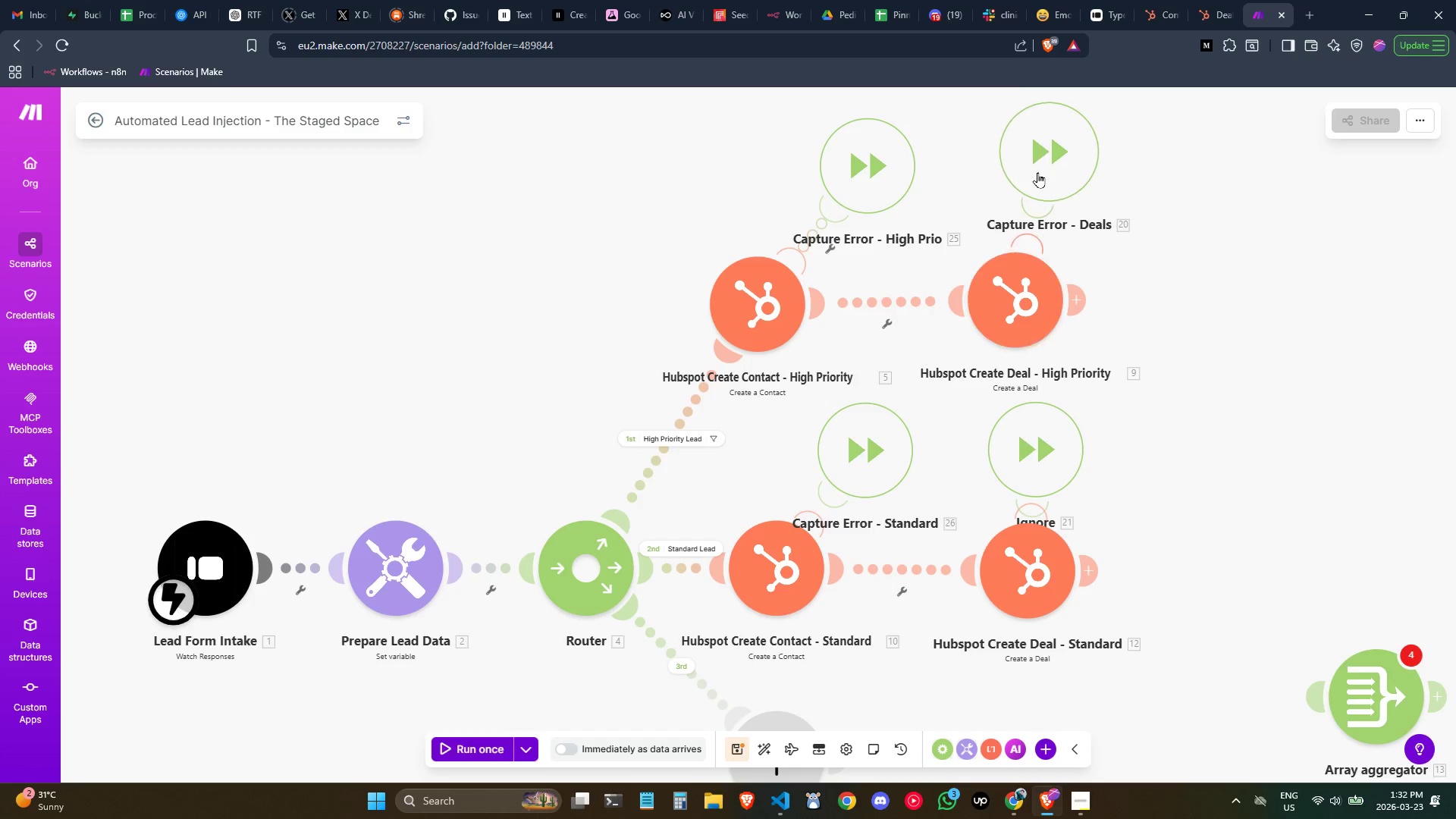 
left_click_drag(start_coordinate=[1040, 164], to_coordinate=[1094, 182])
 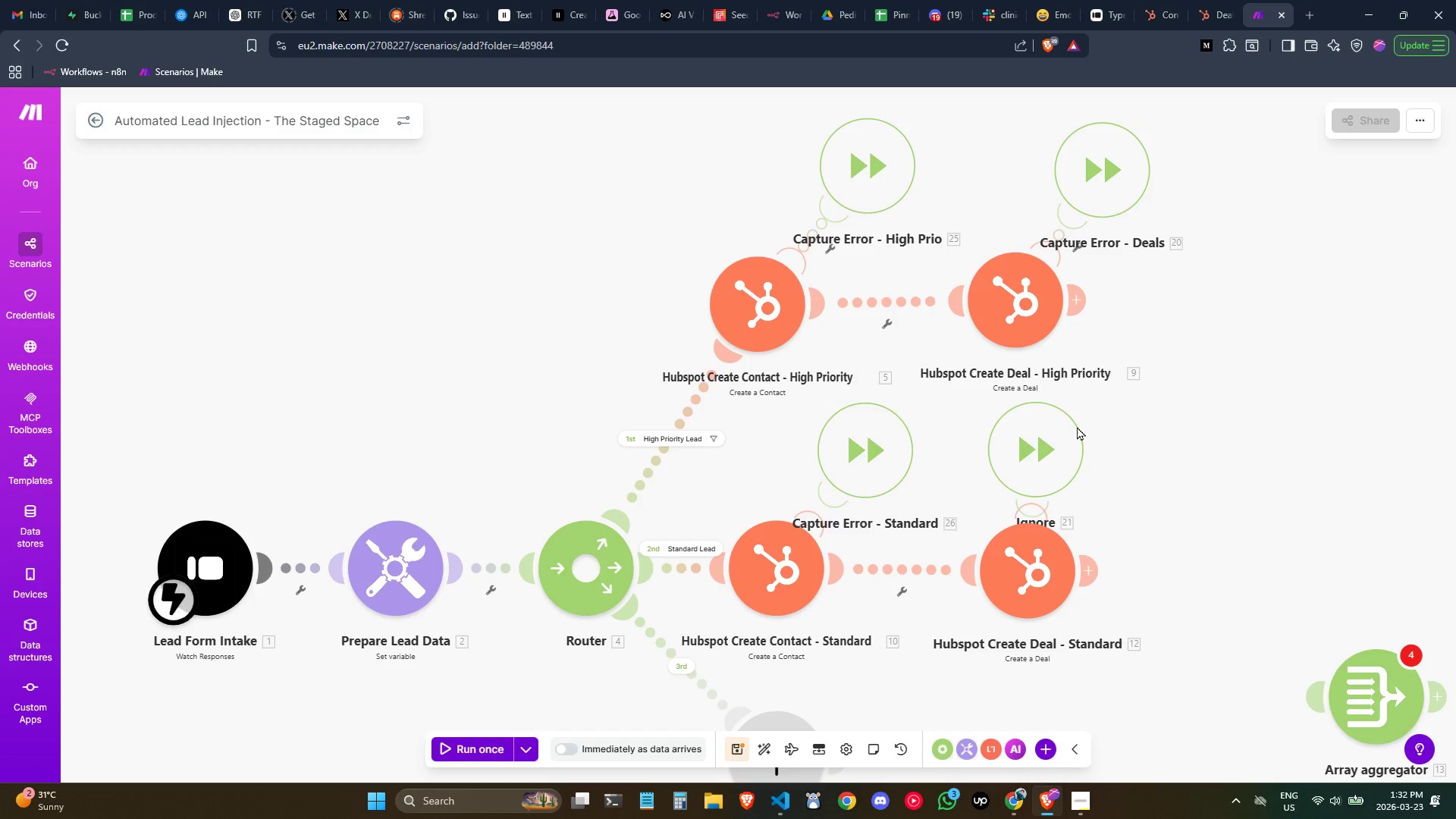 
left_click_drag(start_coordinate=[1050, 441], to_coordinate=[1152, 441])
 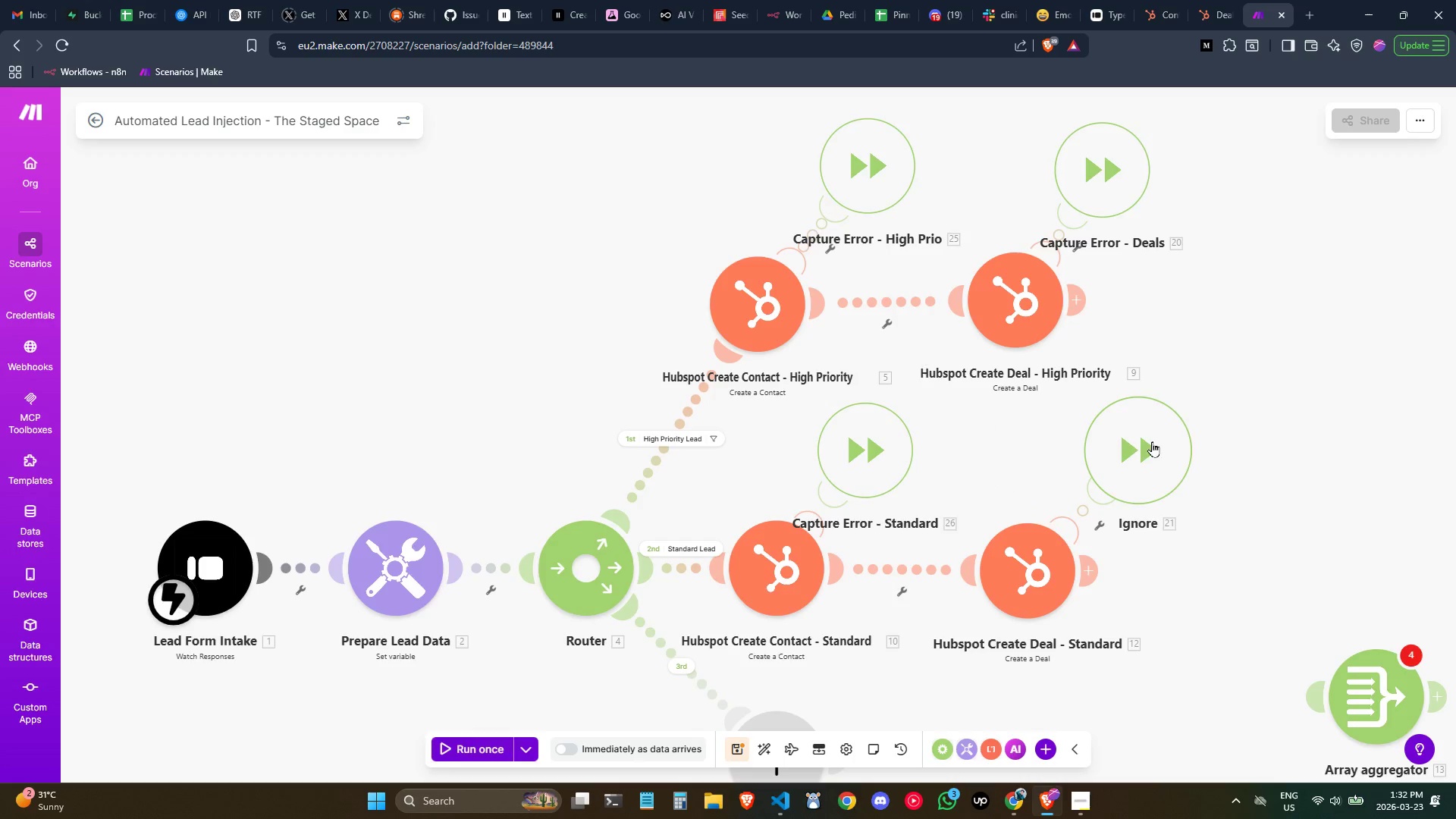 
right_click([1152, 441])
 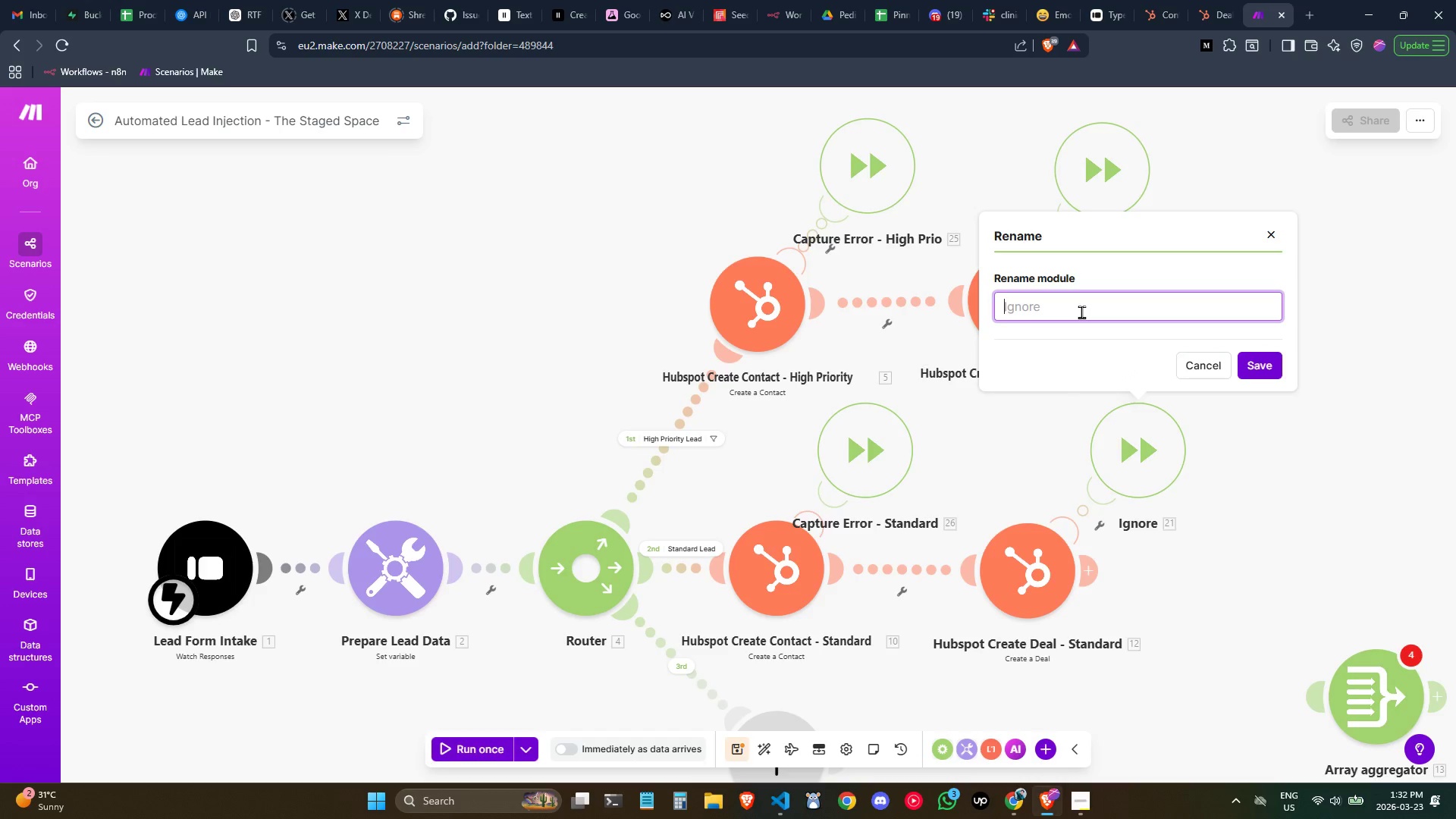 
type(Capture Error High)
 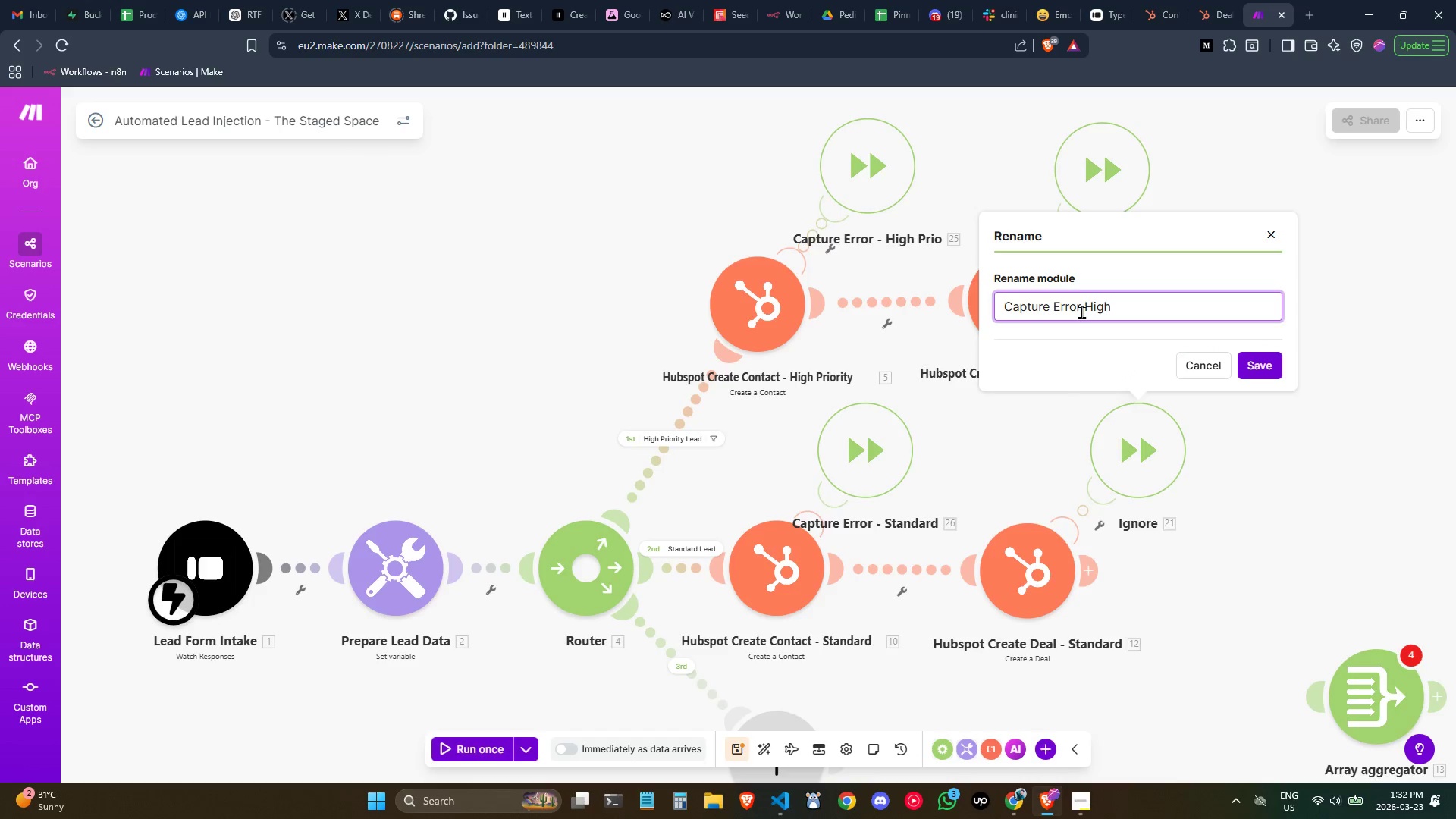 
key(ArrowLeft)
 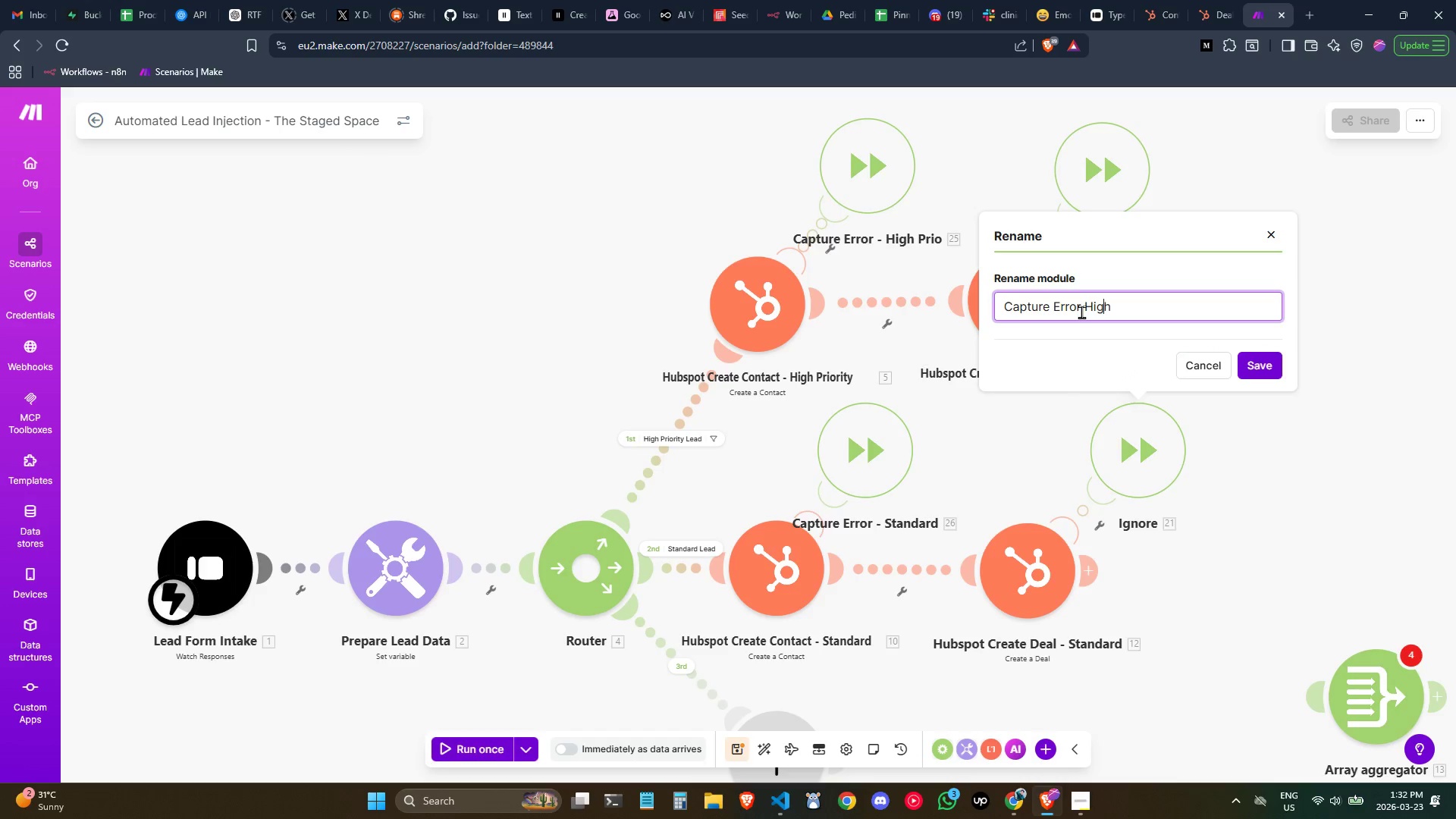 
key(ArrowLeft)
 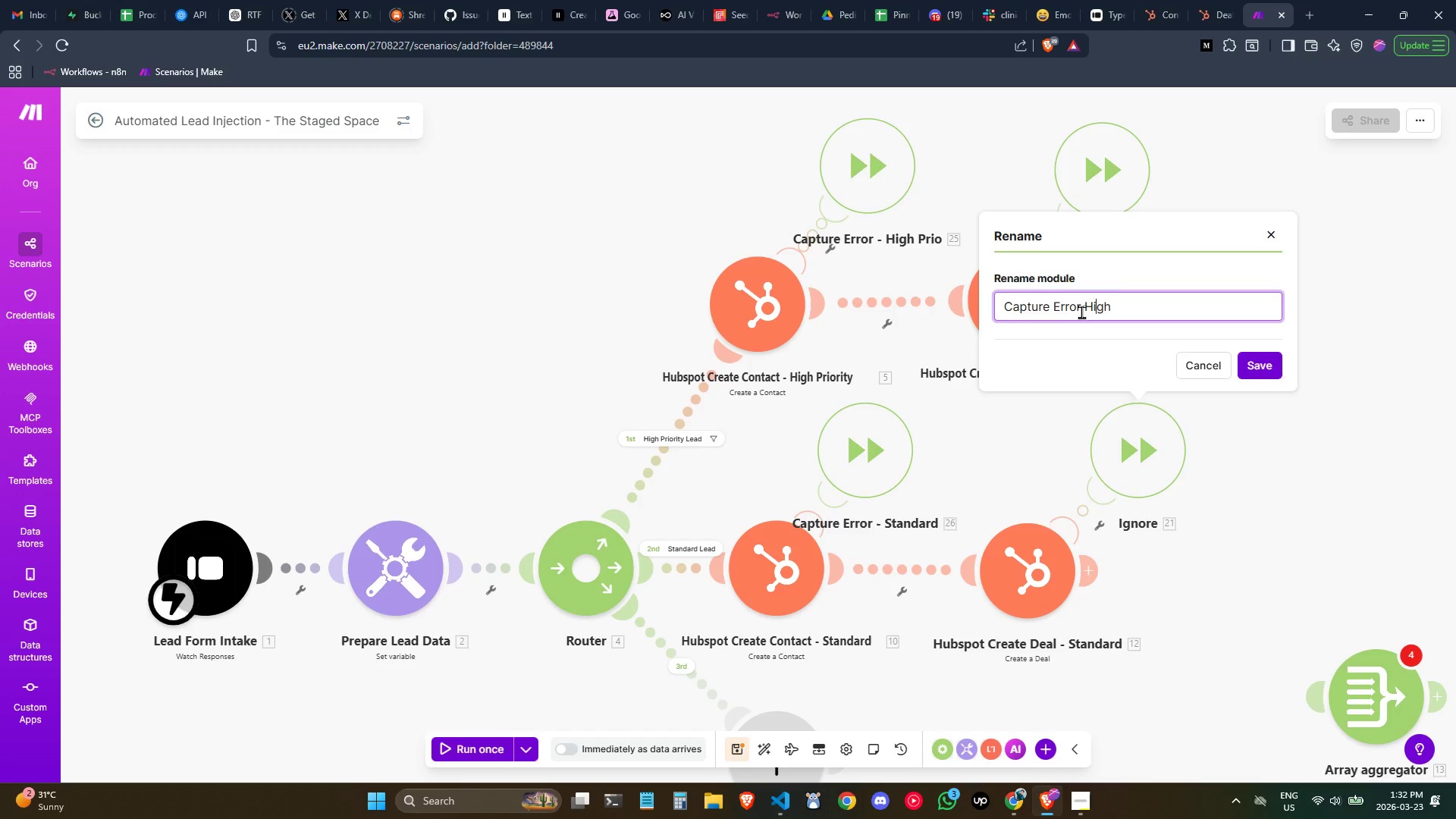 
key(ArrowLeft)
 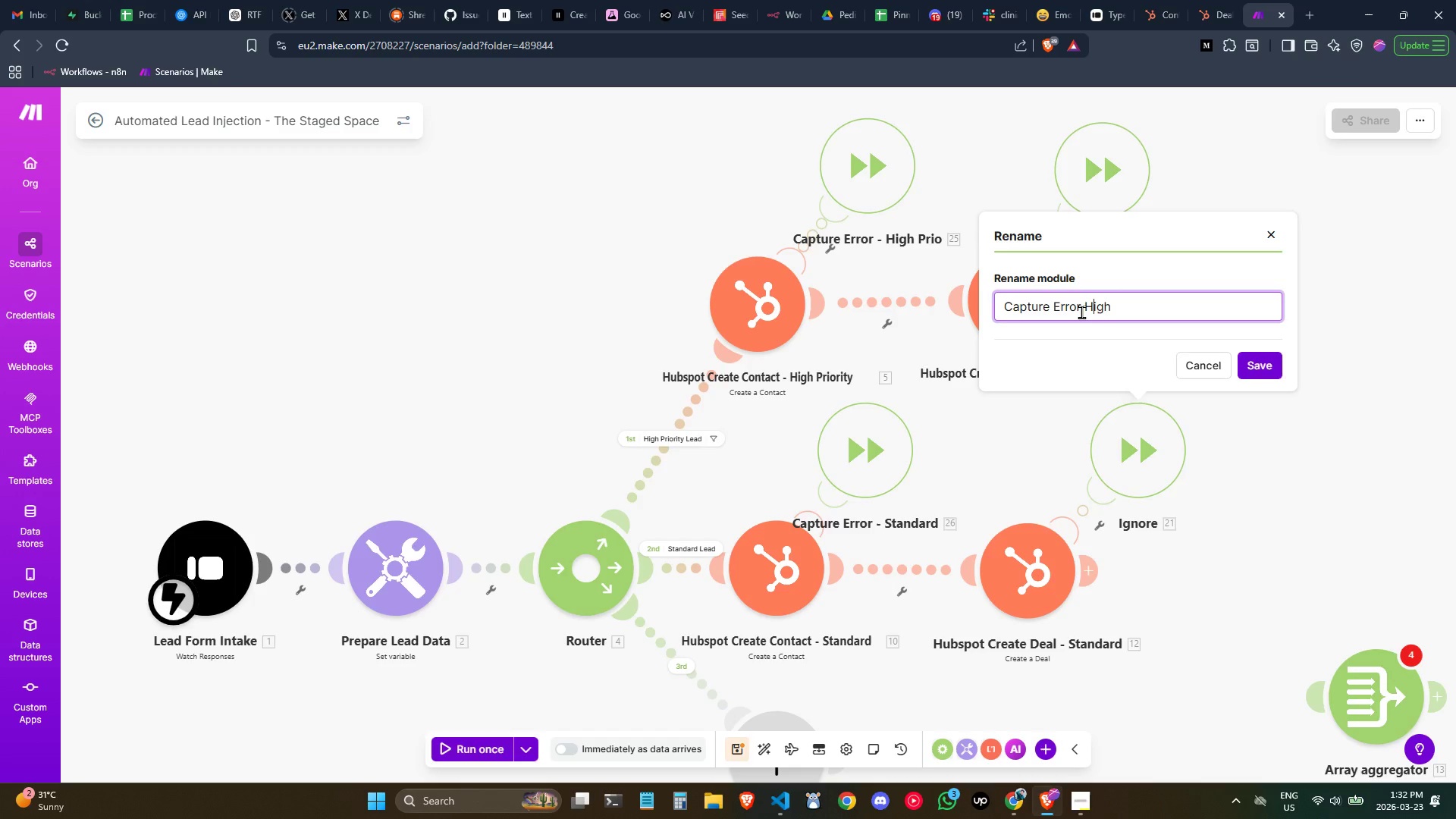 
key(ArrowLeft)
 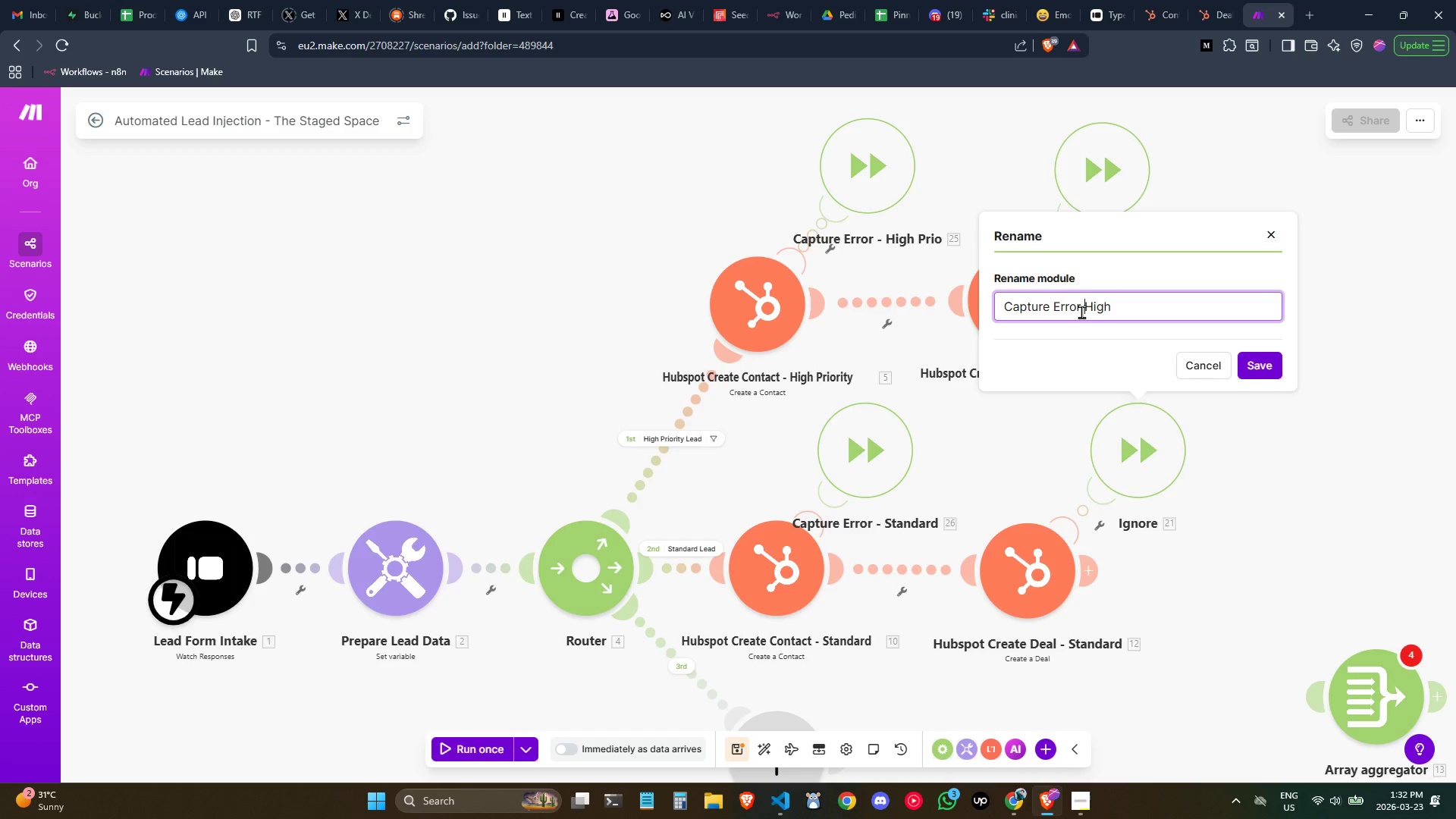 
key(ArrowLeft)
 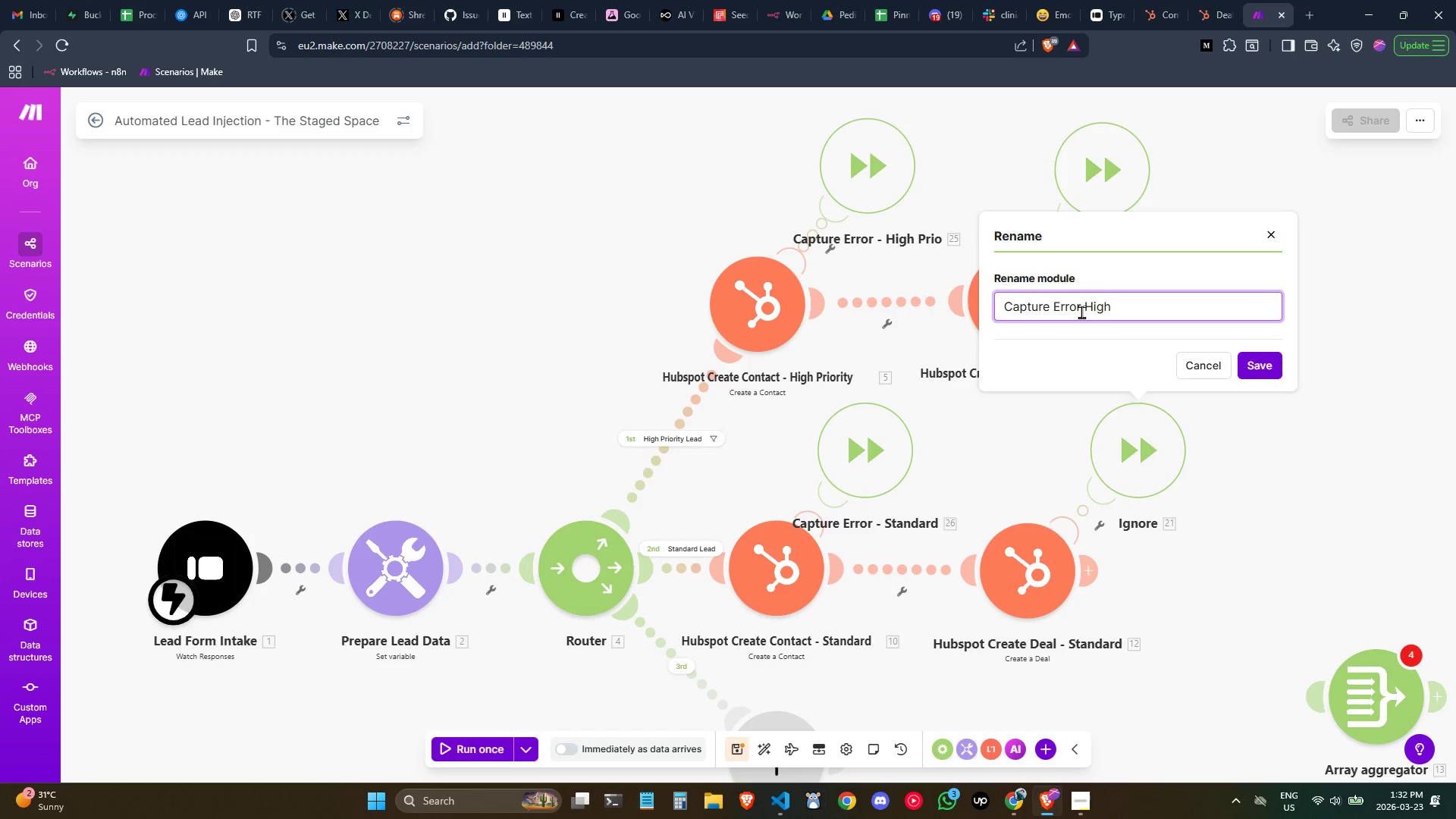 
key(Space)
 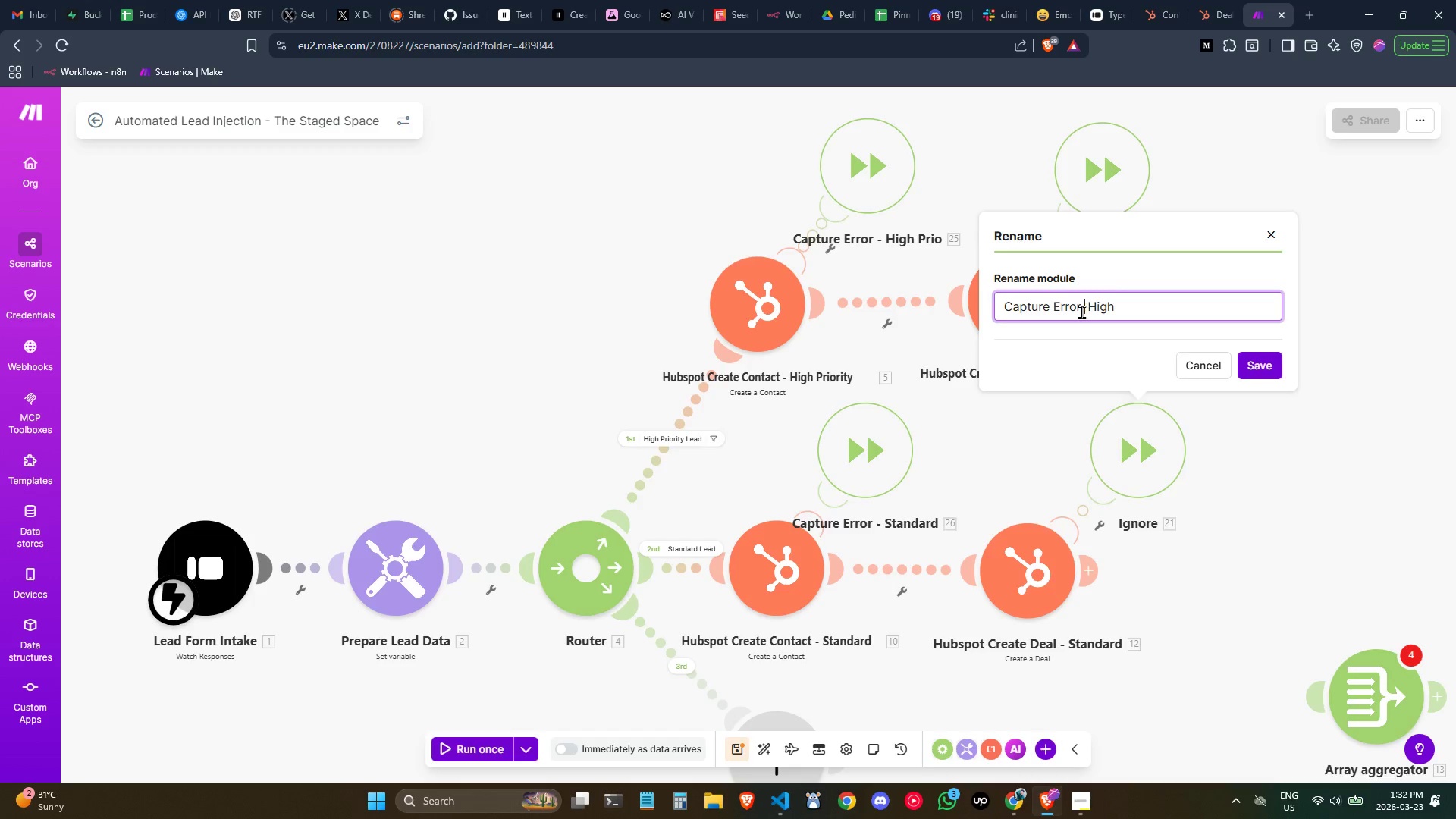 
key(Minus)
 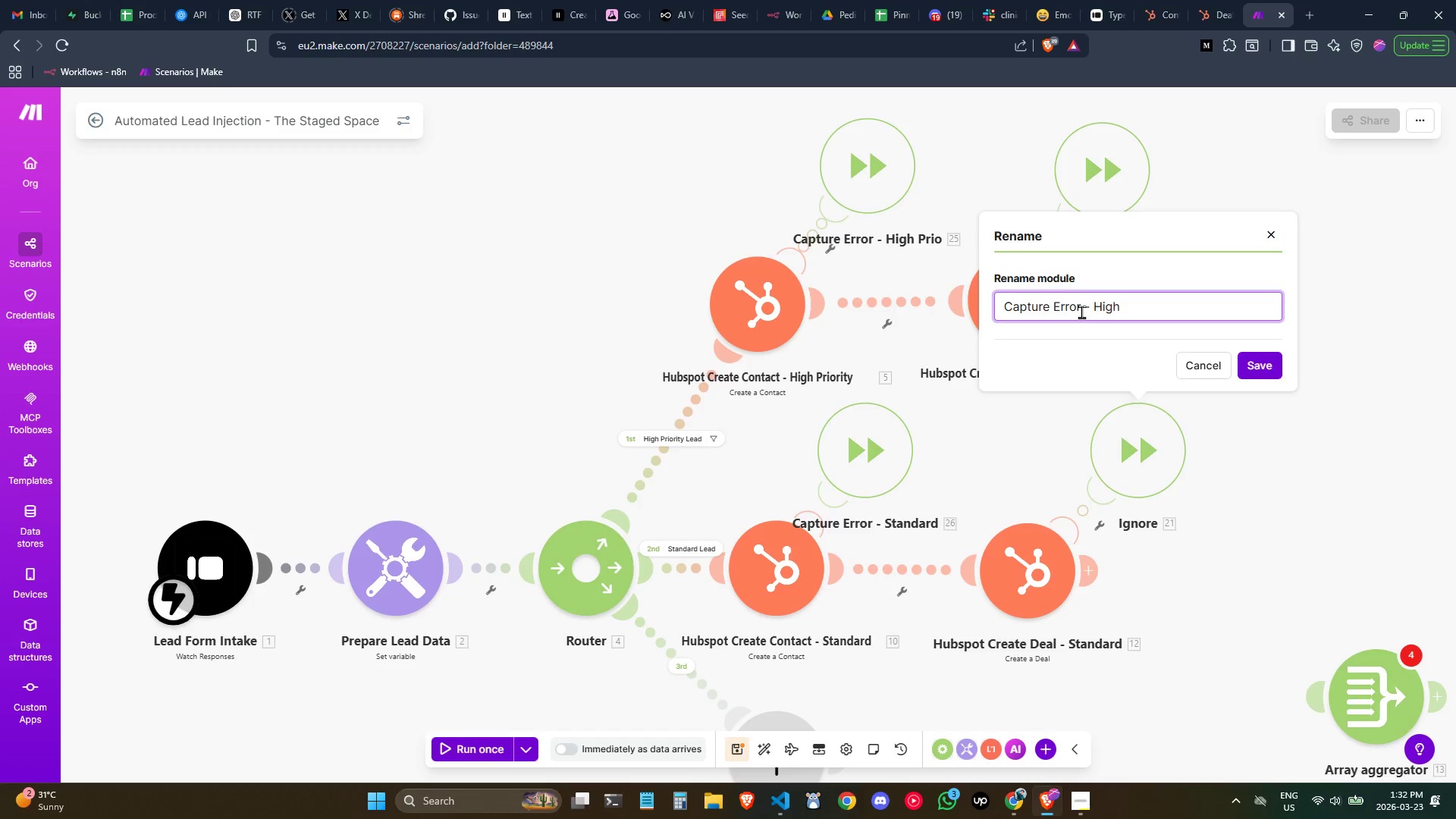 
key(ArrowRight)
 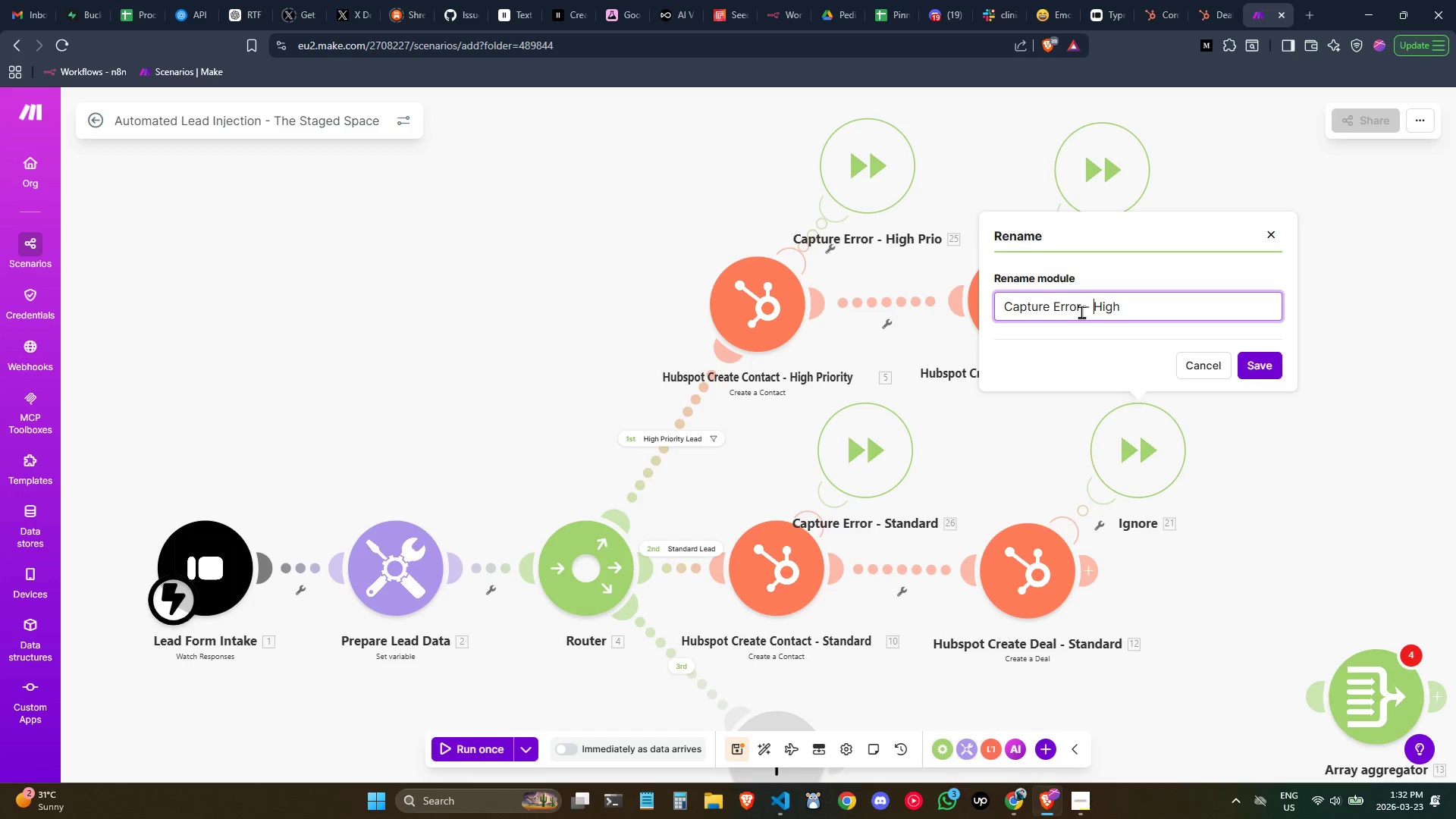 
key(ArrowRight)
 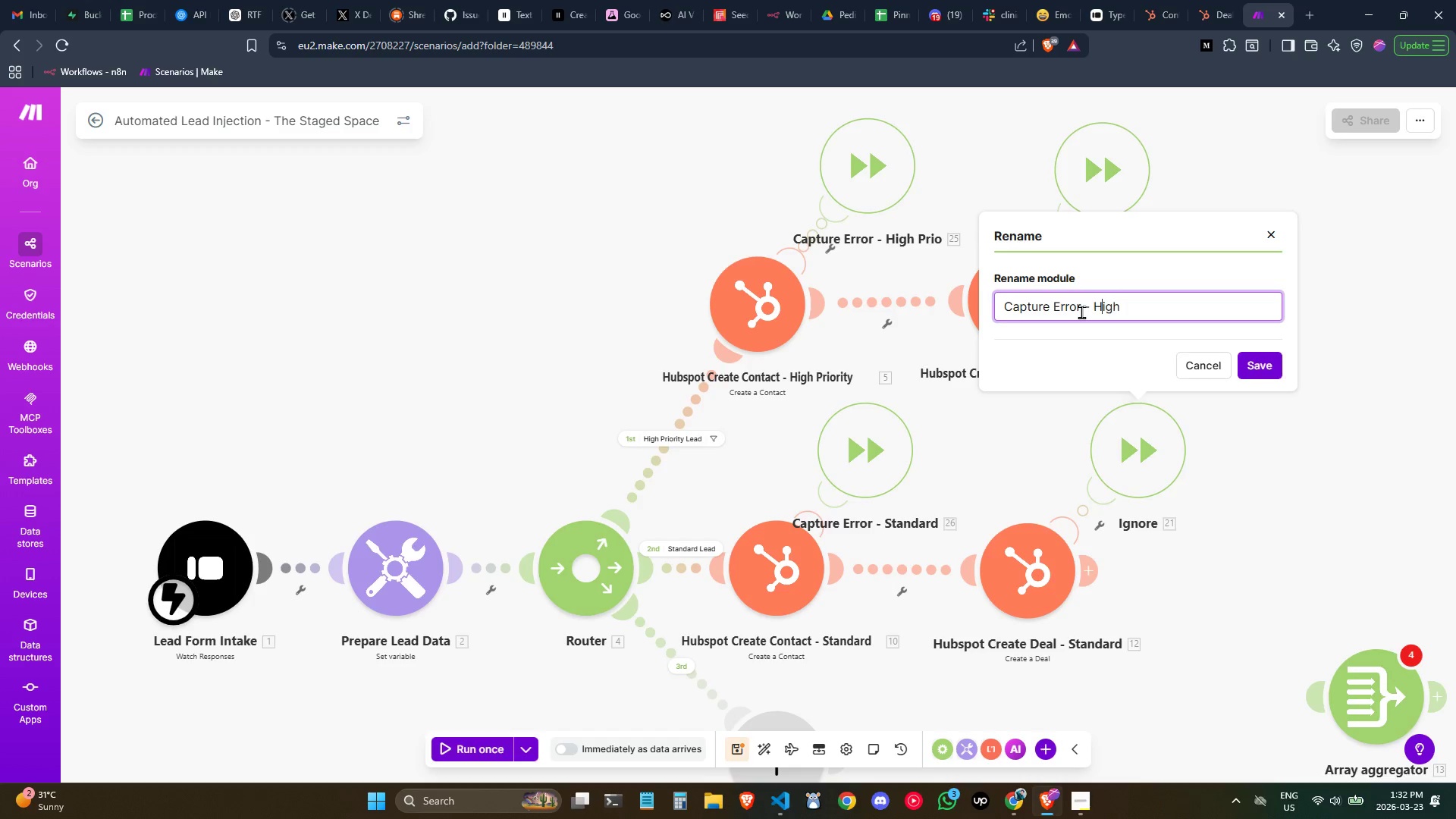 
key(ArrowRight)
 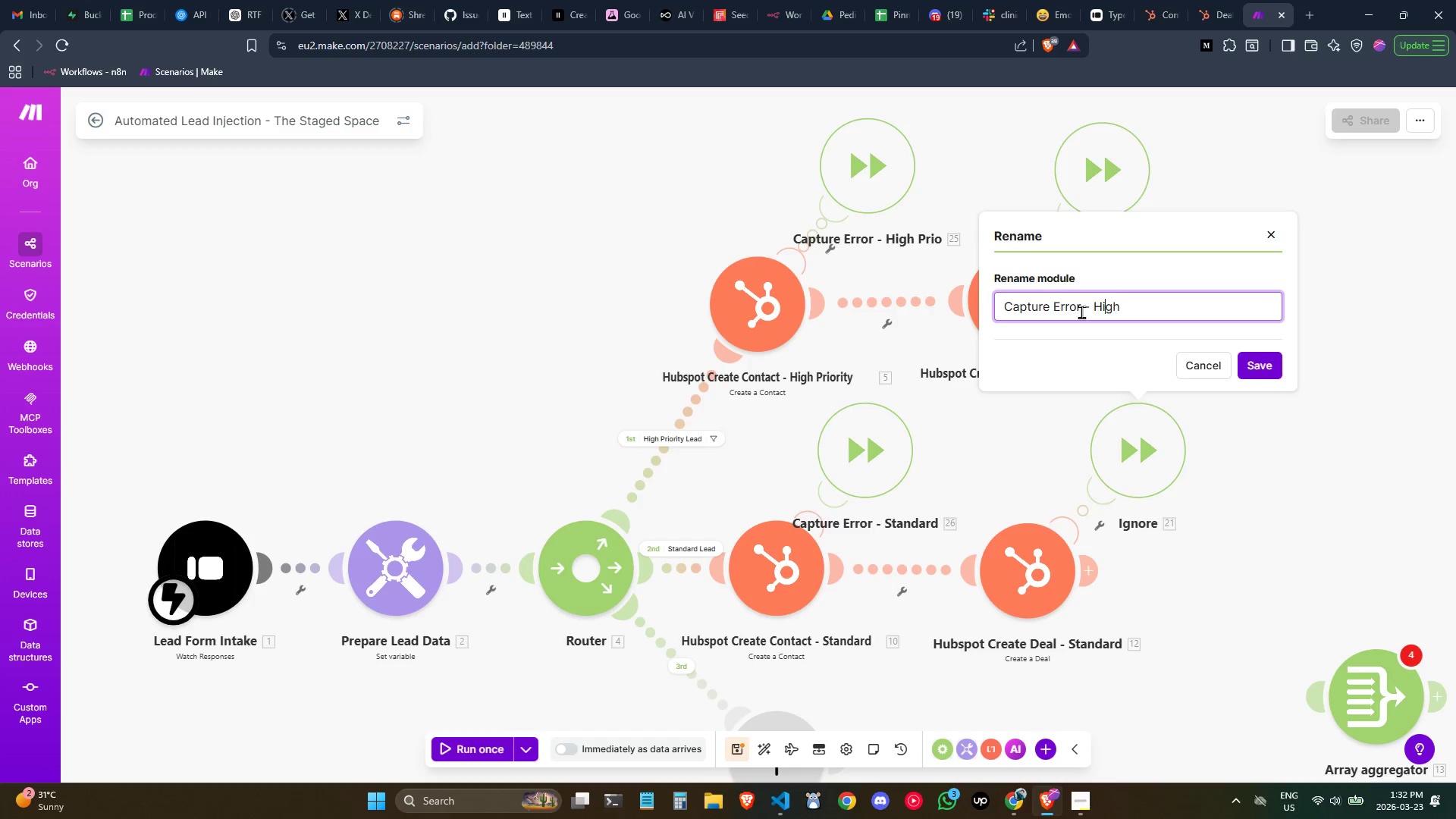 
key(ArrowRight)
 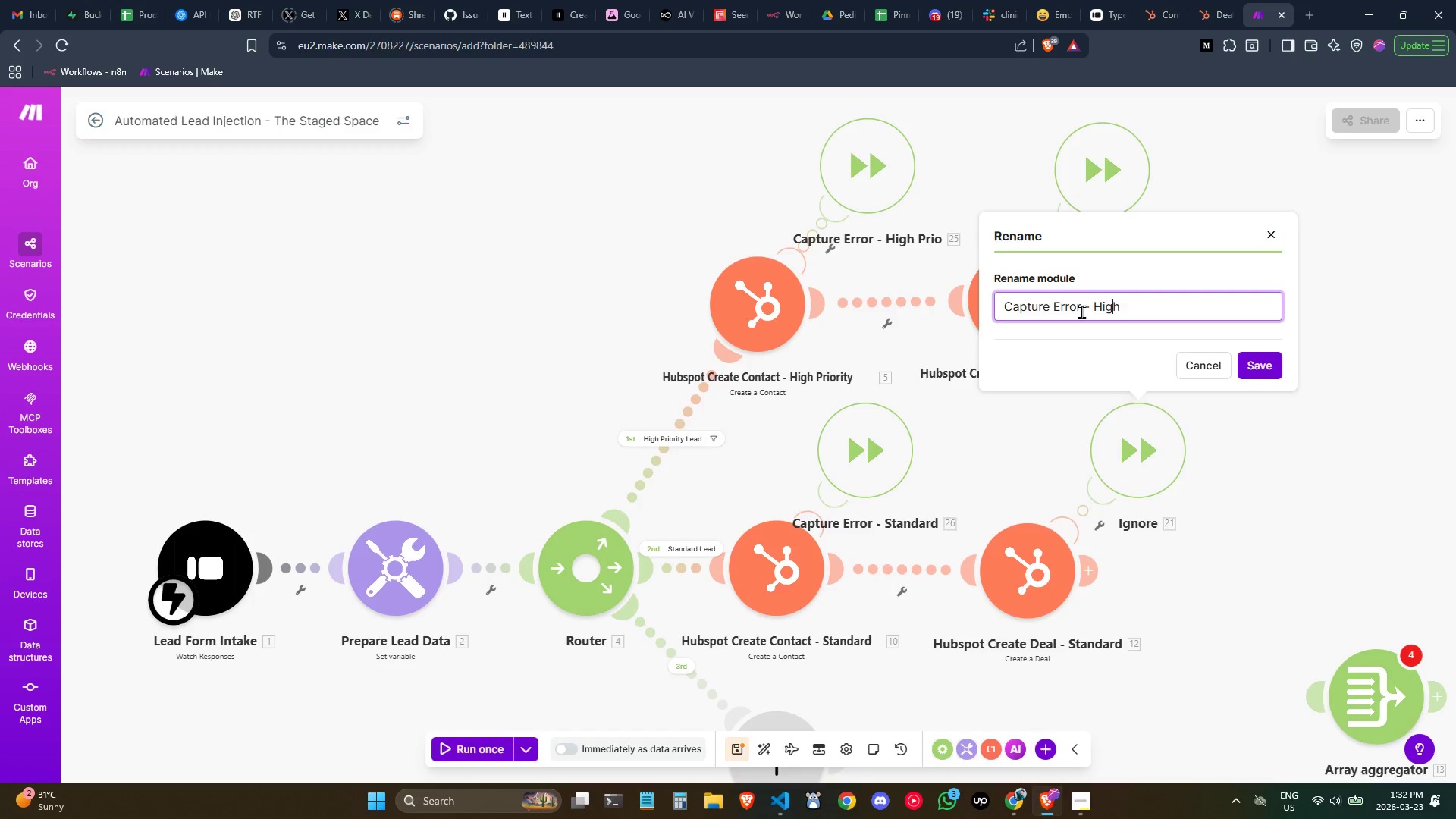 
key(ArrowRight)
 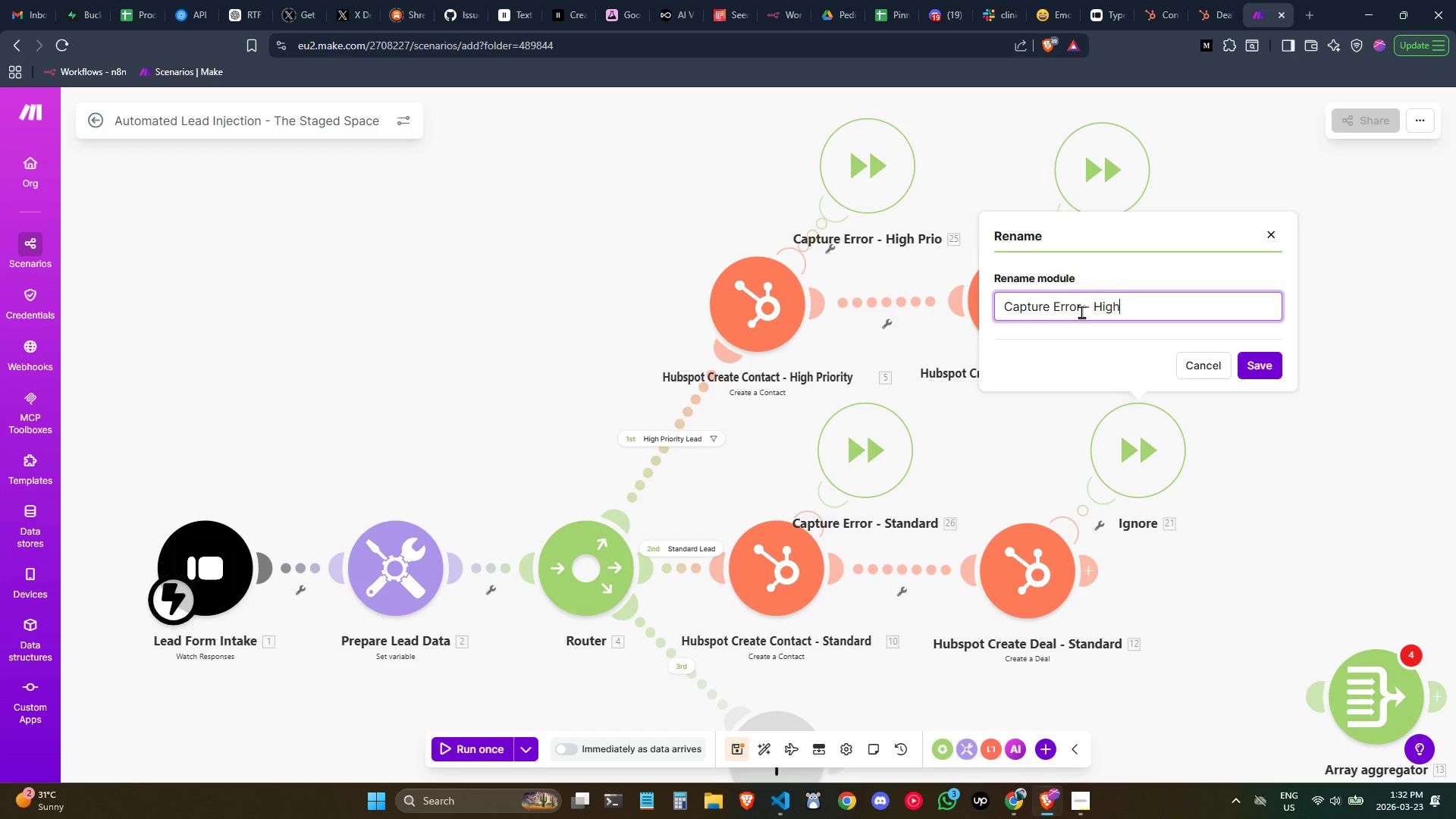 
type( Deals)
 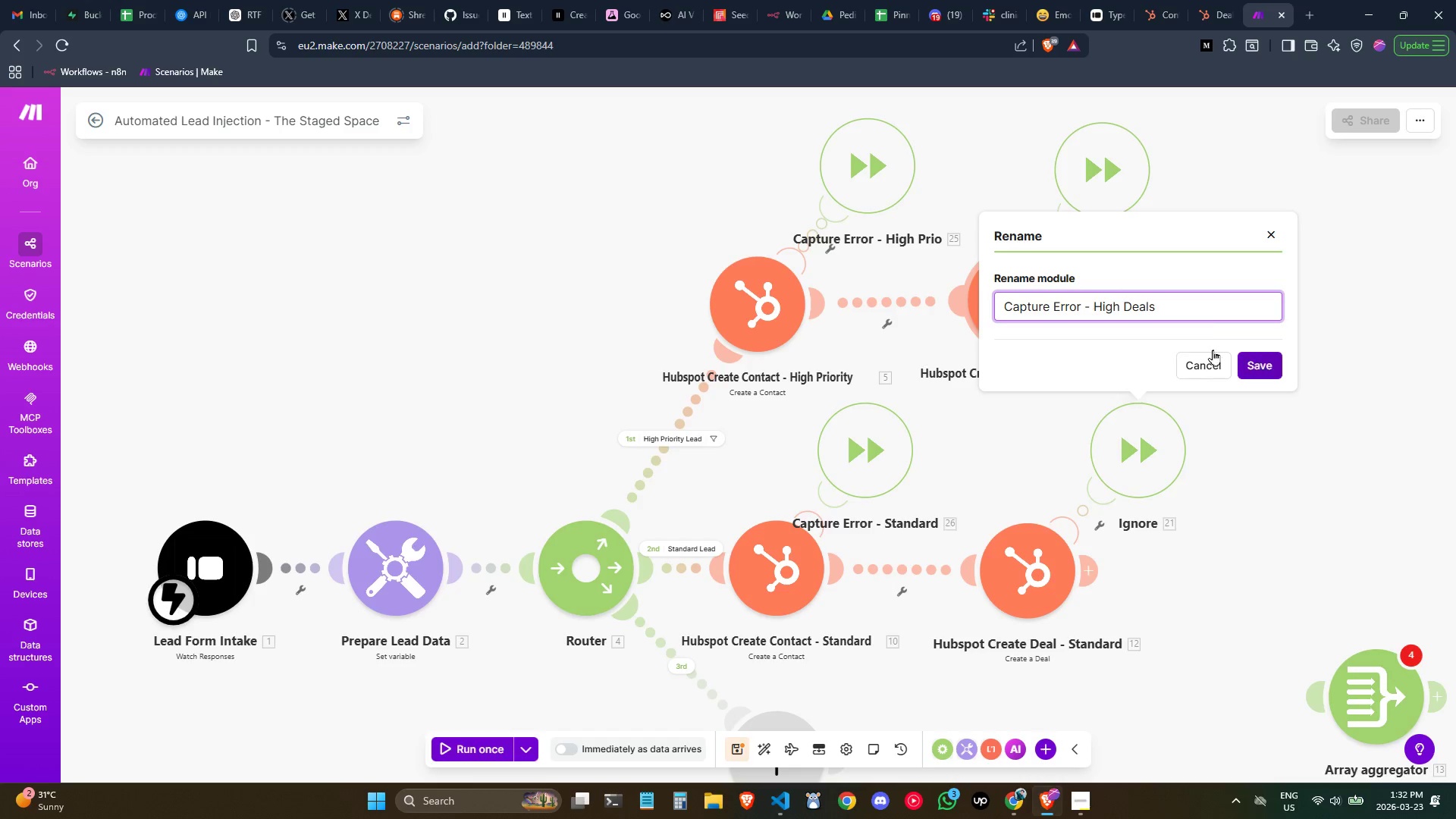 
double_click([1119, 308])
 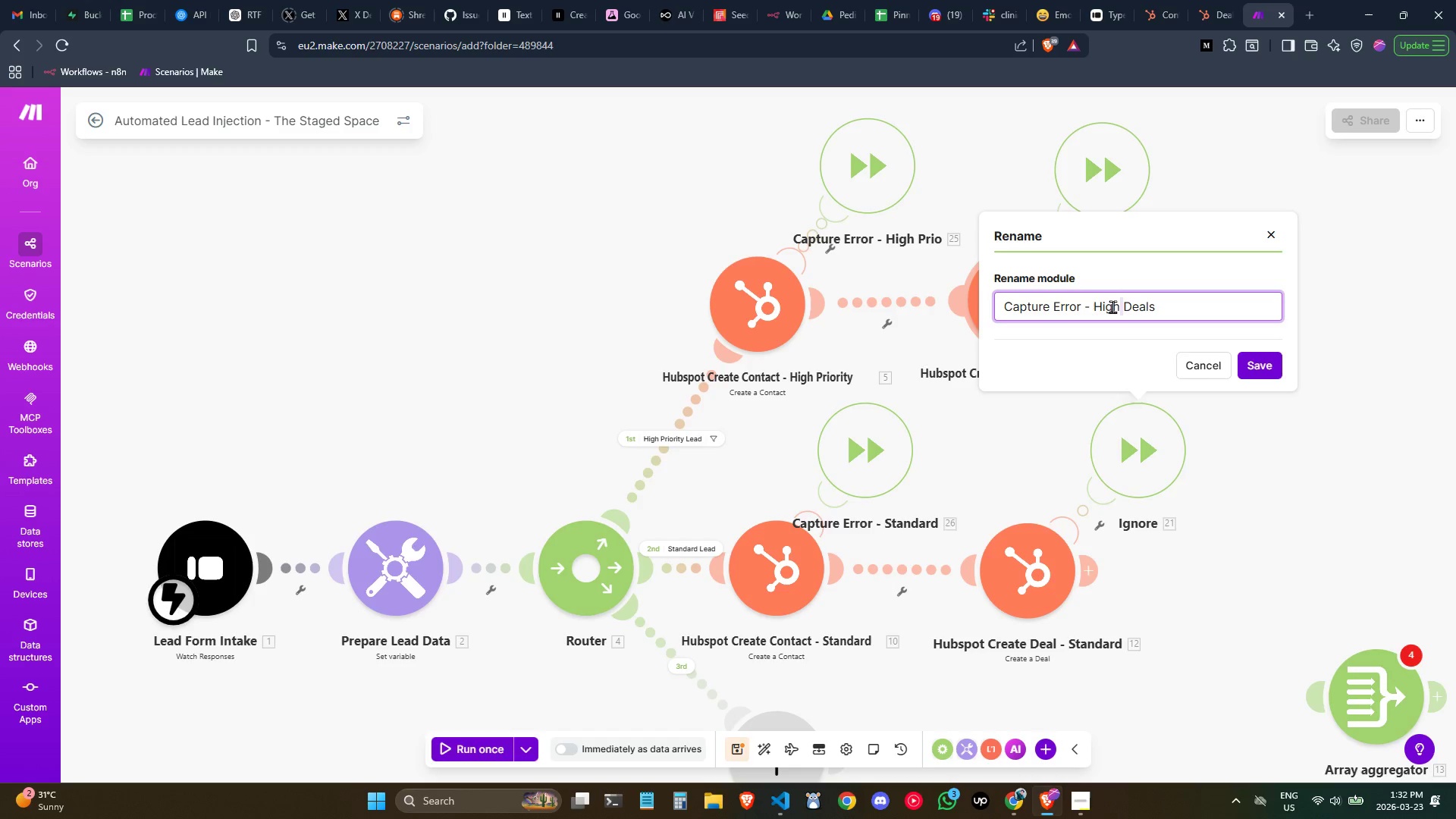 
triple_click([1112, 306])
 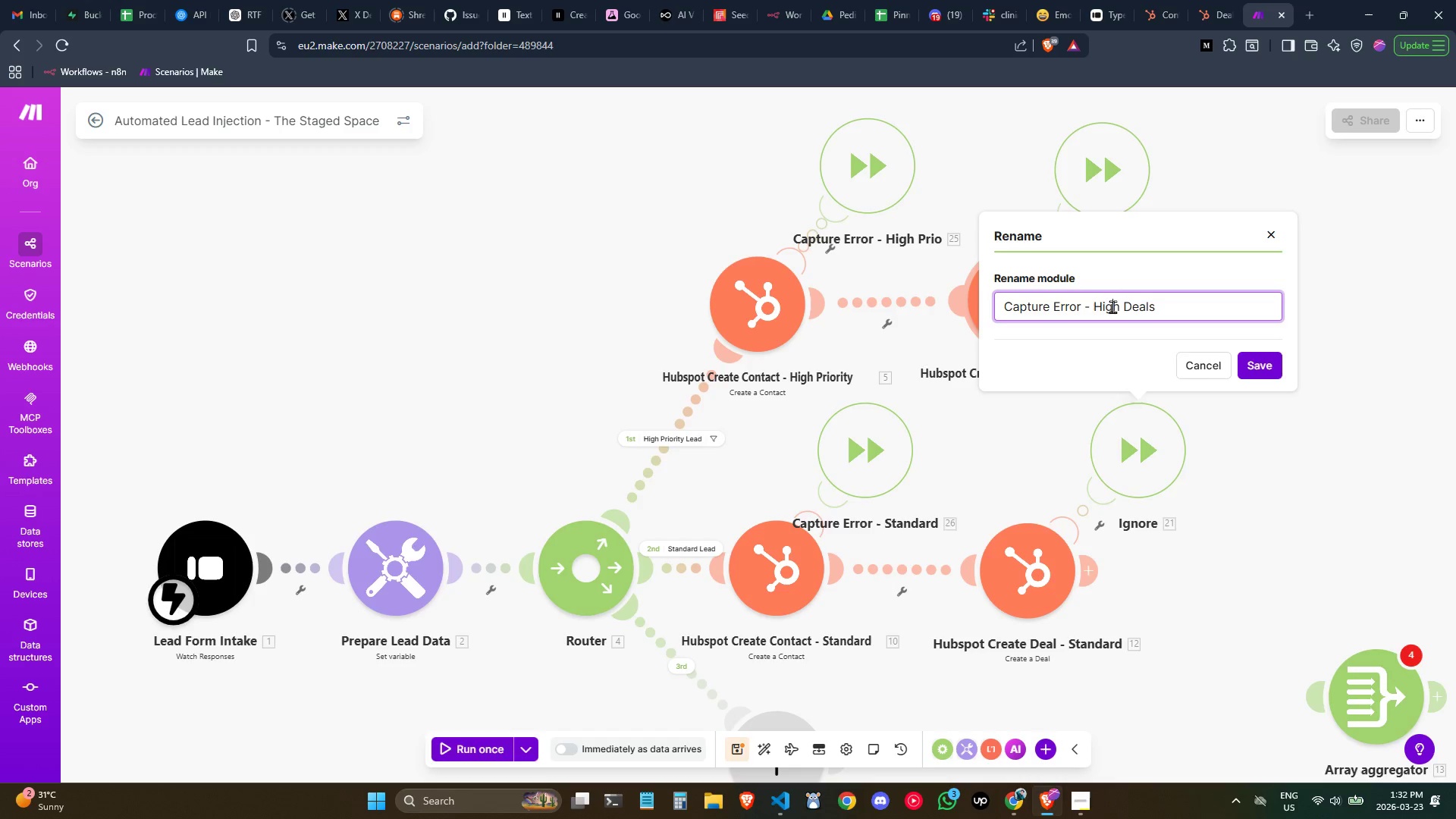 
triple_click([1112, 306])
 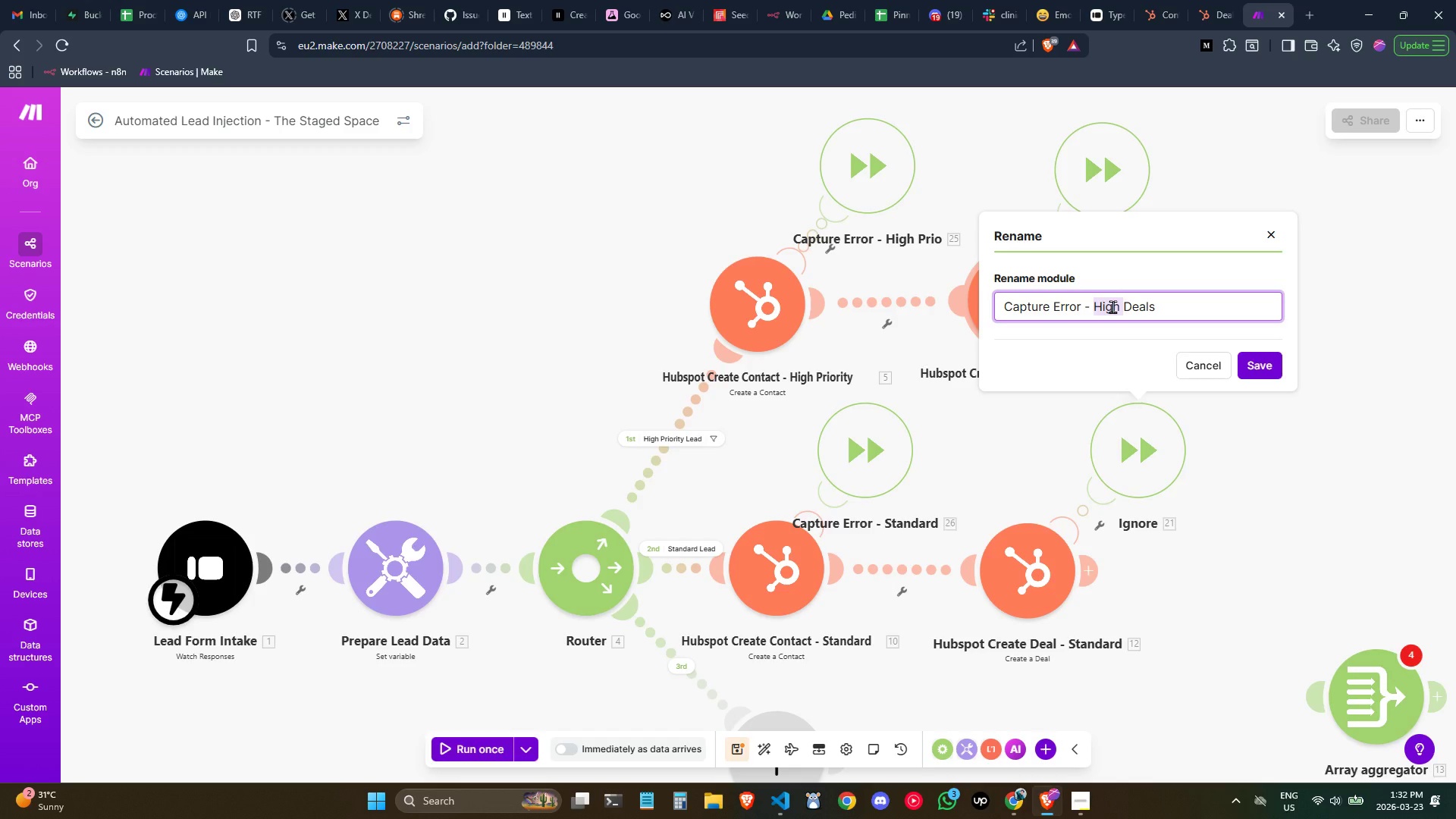 
type(S)
key(Backspace)
type(Medium )
 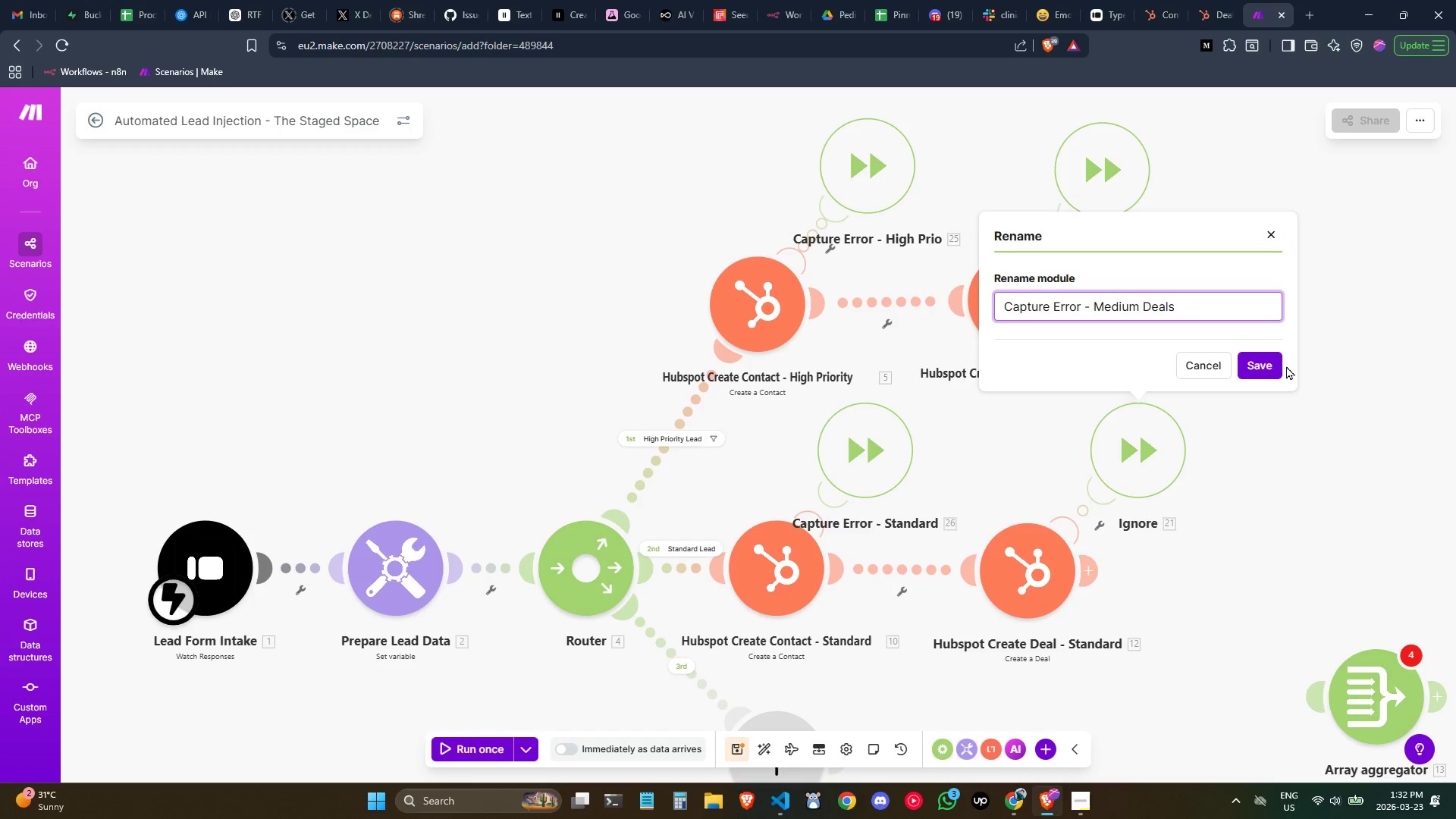 
left_click([1270, 364])
 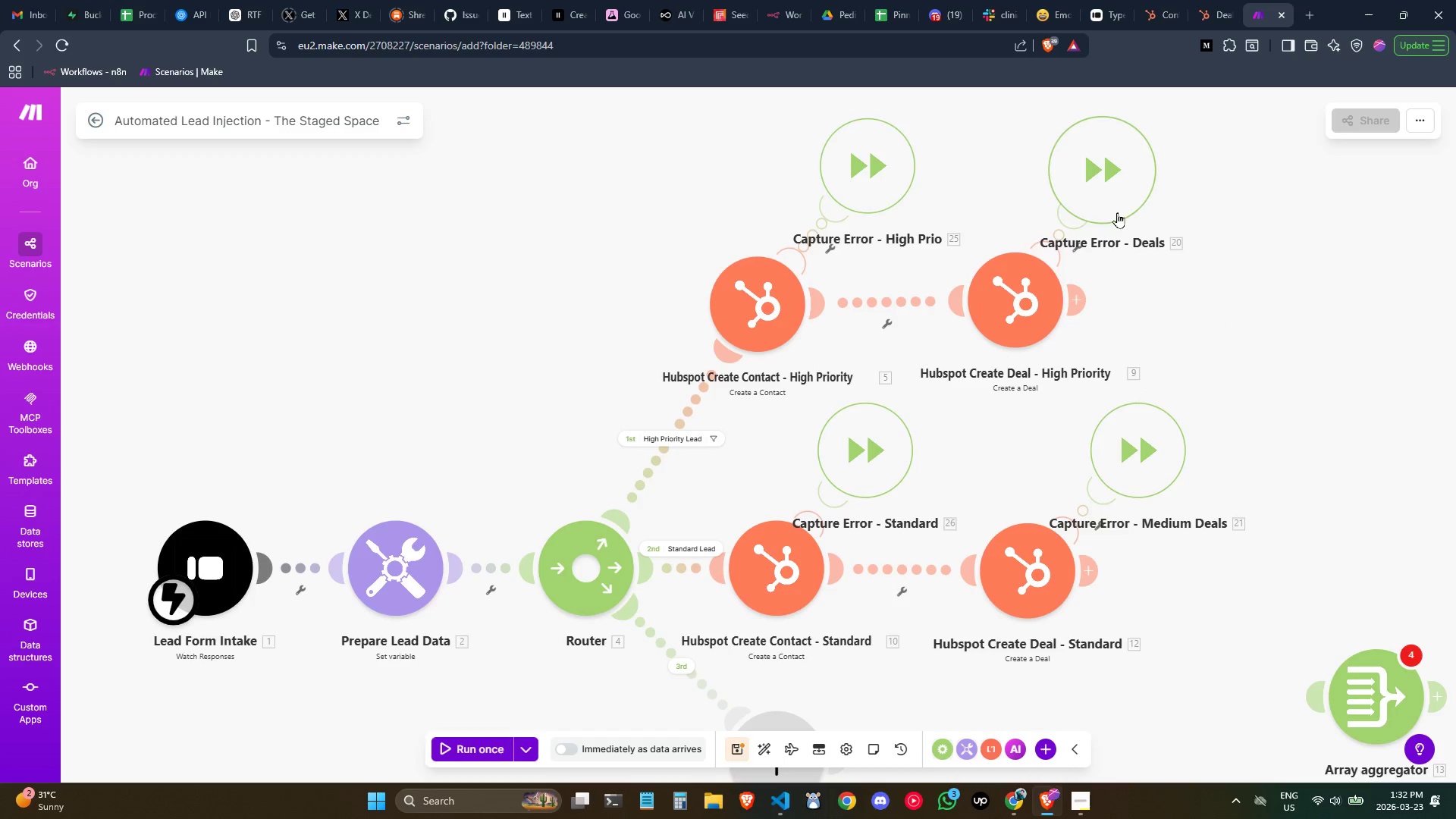 
right_click([1113, 207])
 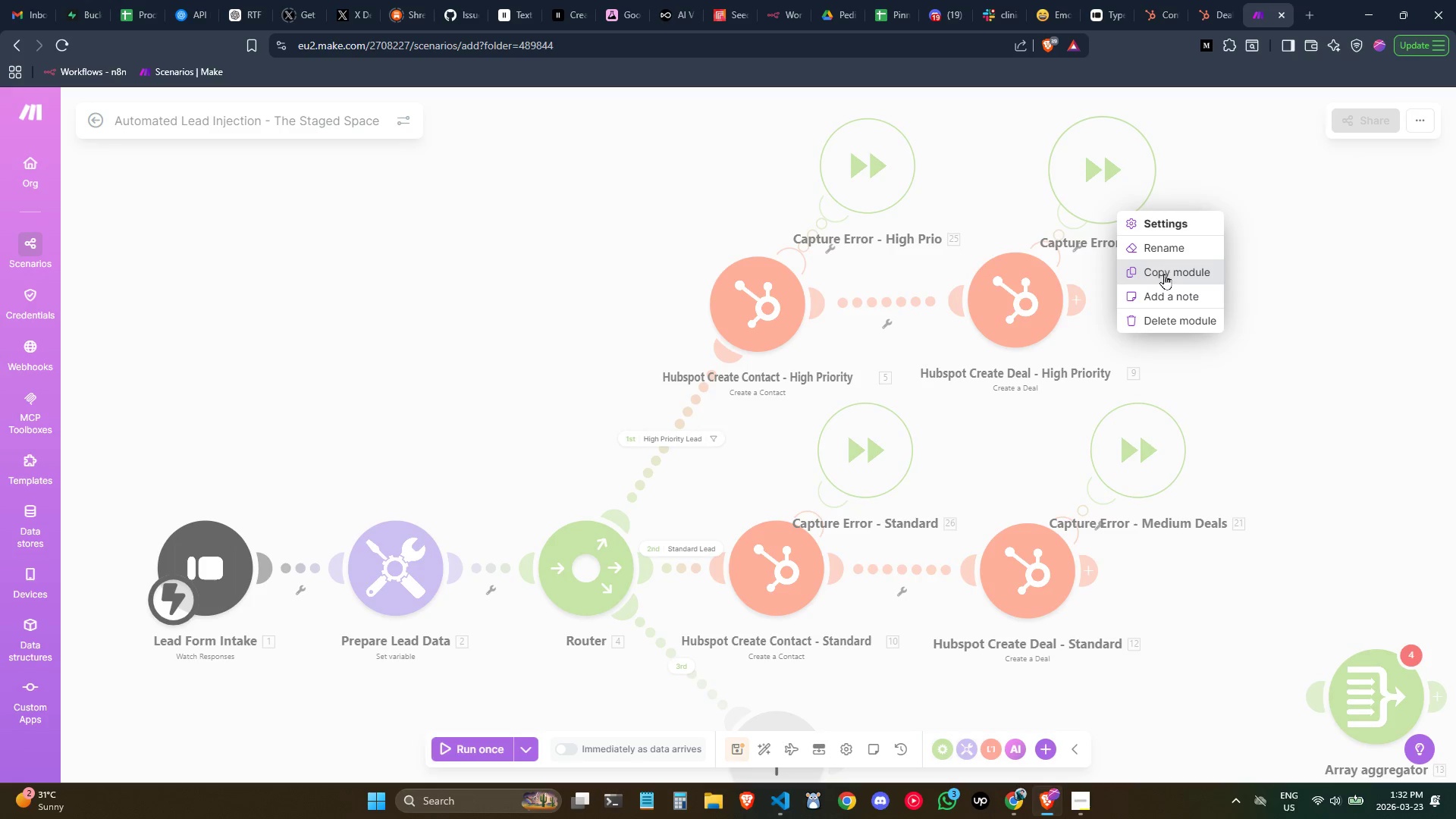 
left_click([1157, 240])
 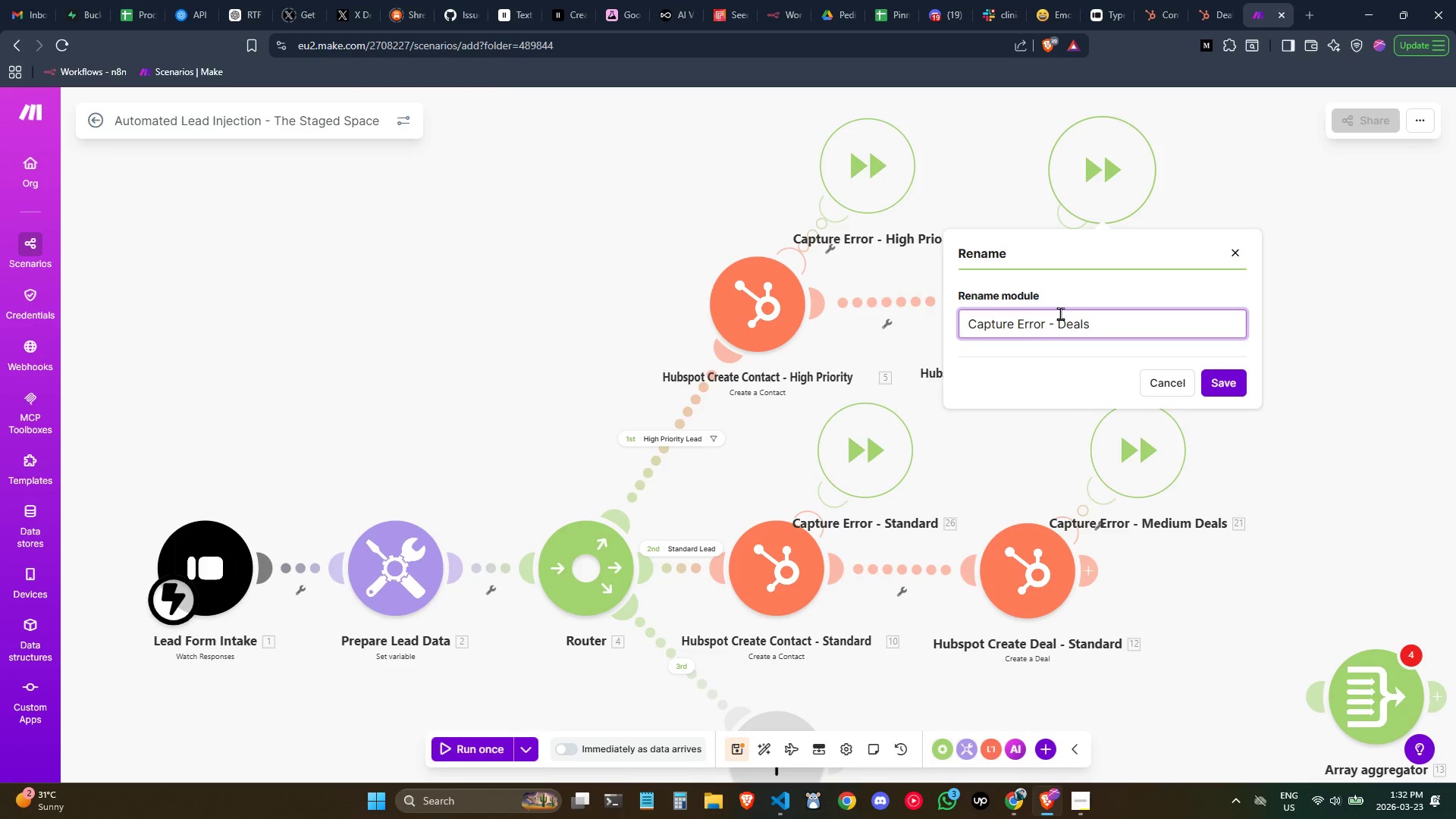 
left_click([1060, 313])
 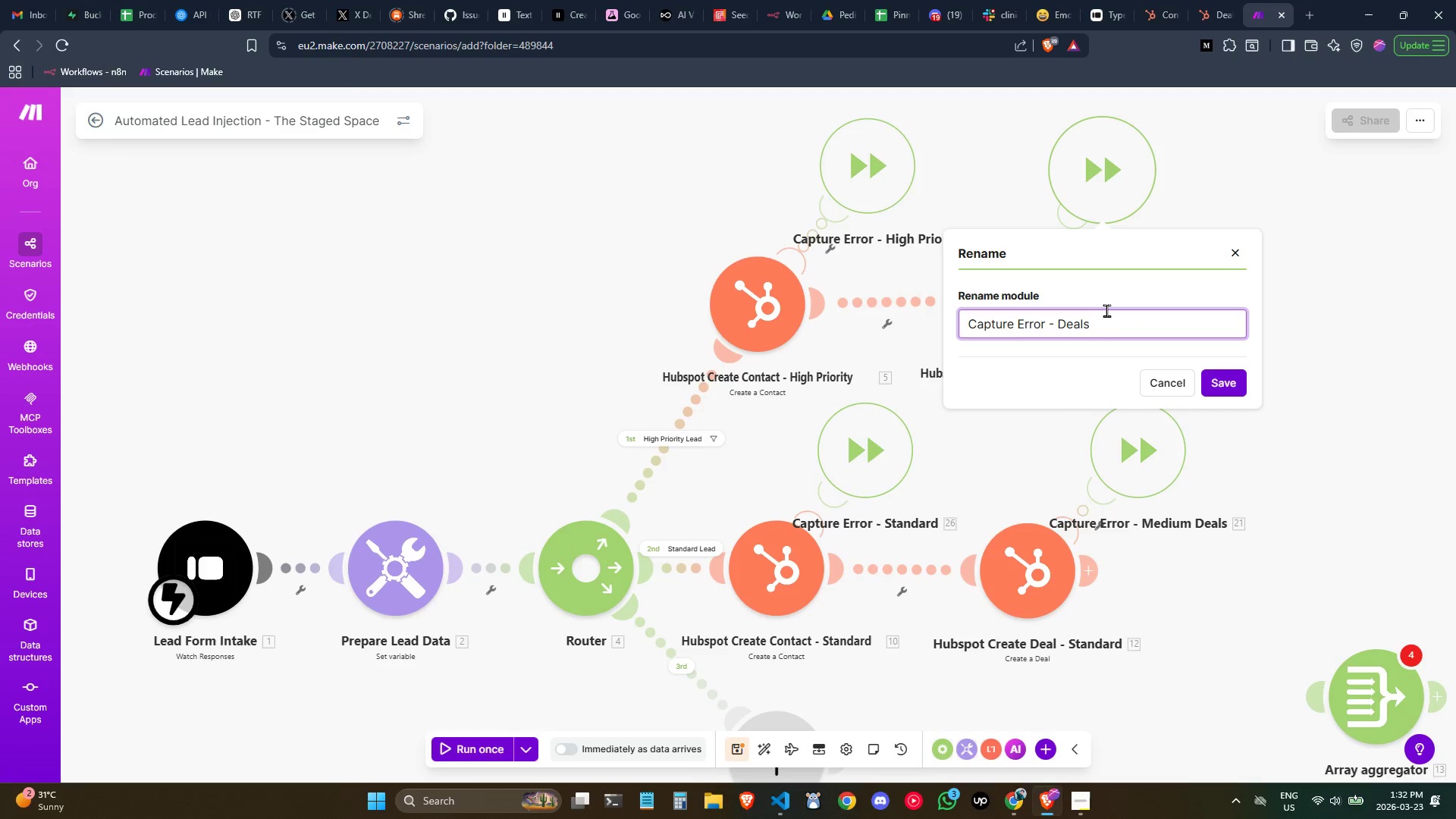 
hold_key(key=ShiftLeft, duration=0.36)
 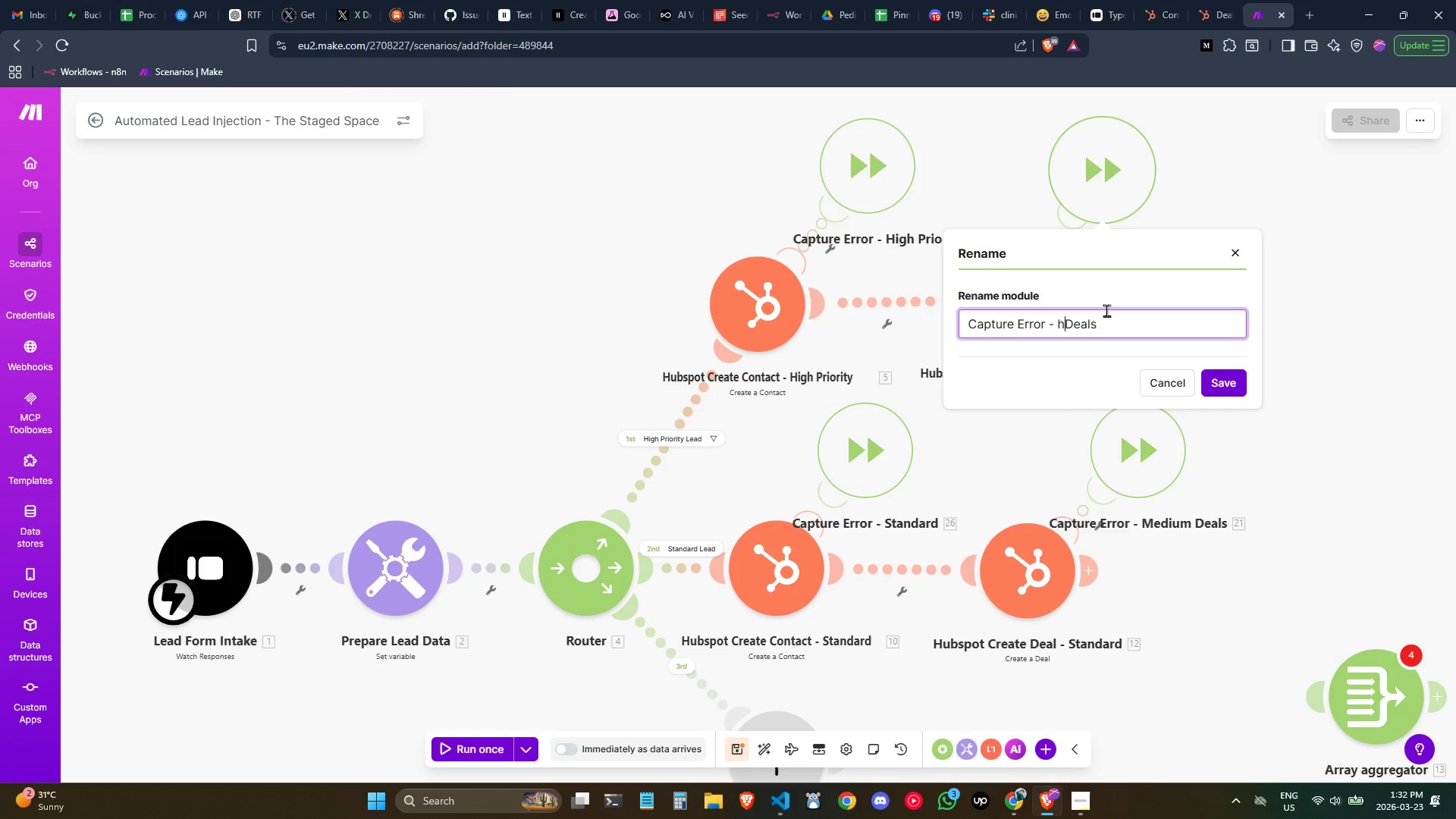 
type(h)
key(Backspace)
type(High )
 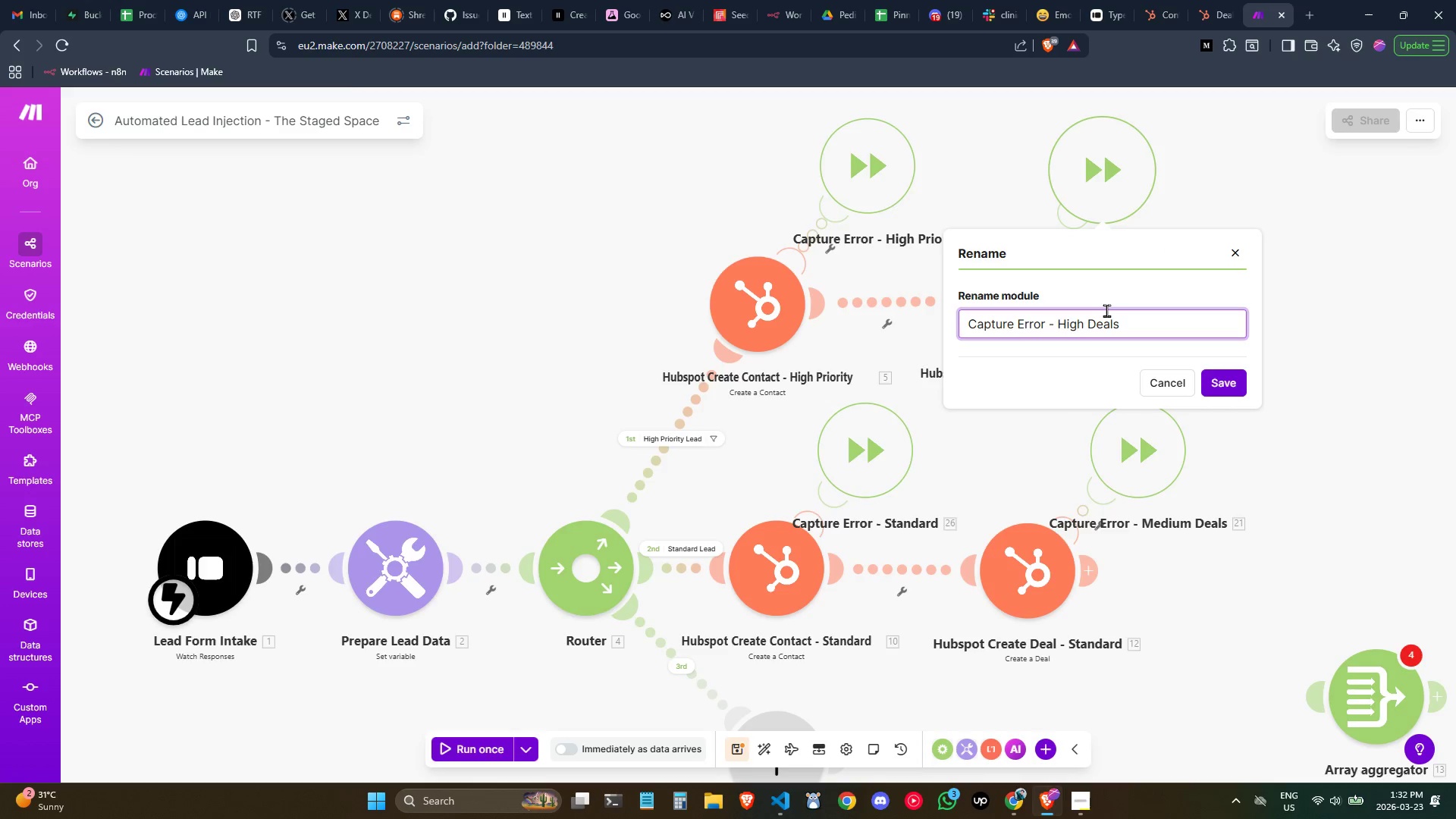 
left_click([1217, 369])
 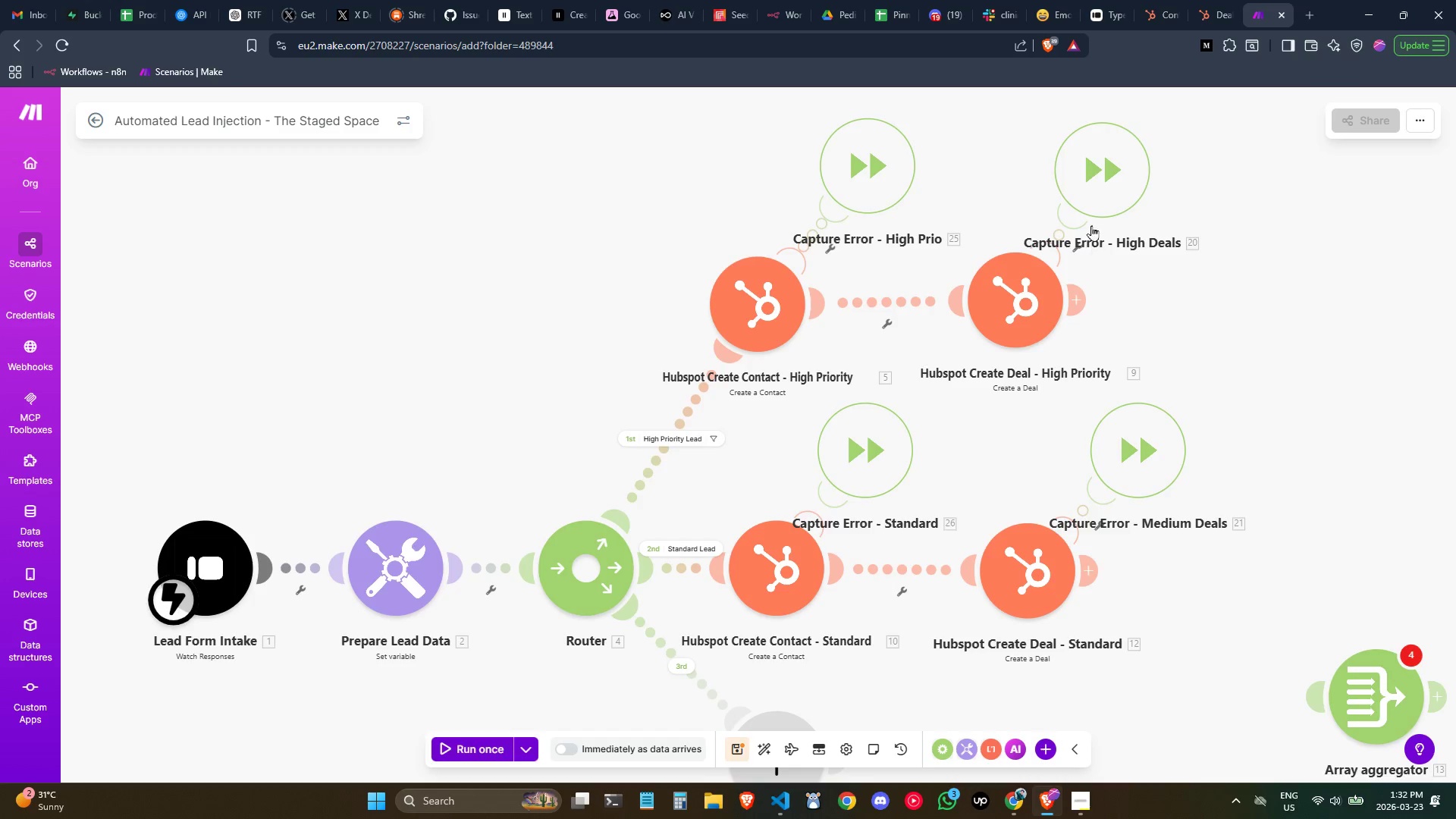 
left_click_drag(start_coordinate=[1092, 212], to_coordinate=[1103, 181])
 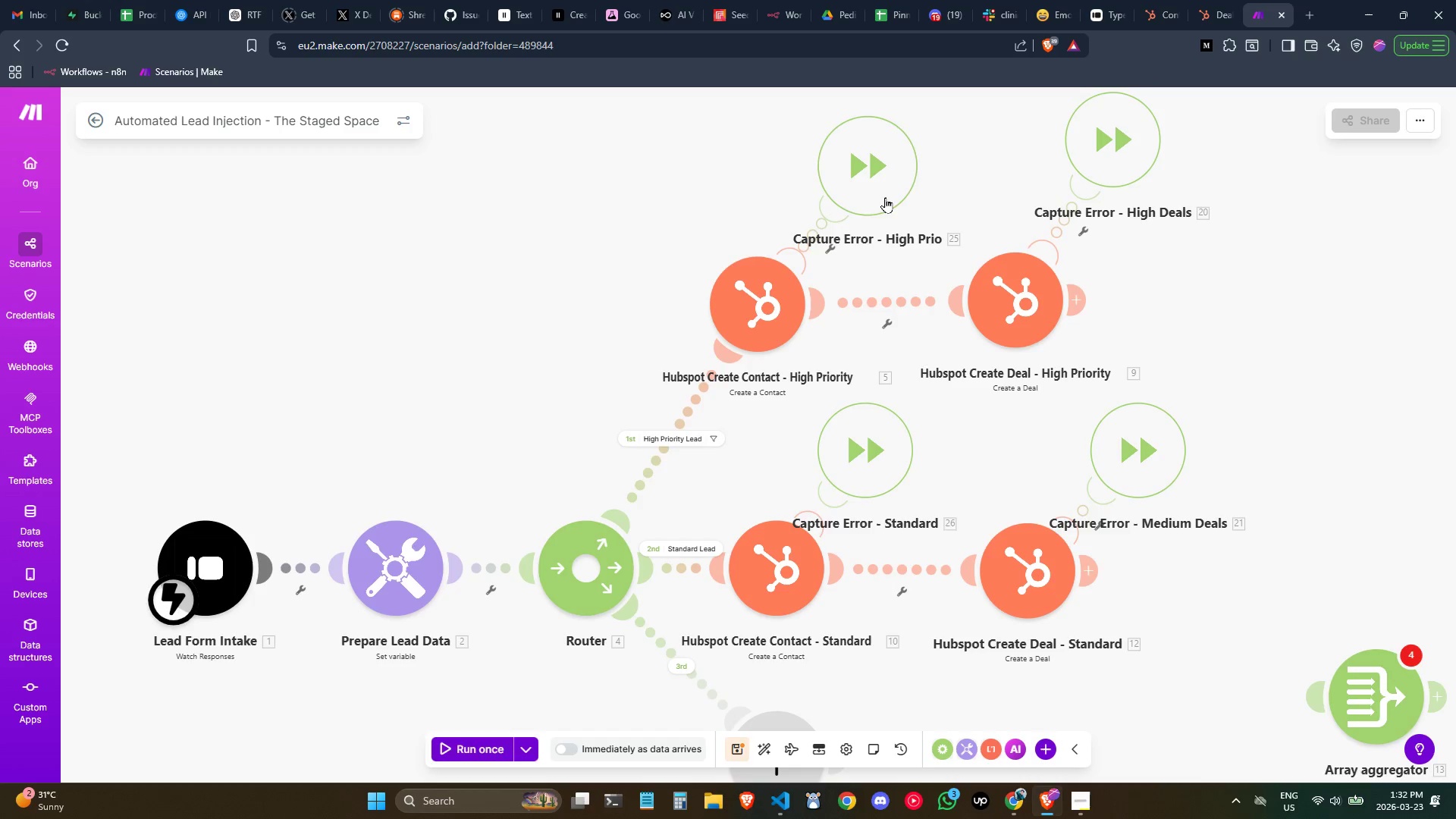 
left_click_drag(start_coordinate=[882, 196], to_coordinate=[887, 177])
 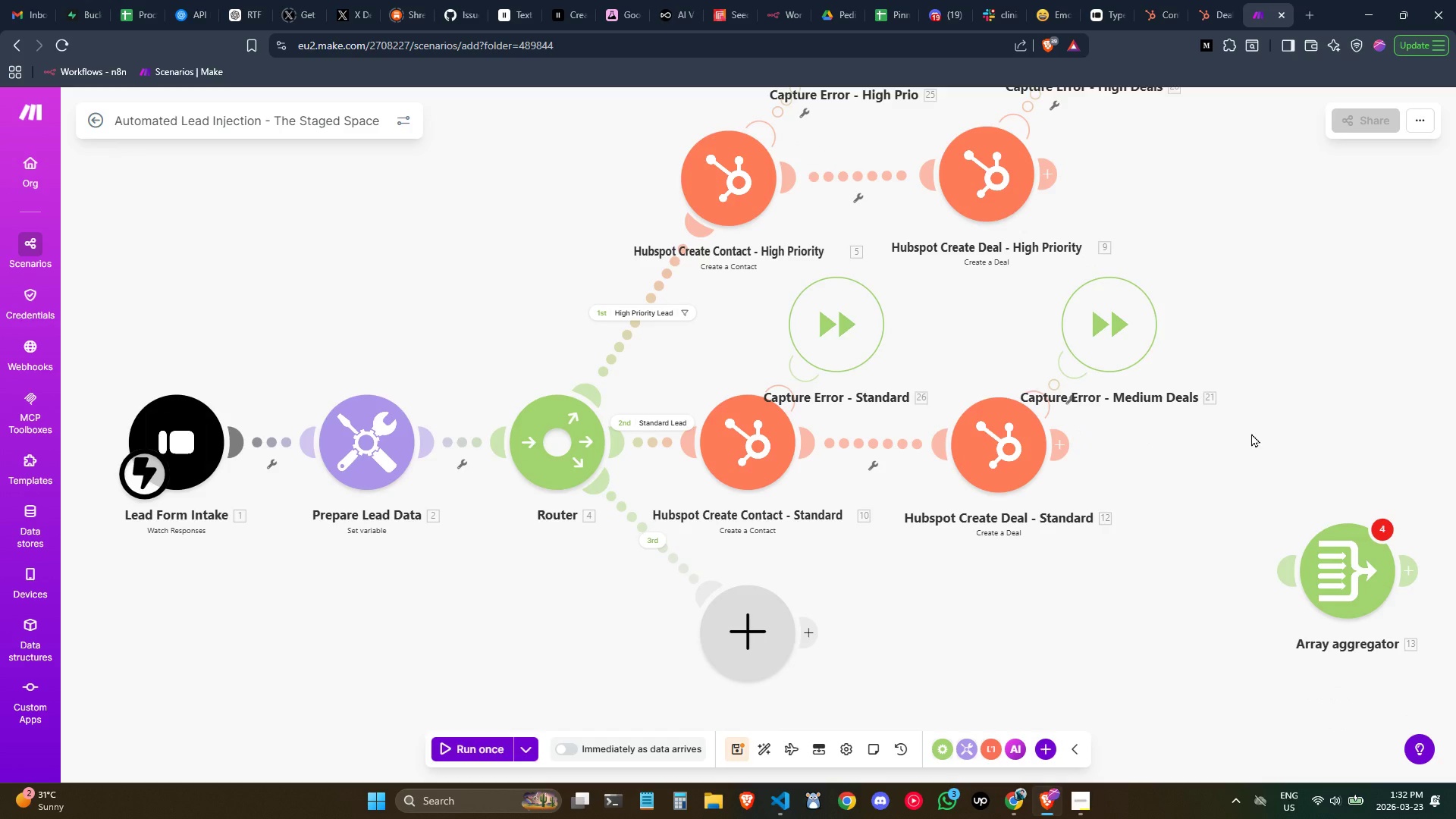 
wait(6.16)
 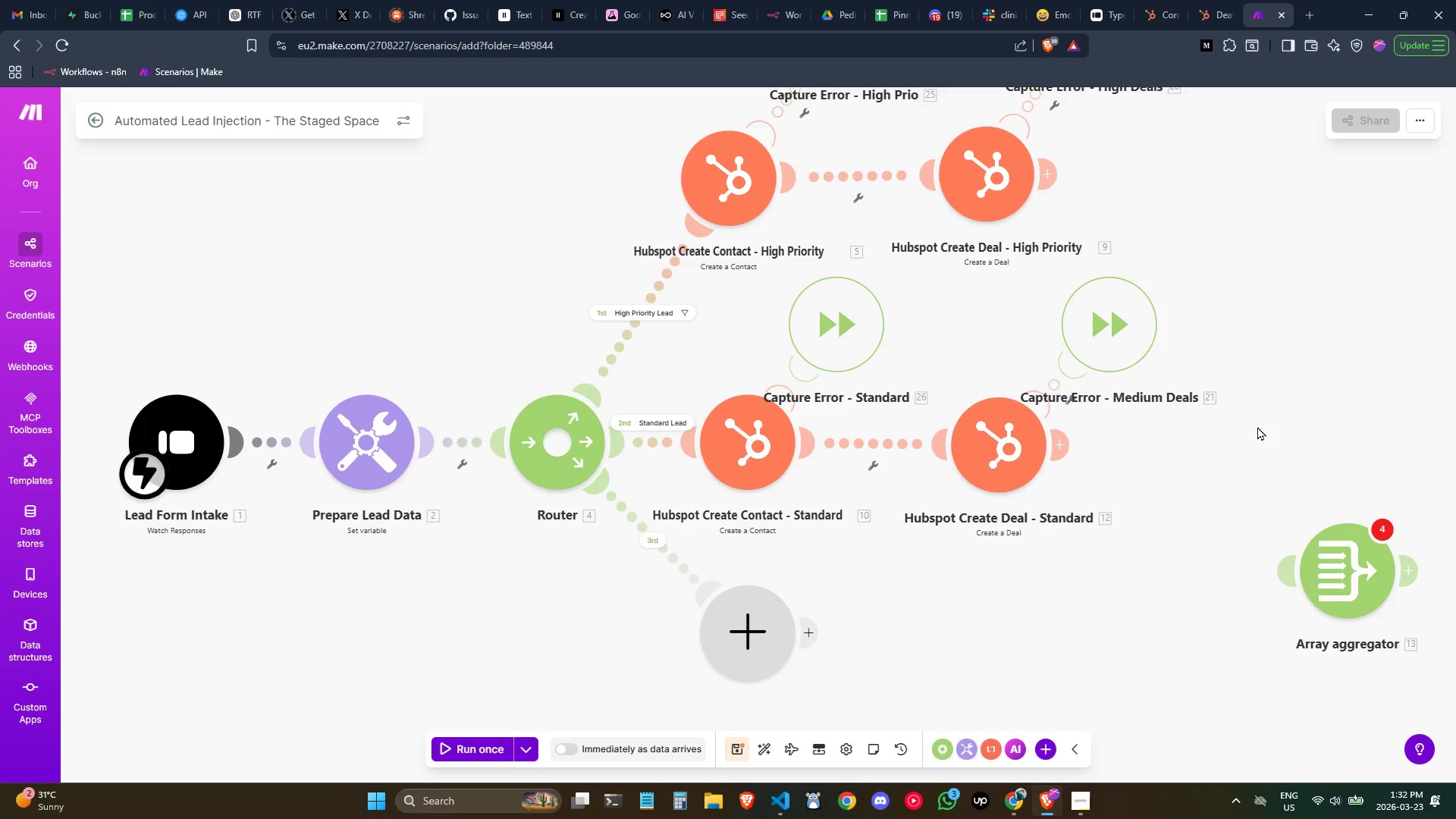 
right_click([1251, 433])
 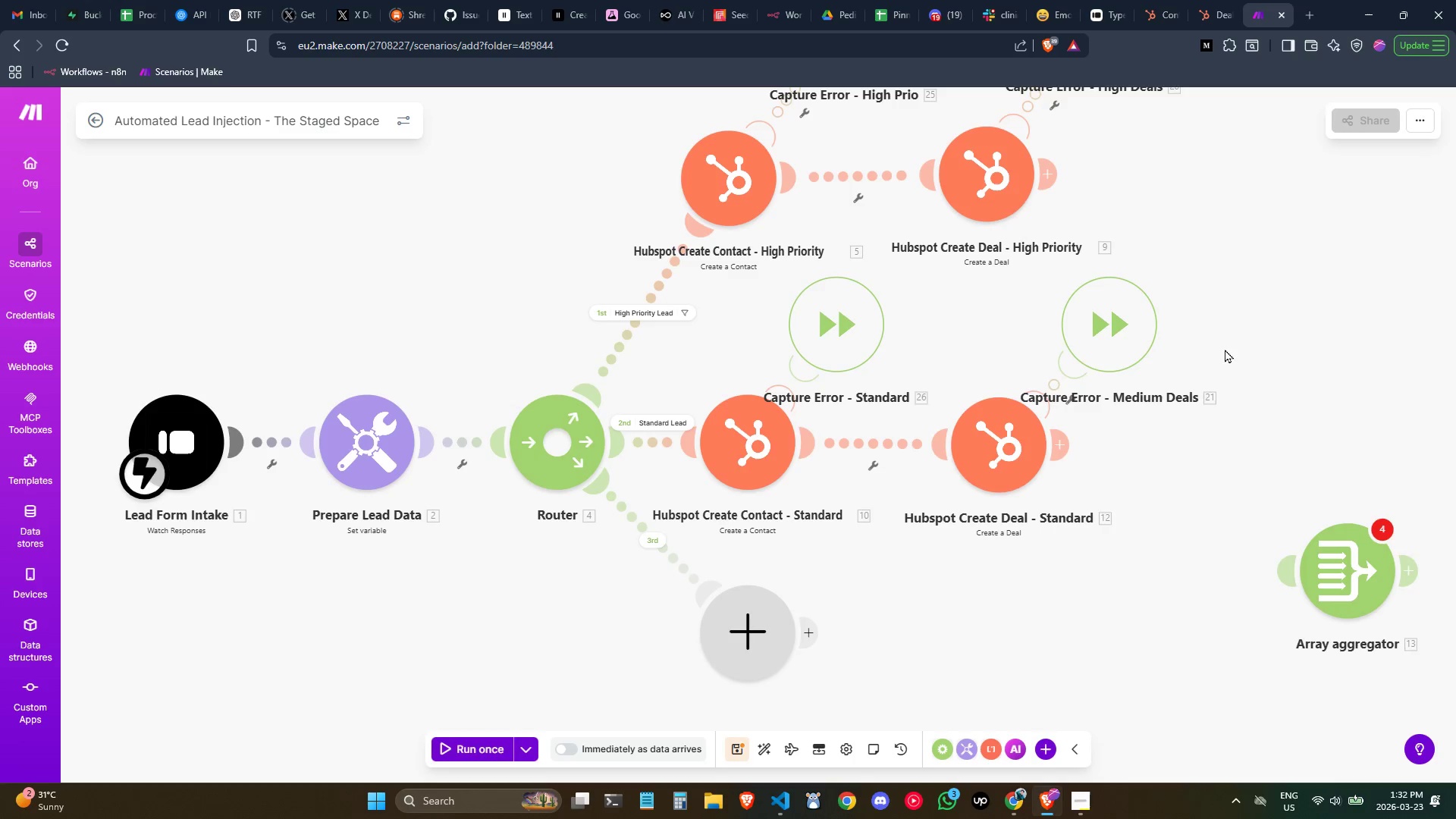 
left_click_drag(start_coordinate=[980, 441], to_coordinate=[975, 426])
 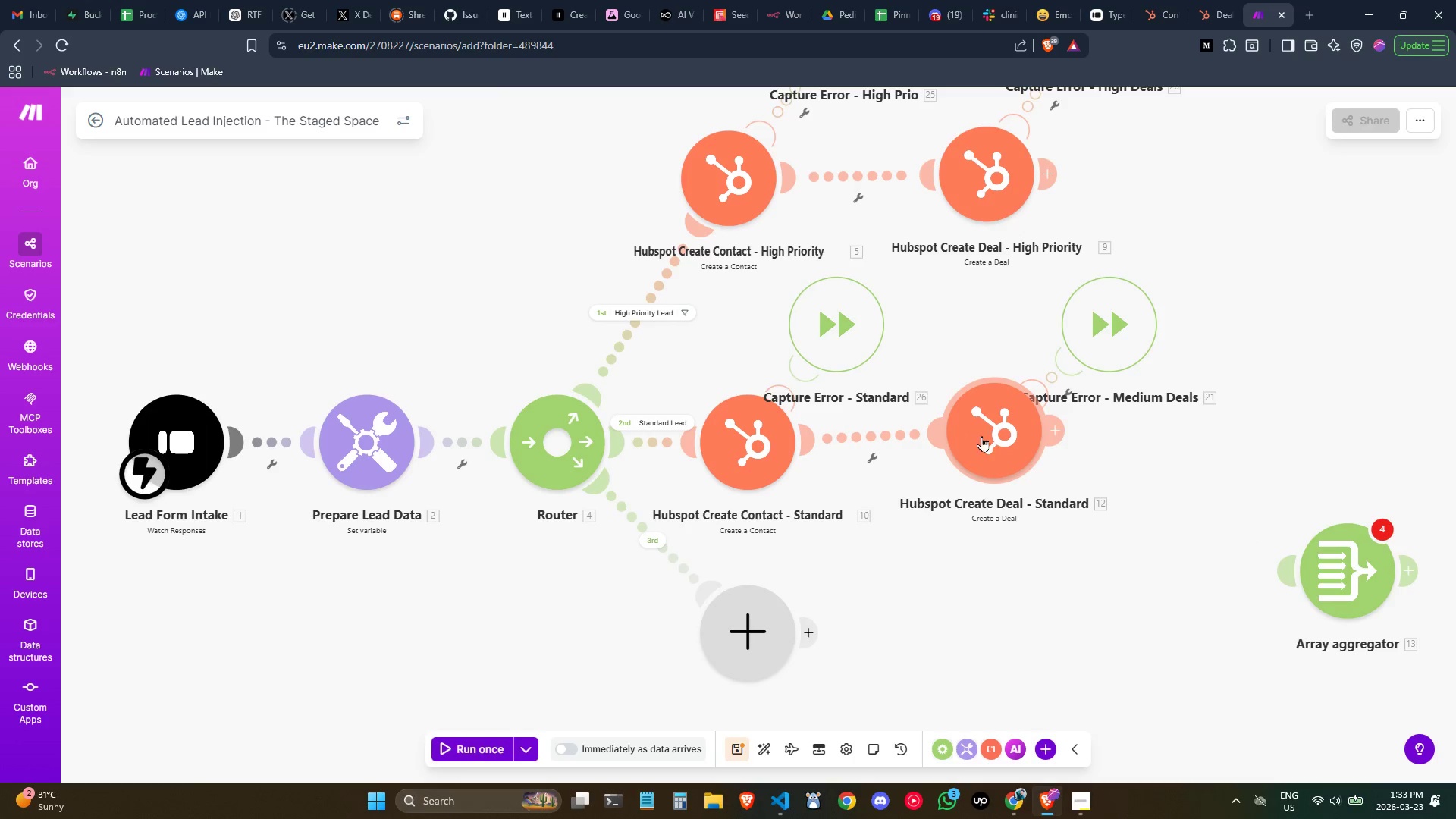 
left_click_drag(start_coordinate=[983, 436], to_coordinate=[972, 446])
 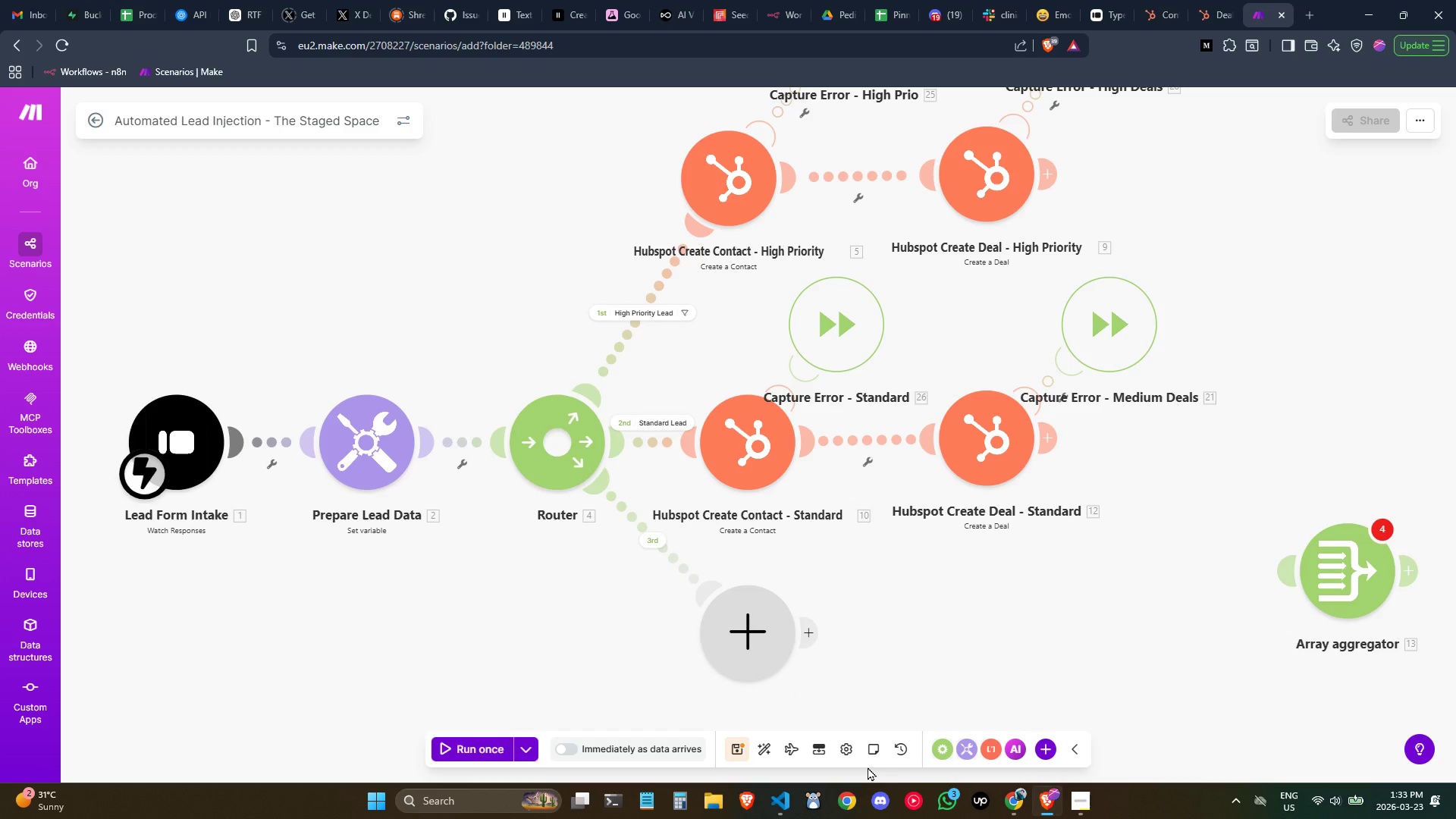 
wait(49.7)
 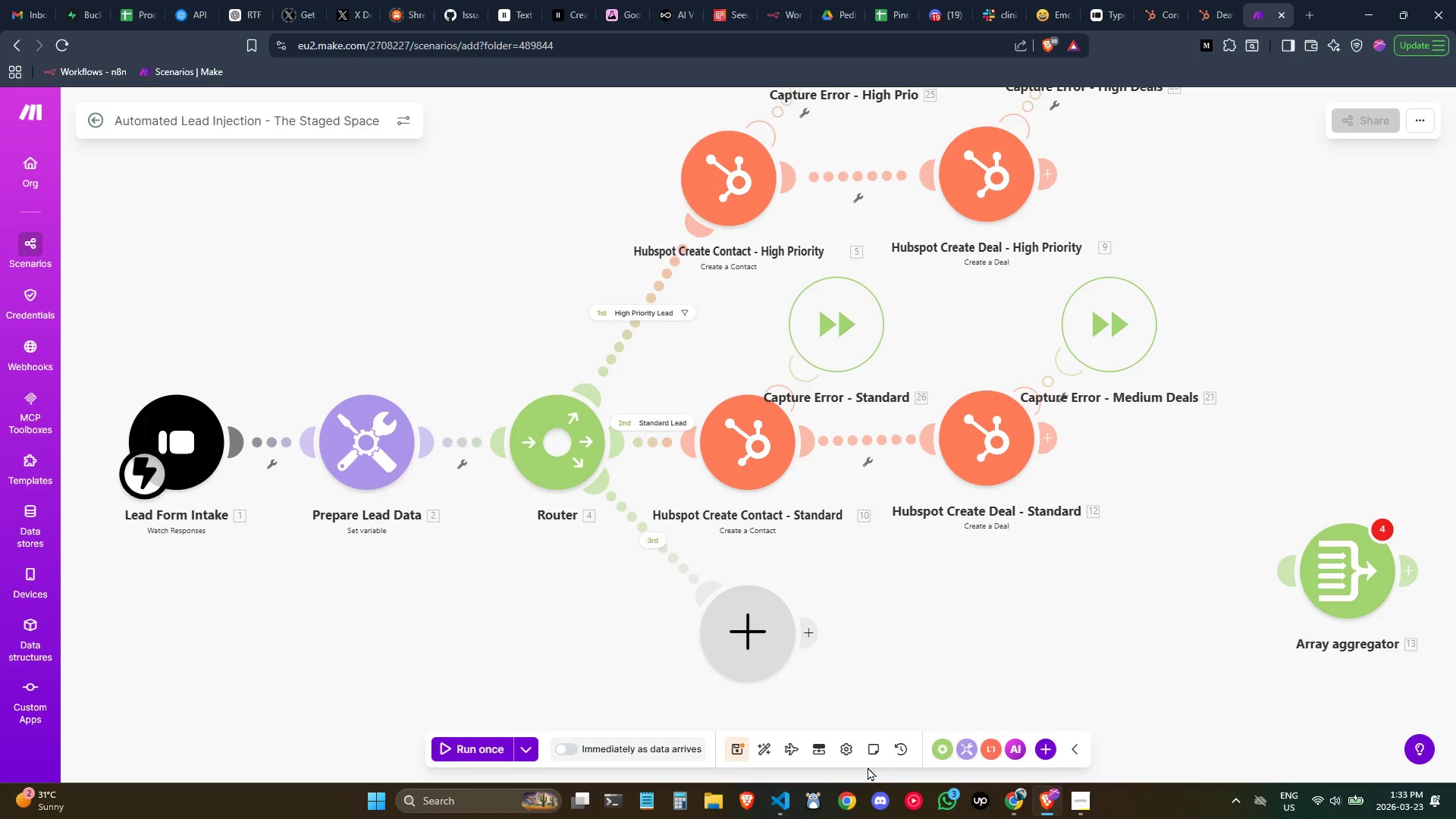 
scroll: coordinate [908, 681], scroll_direction: up, amount: 1.0
 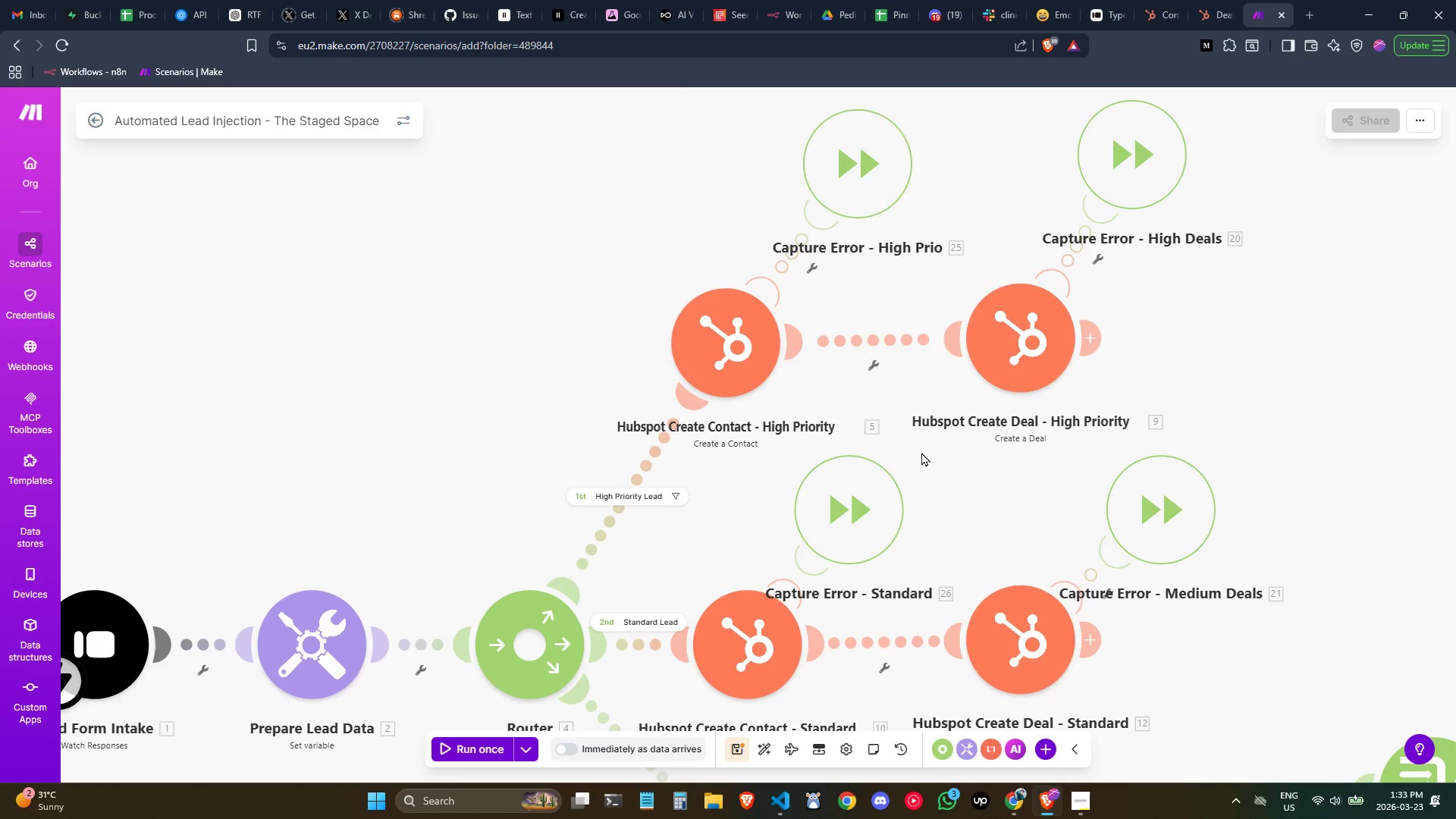 
left_click([799, 337])
 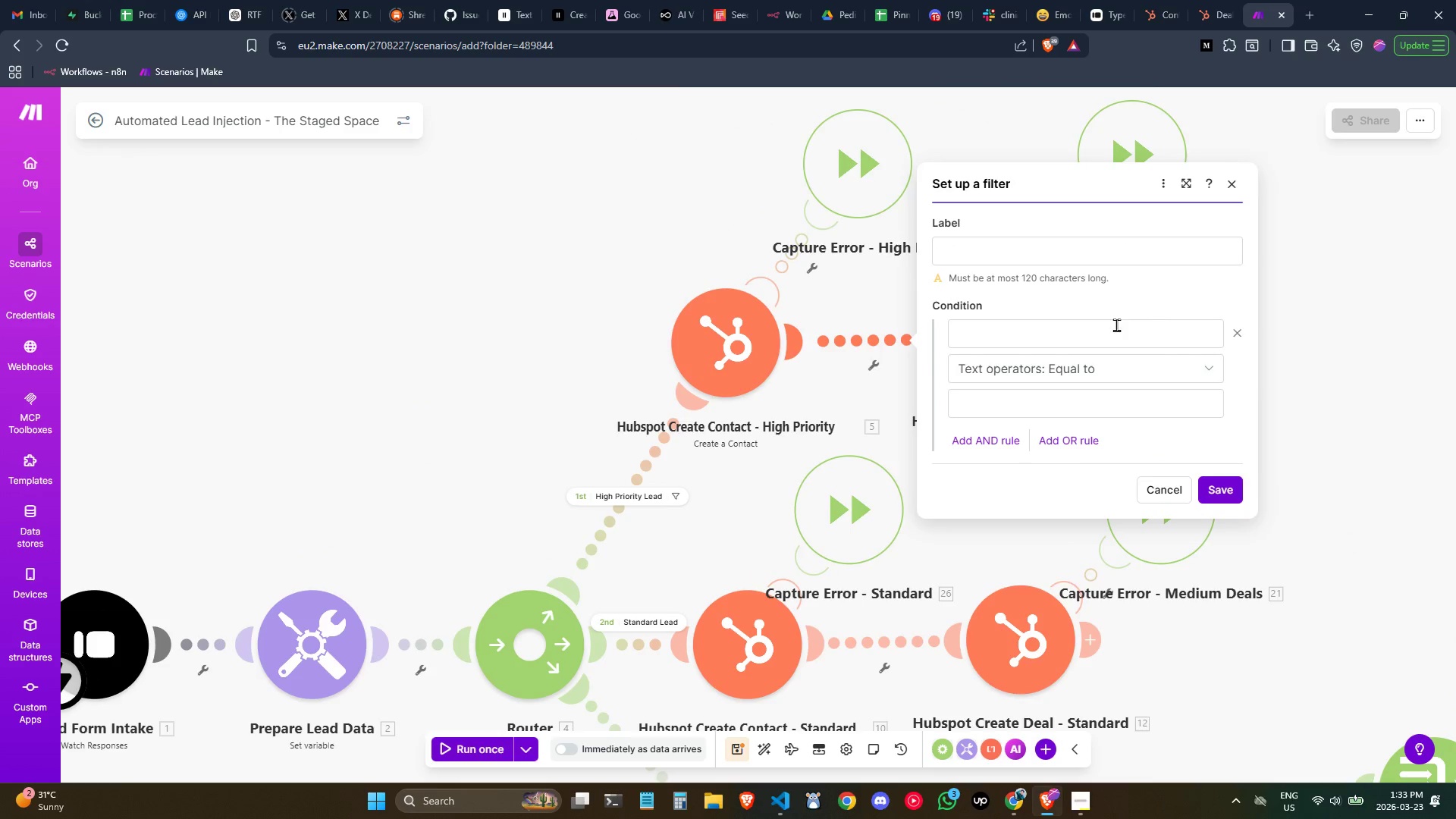 
left_click([1234, 184])
 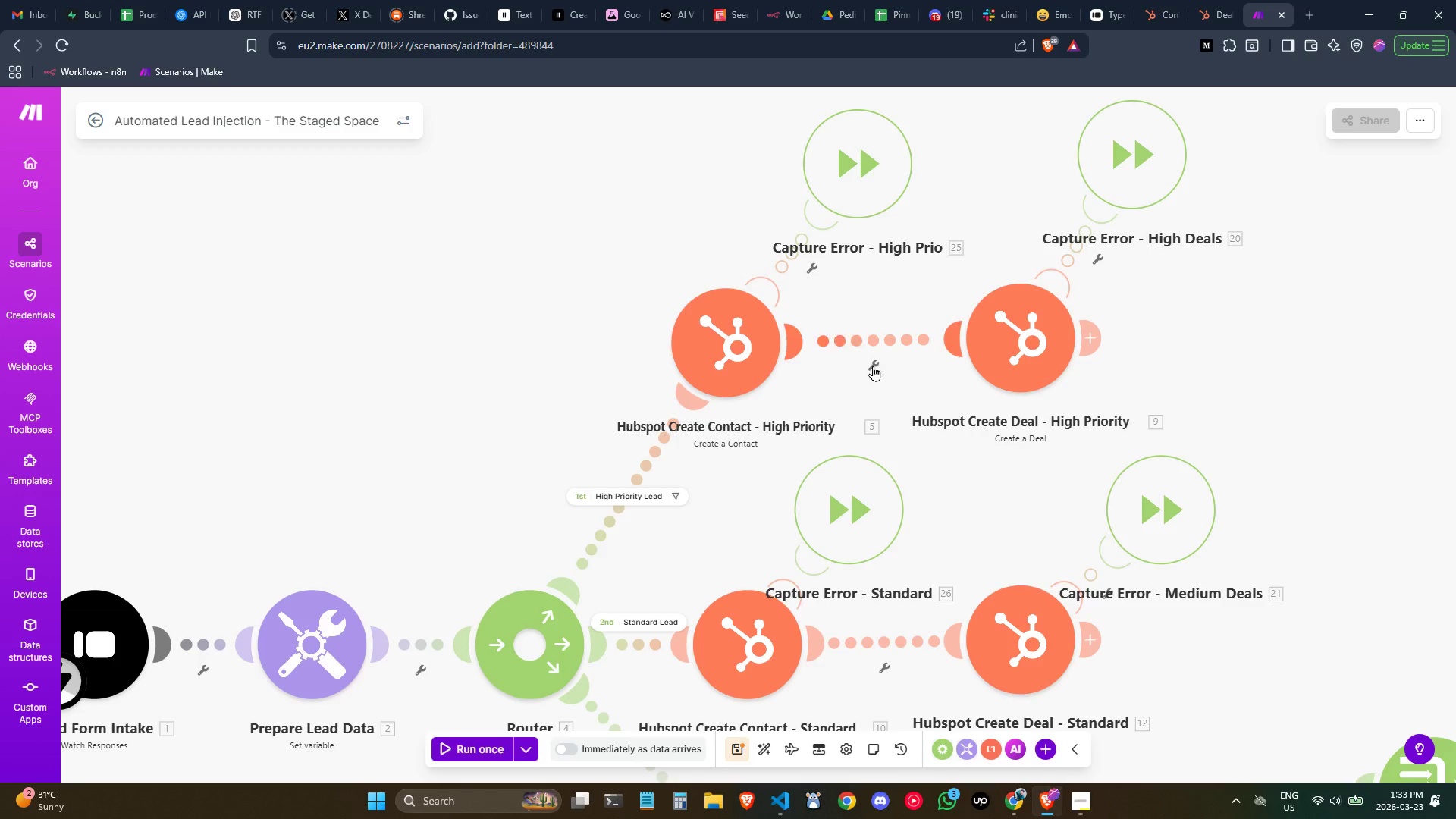 
left_click([884, 362])
 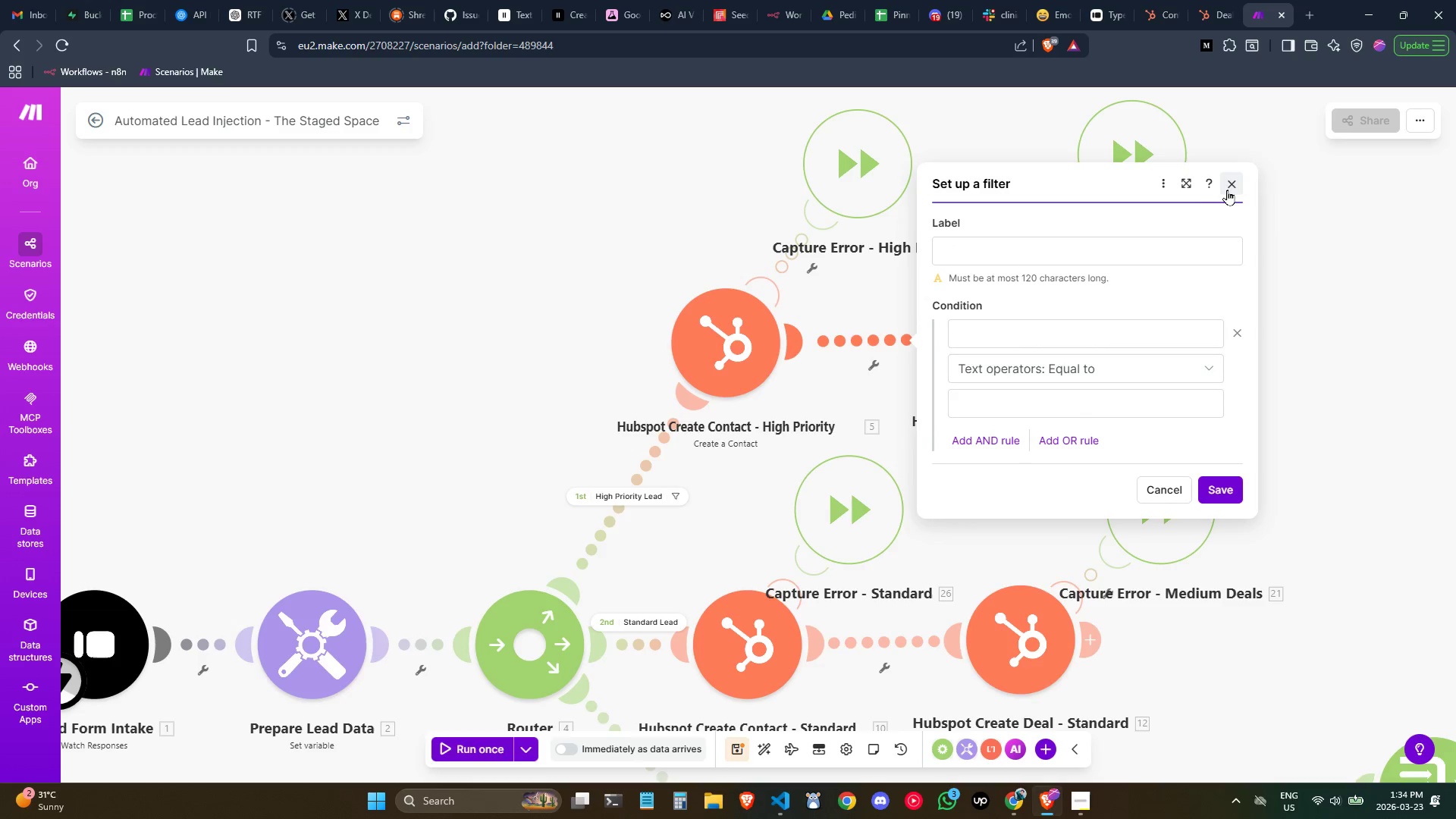 
left_click([1228, 190])
 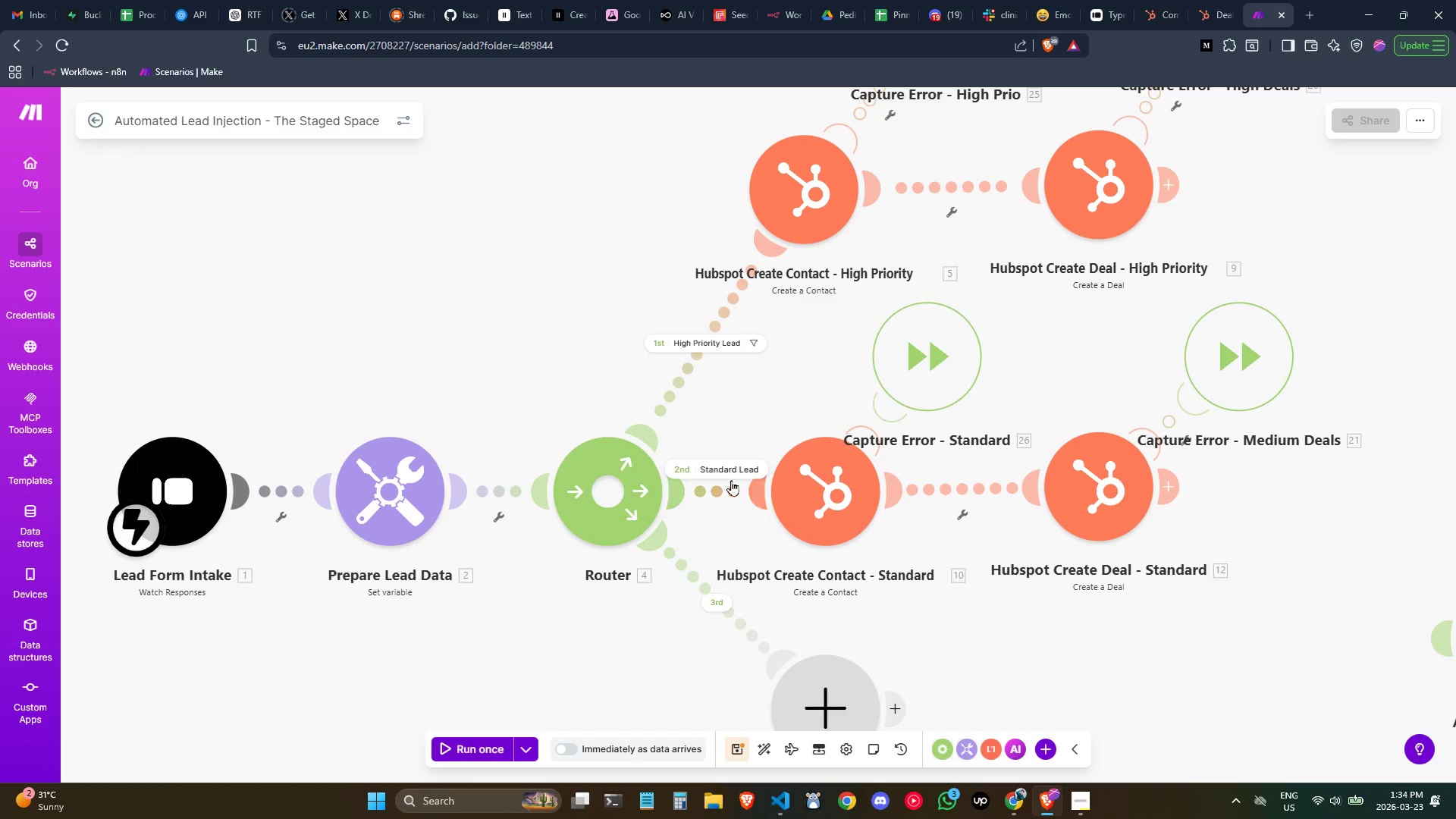 
left_click([714, 468])
 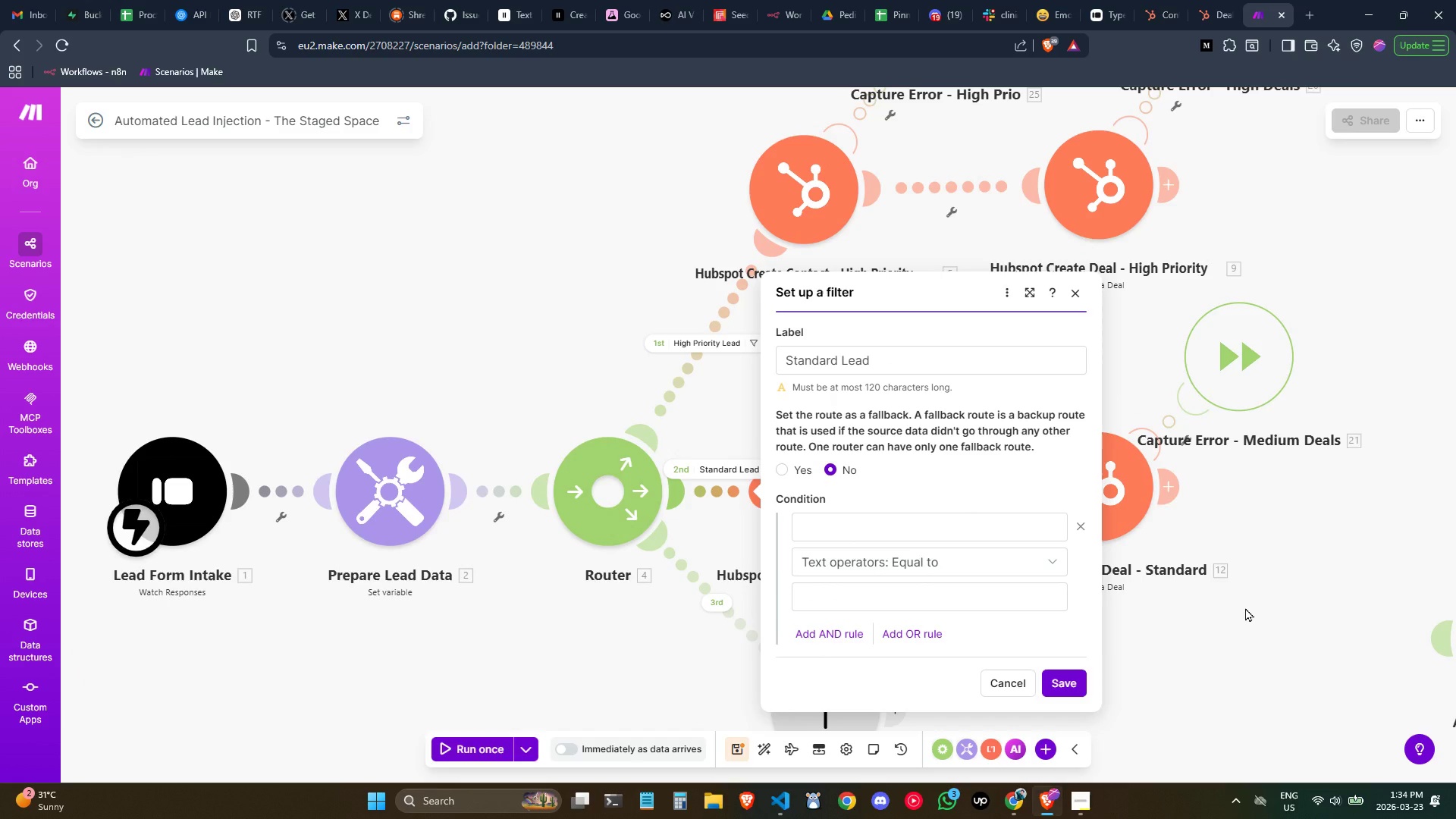 
wait(8.23)
 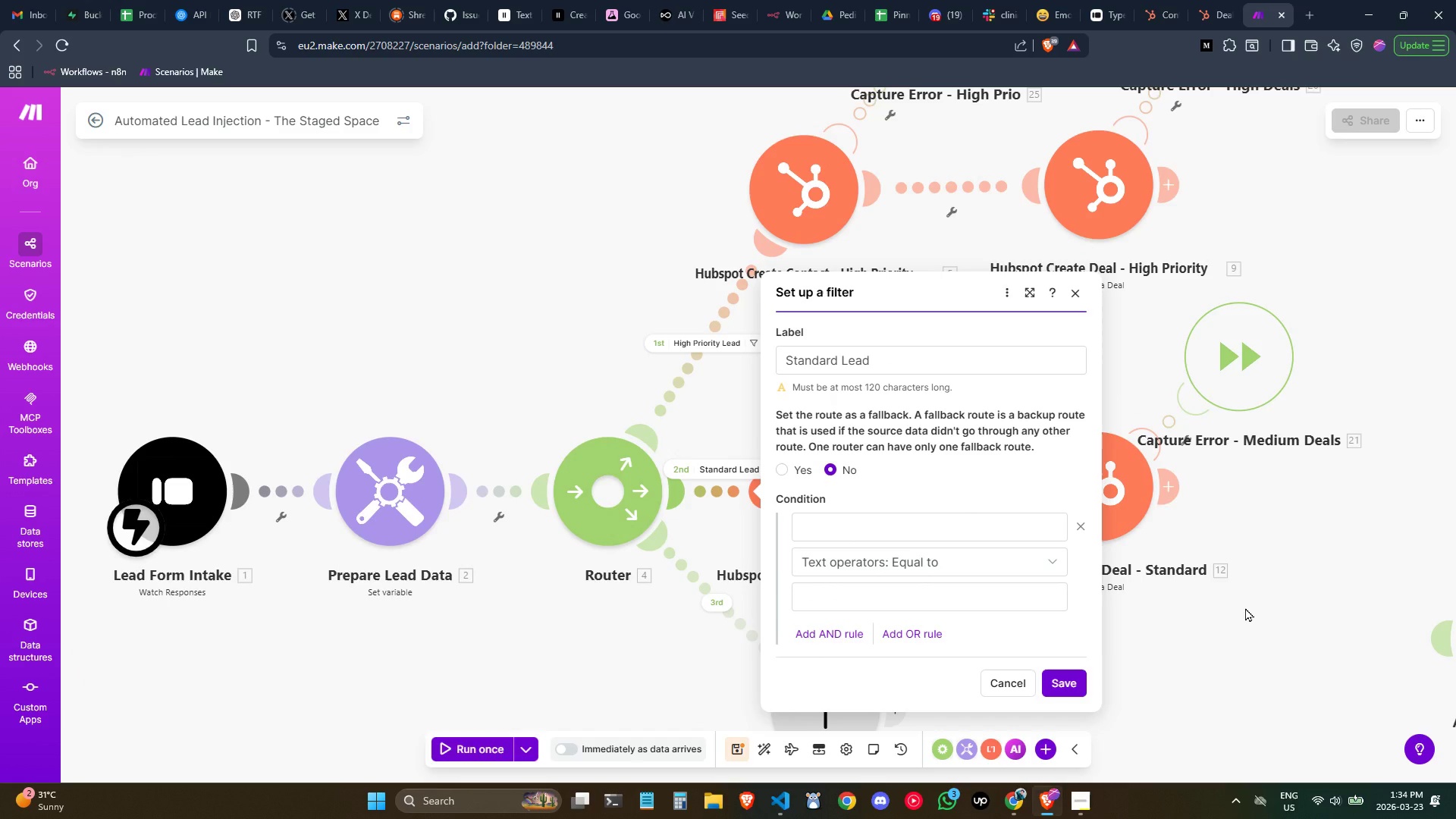 
left_click([648, 670])
 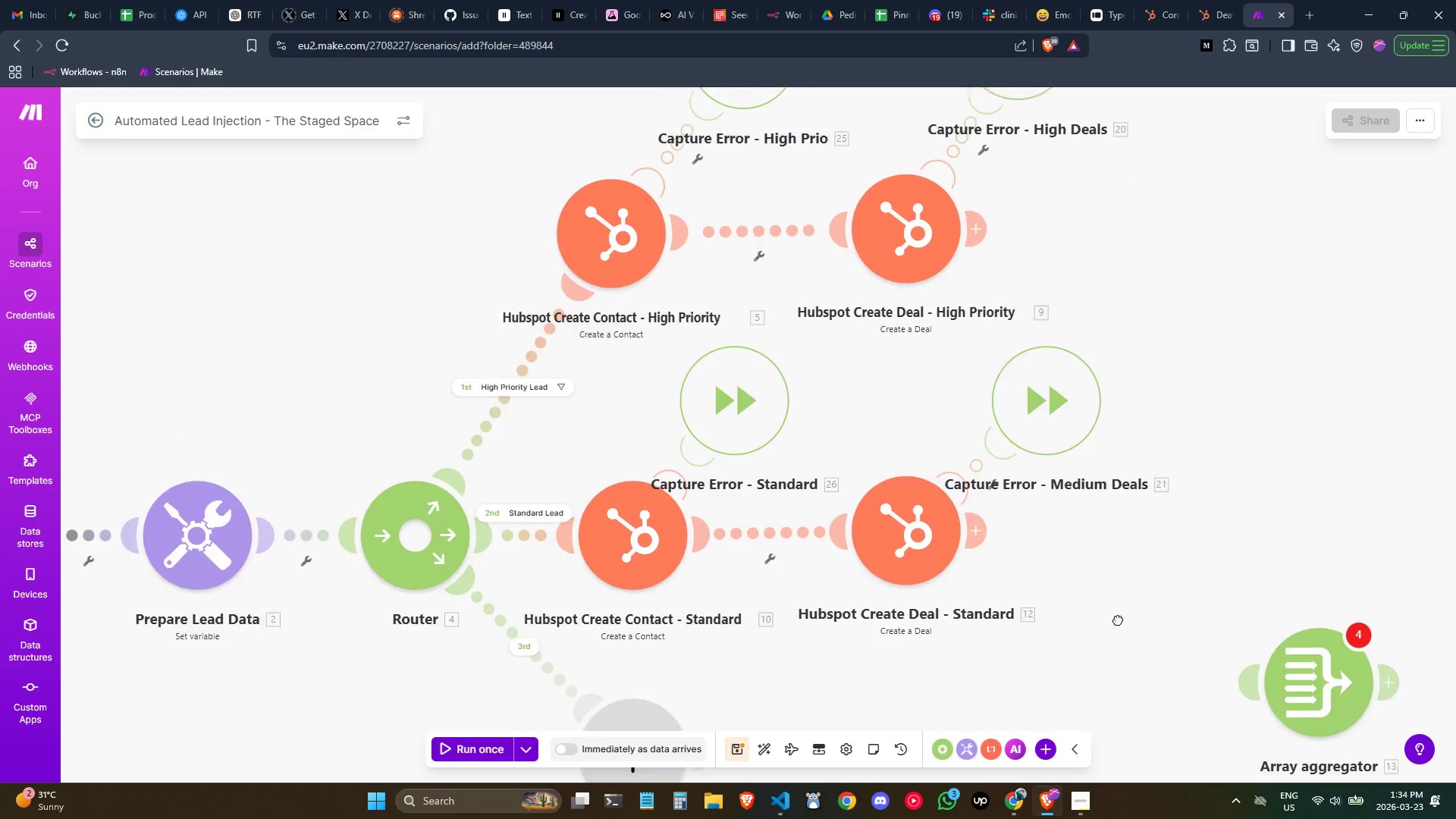 
left_click([1164, 286])
 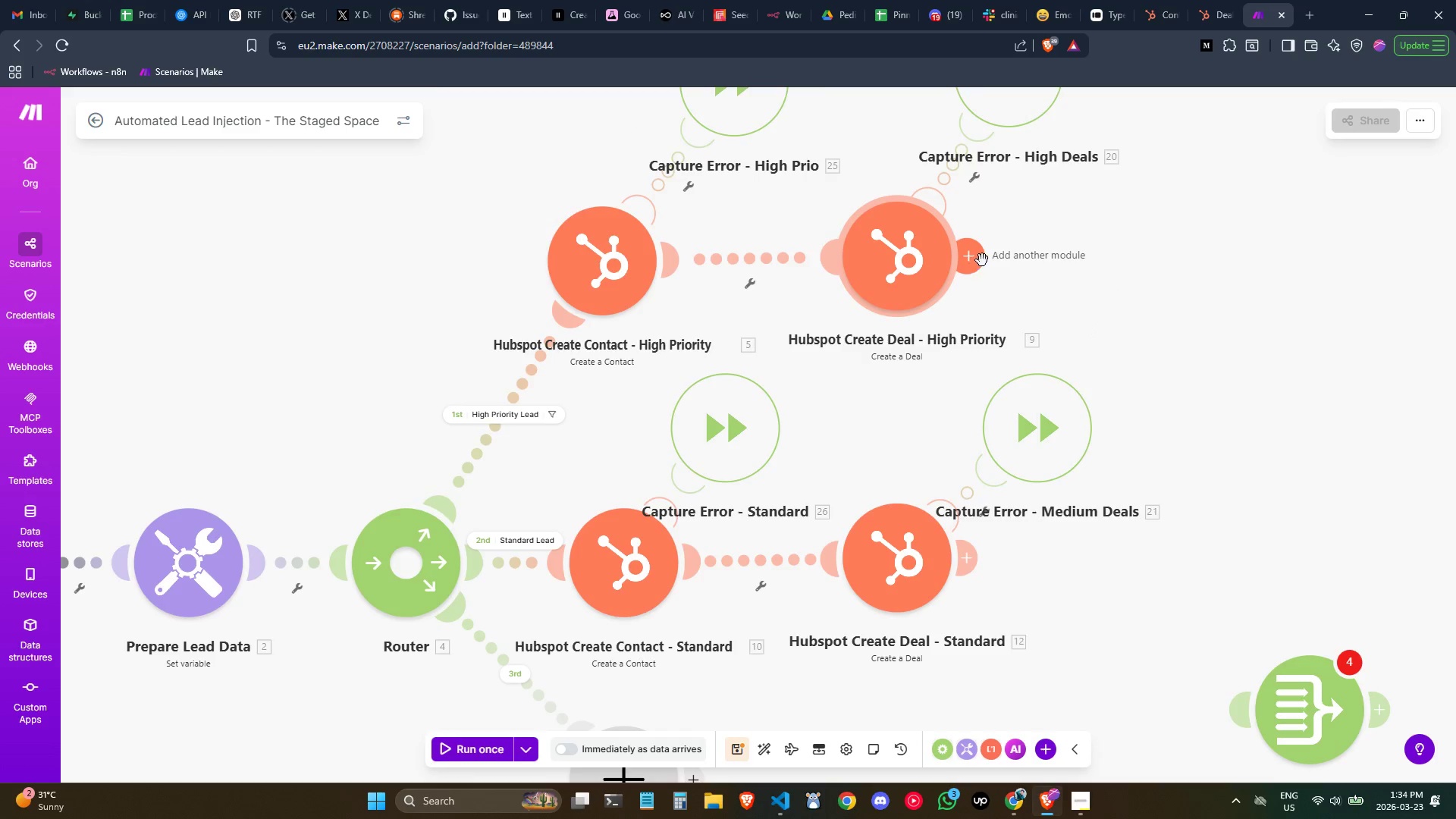 
left_click([981, 259])
 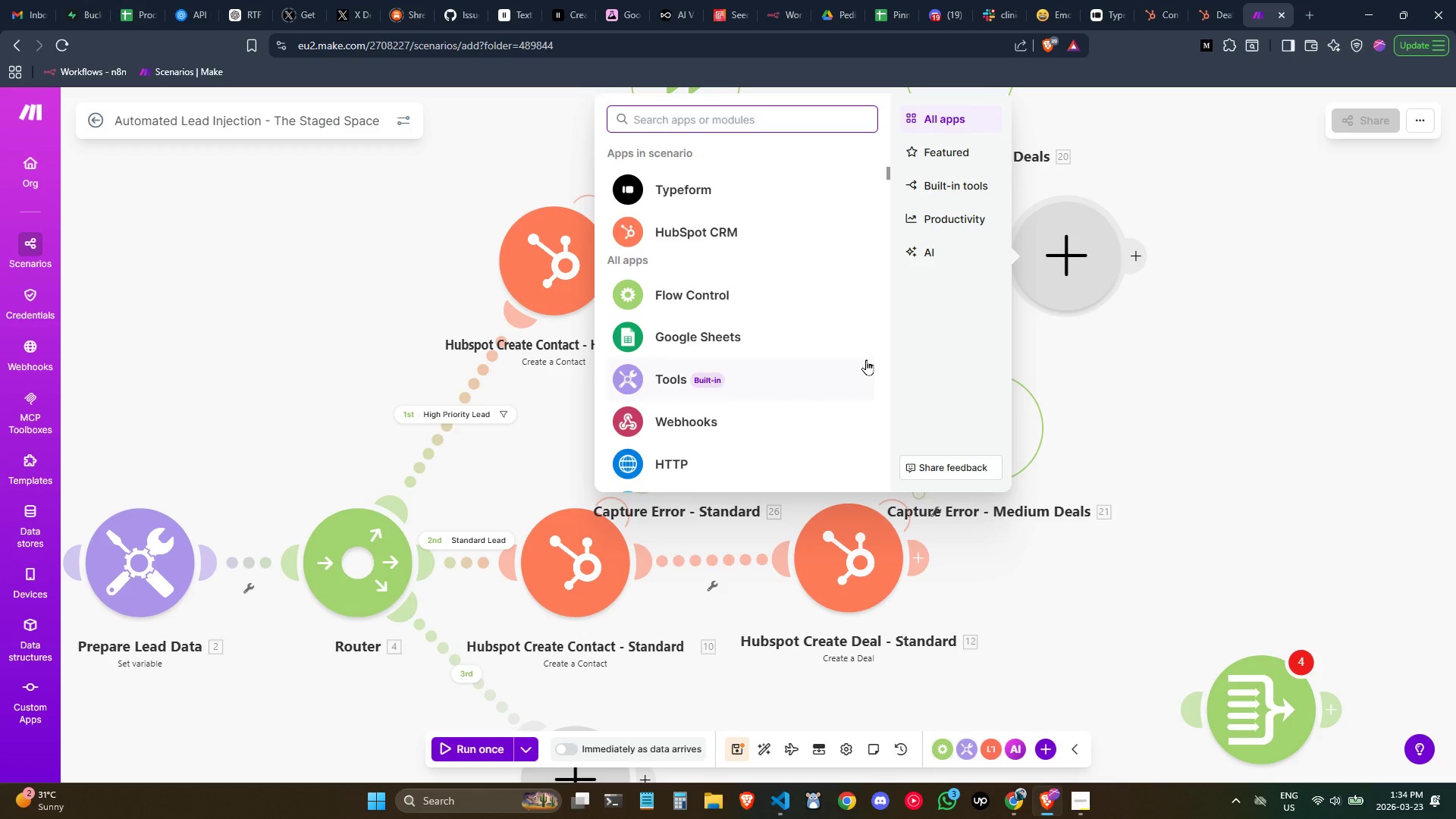 
wait(18.2)
 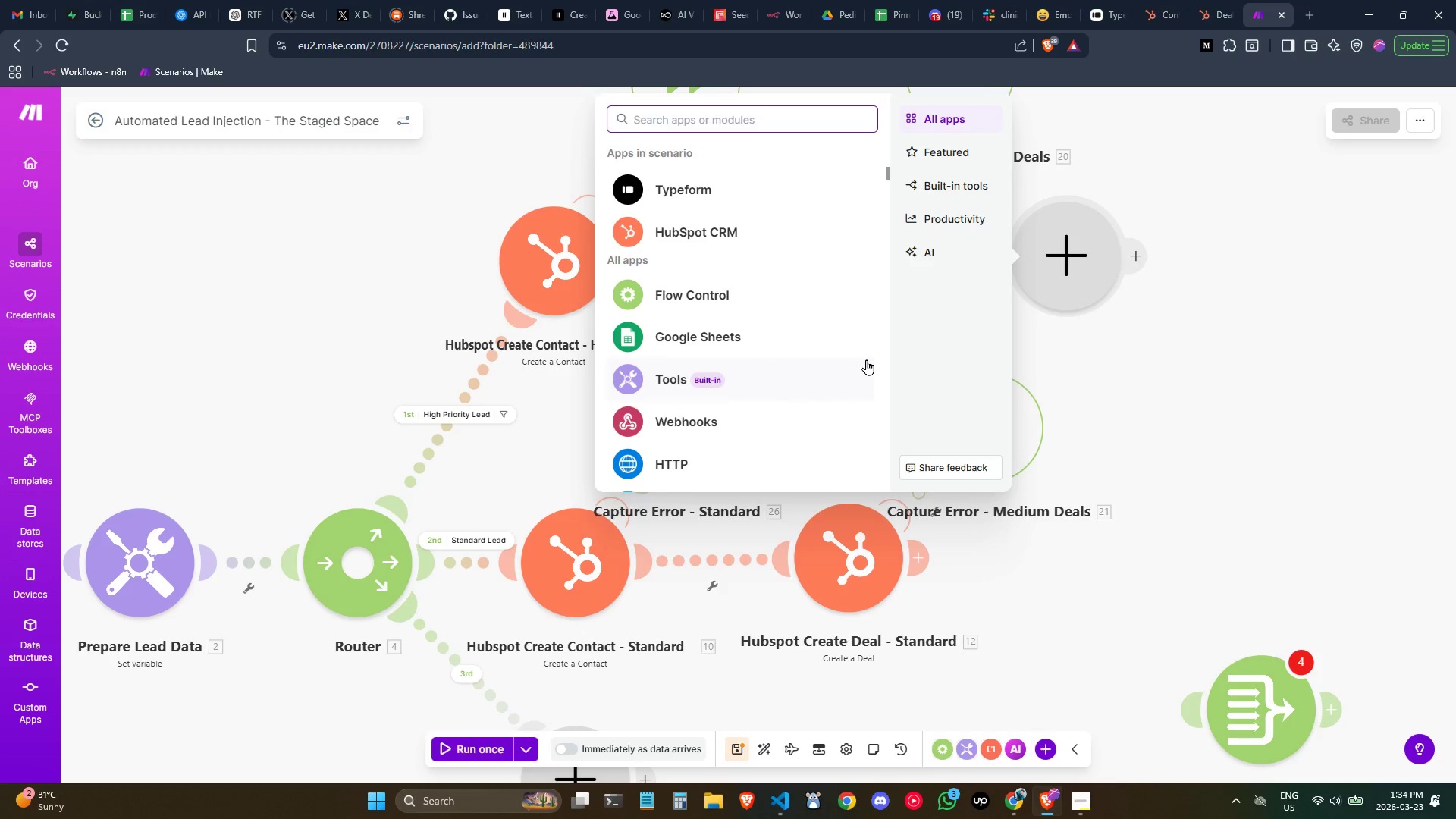 
left_click([1140, 353])
 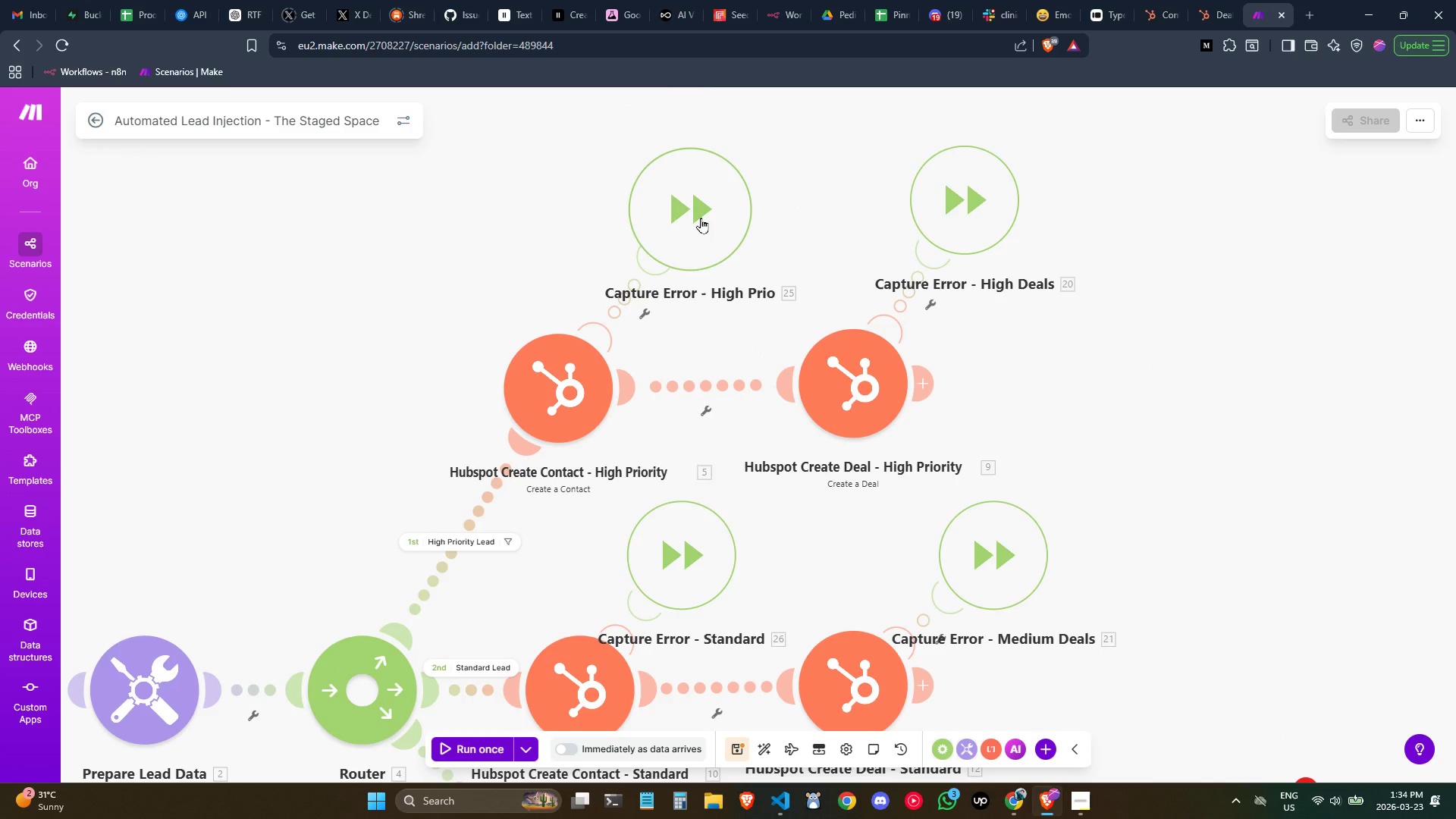 
left_click([701, 218])
 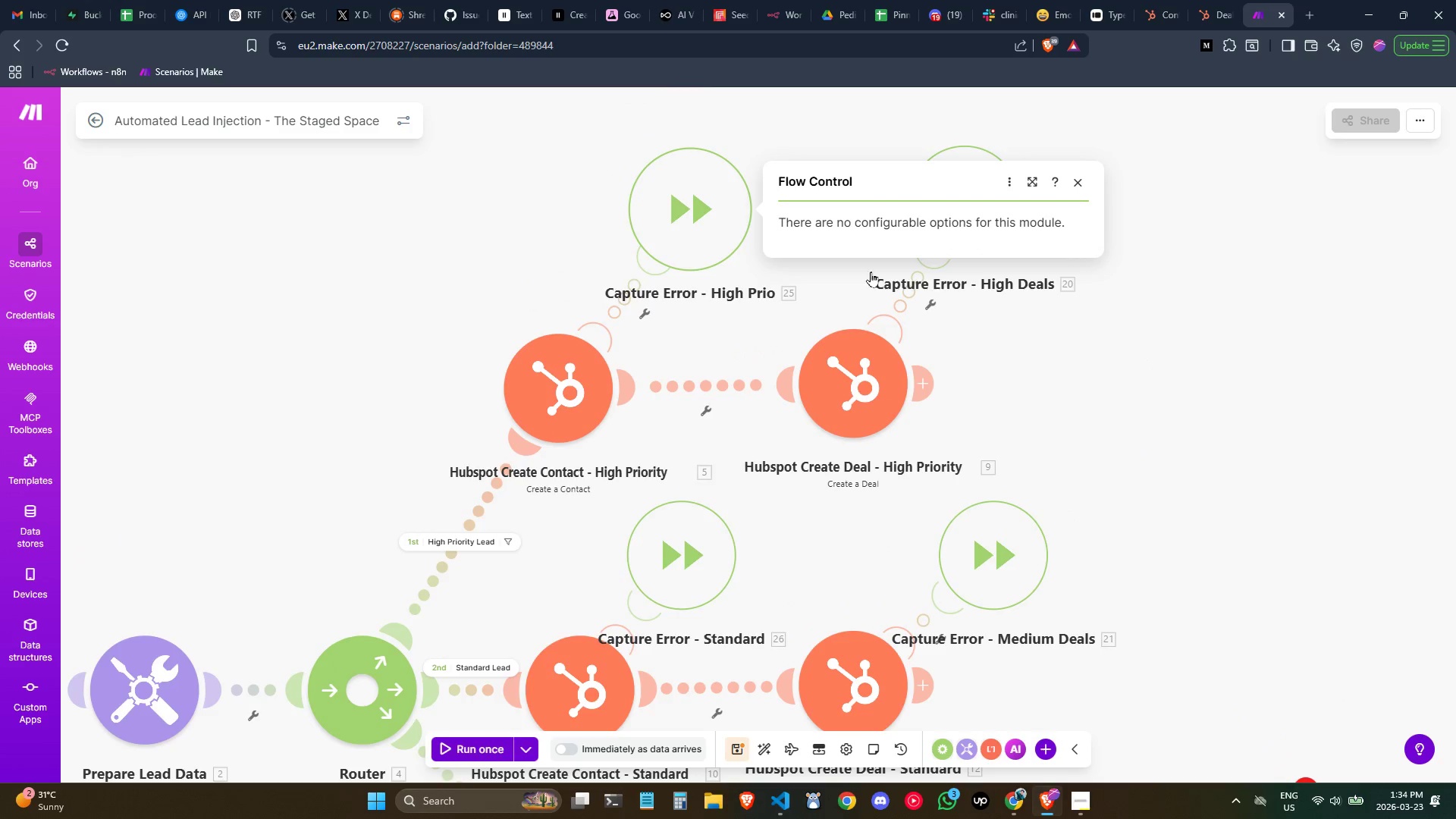 
left_click([1065, 353])
 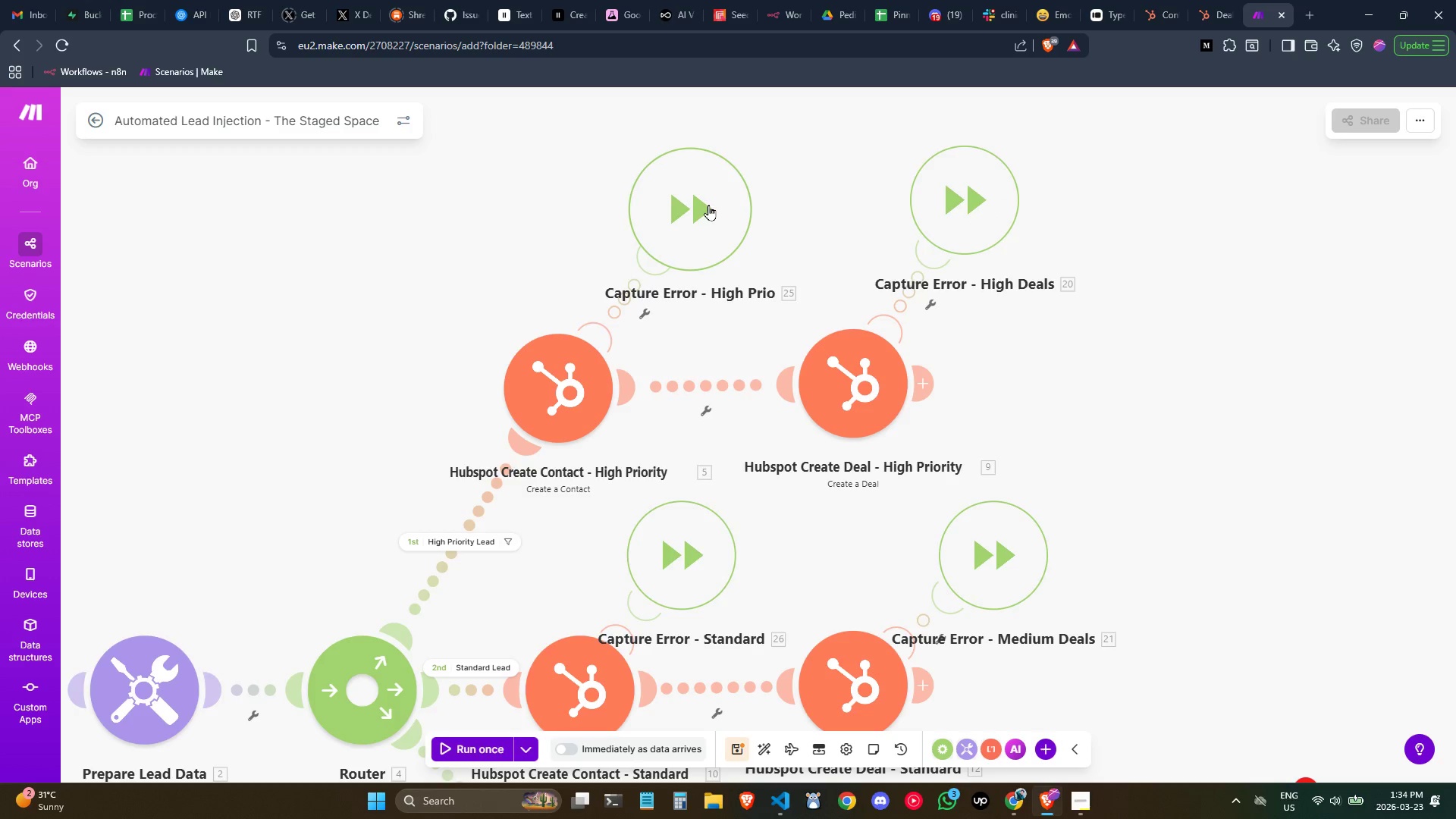 
right_click([708, 205])
 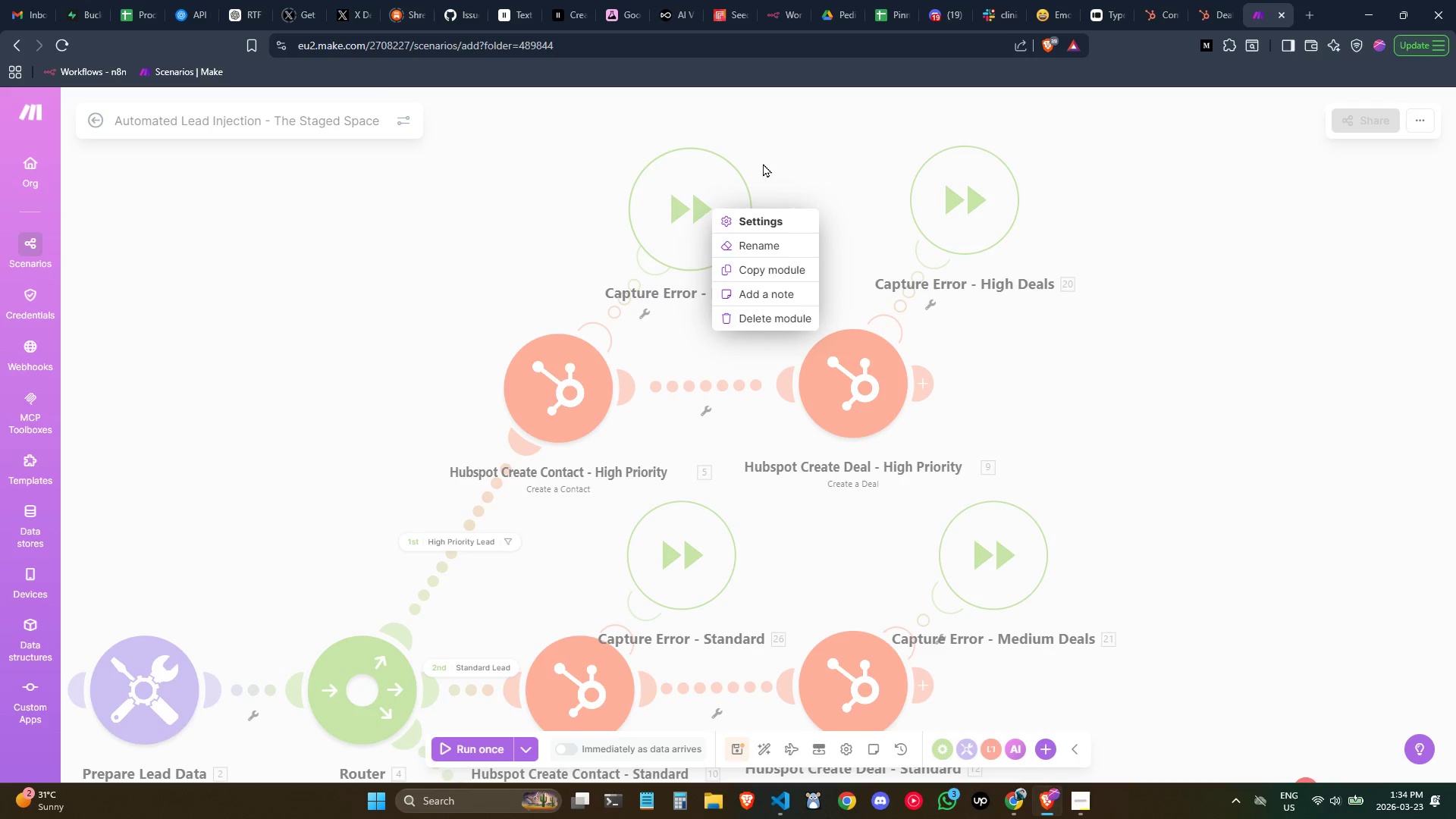 
left_click([784, 144])
 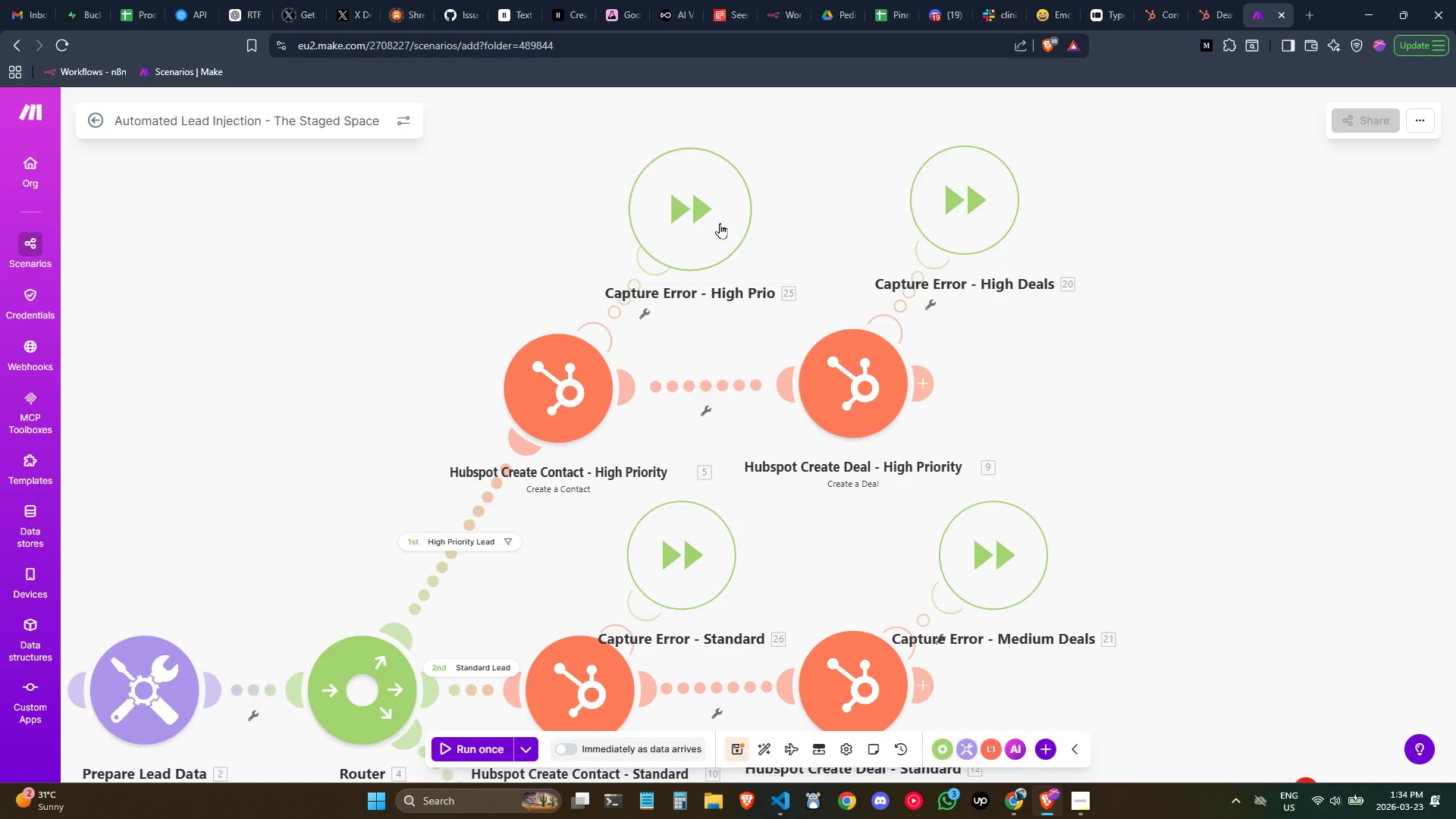 
right_click([706, 218])
 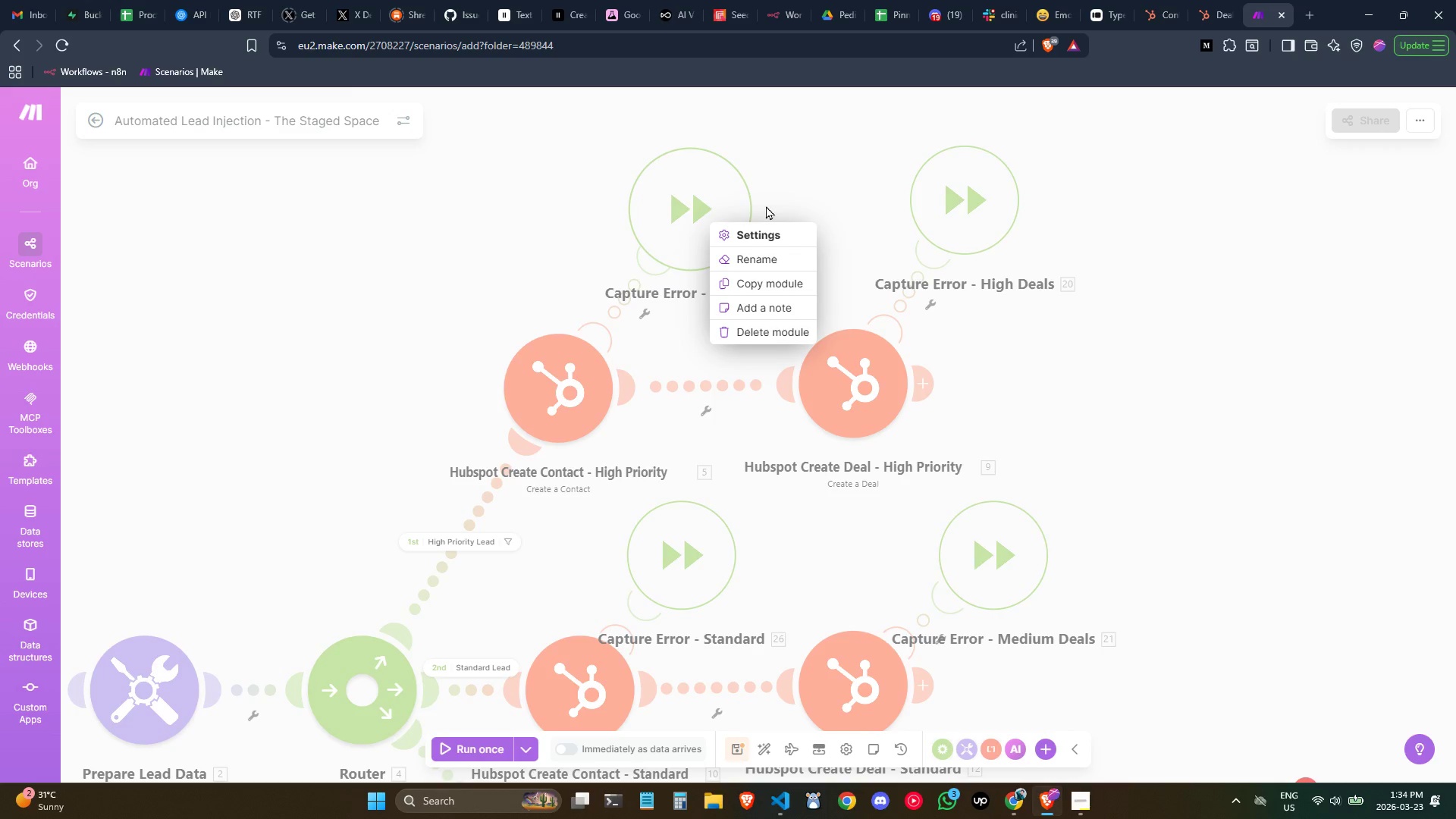 
left_click([777, 191])
 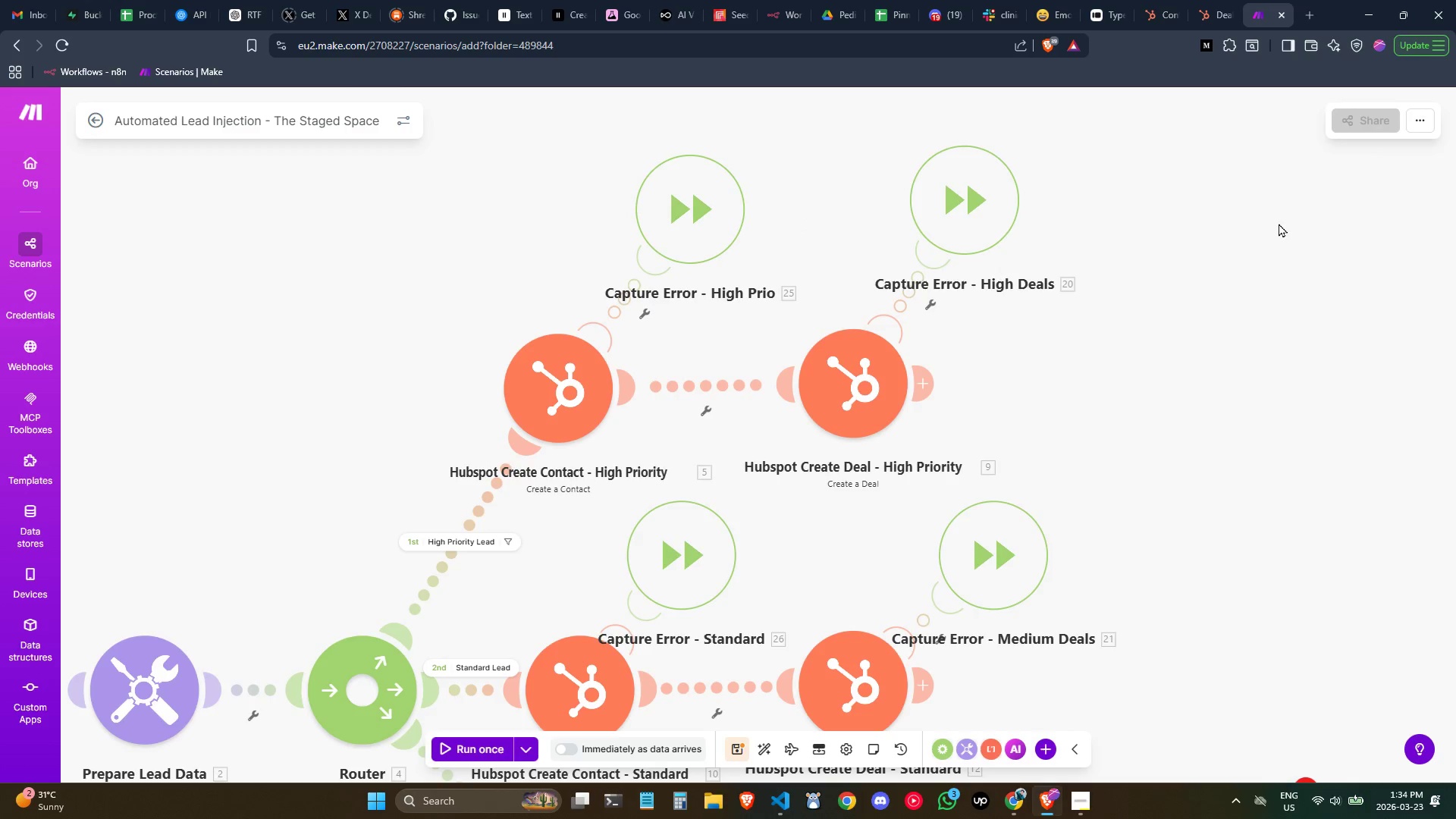 
scroll: coordinate [613, 429], scroll_direction: down, amount: 2.0
 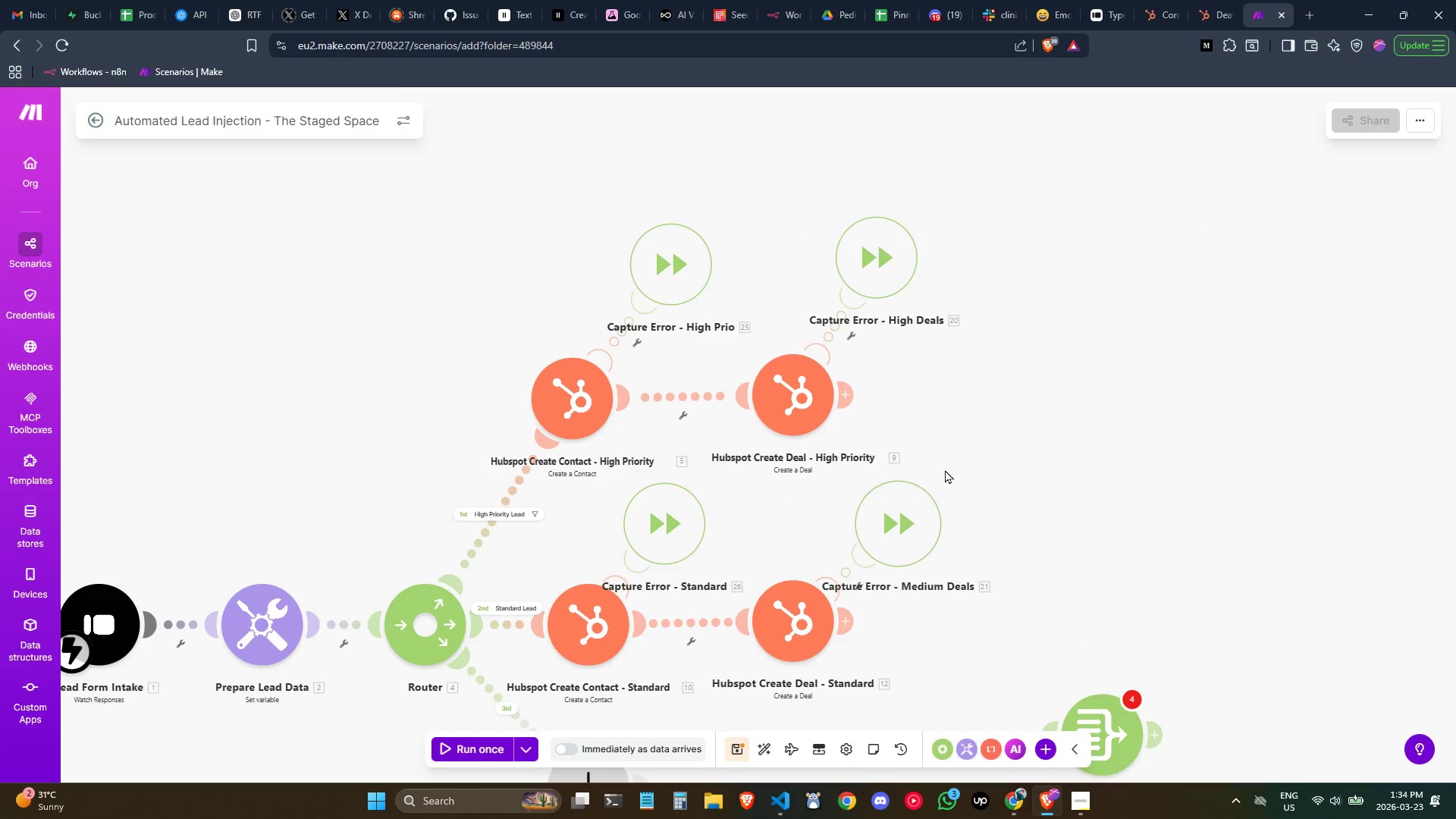 
right_click([1015, 405])
 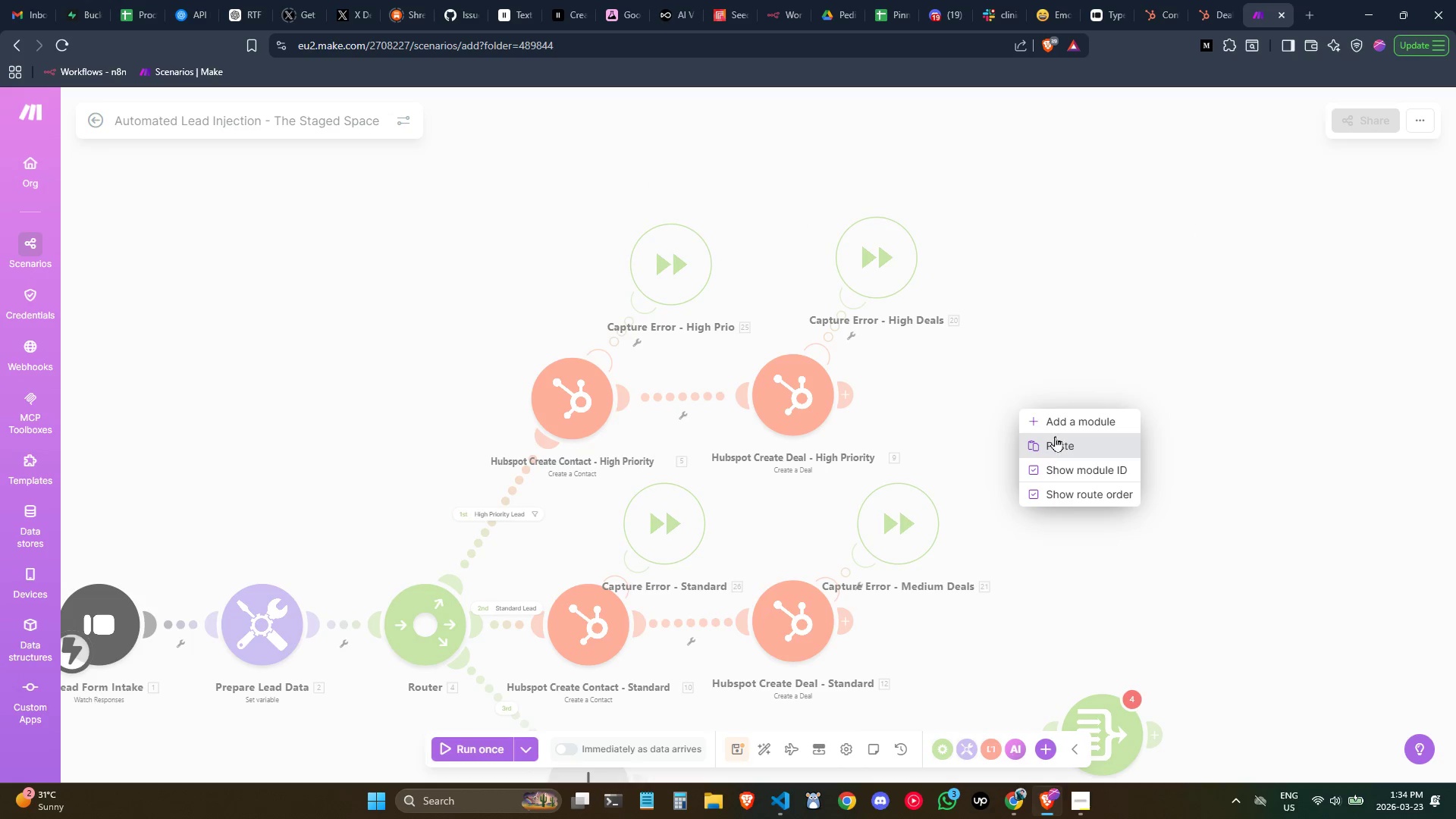 
left_click([1054, 422])
 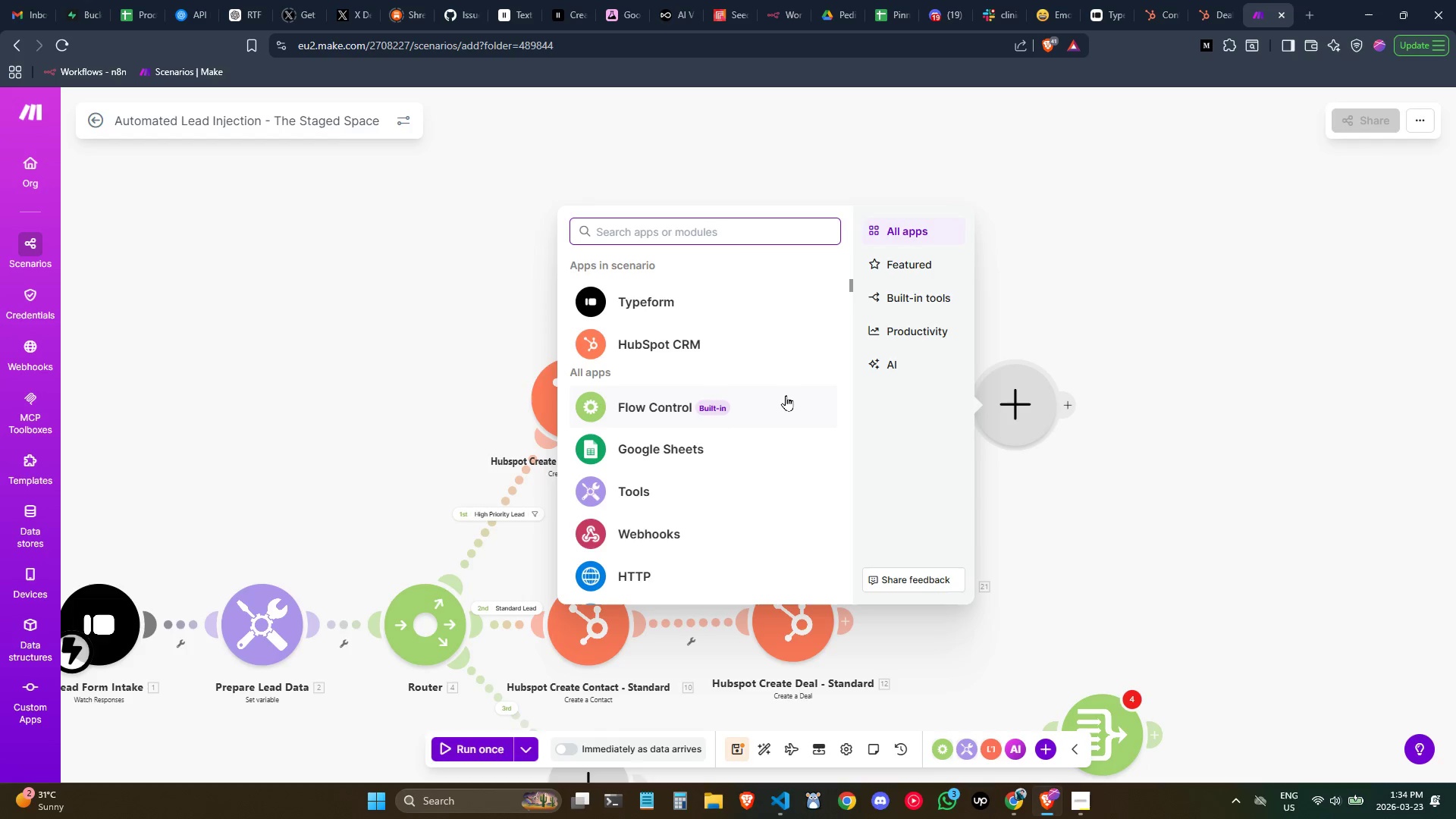 
type(sla)
 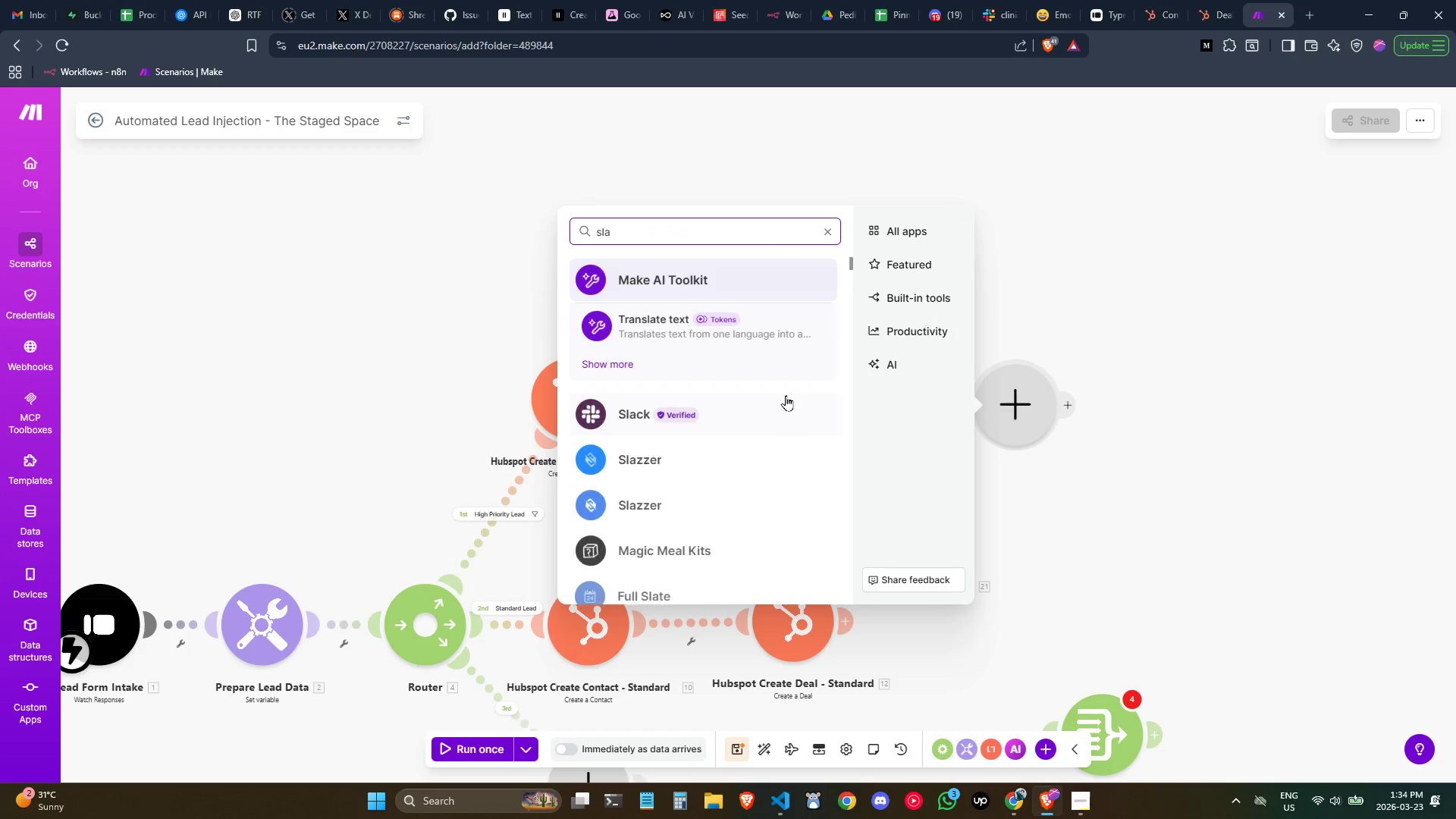 
key(C)
 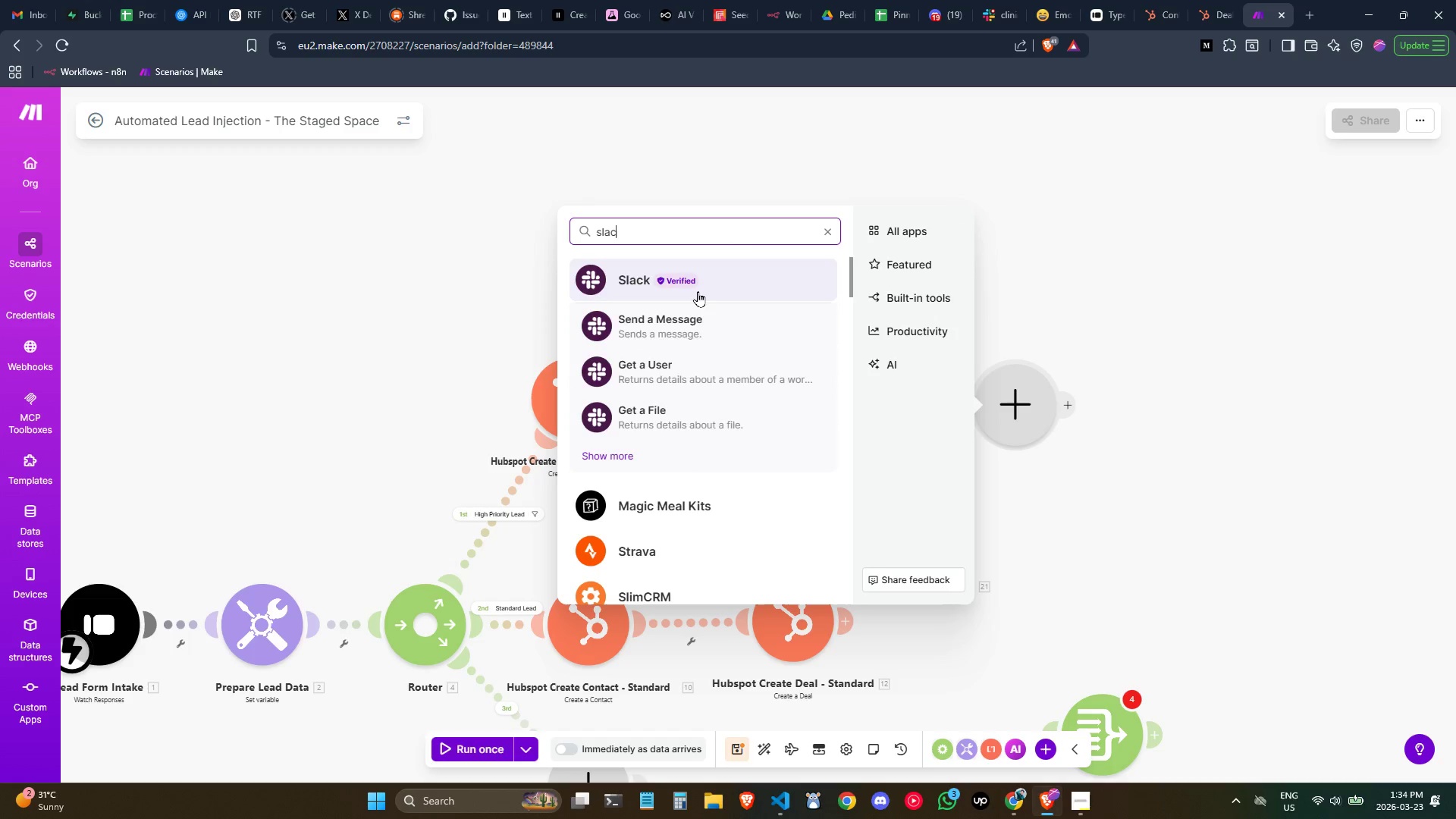 
left_click([701, 318])
 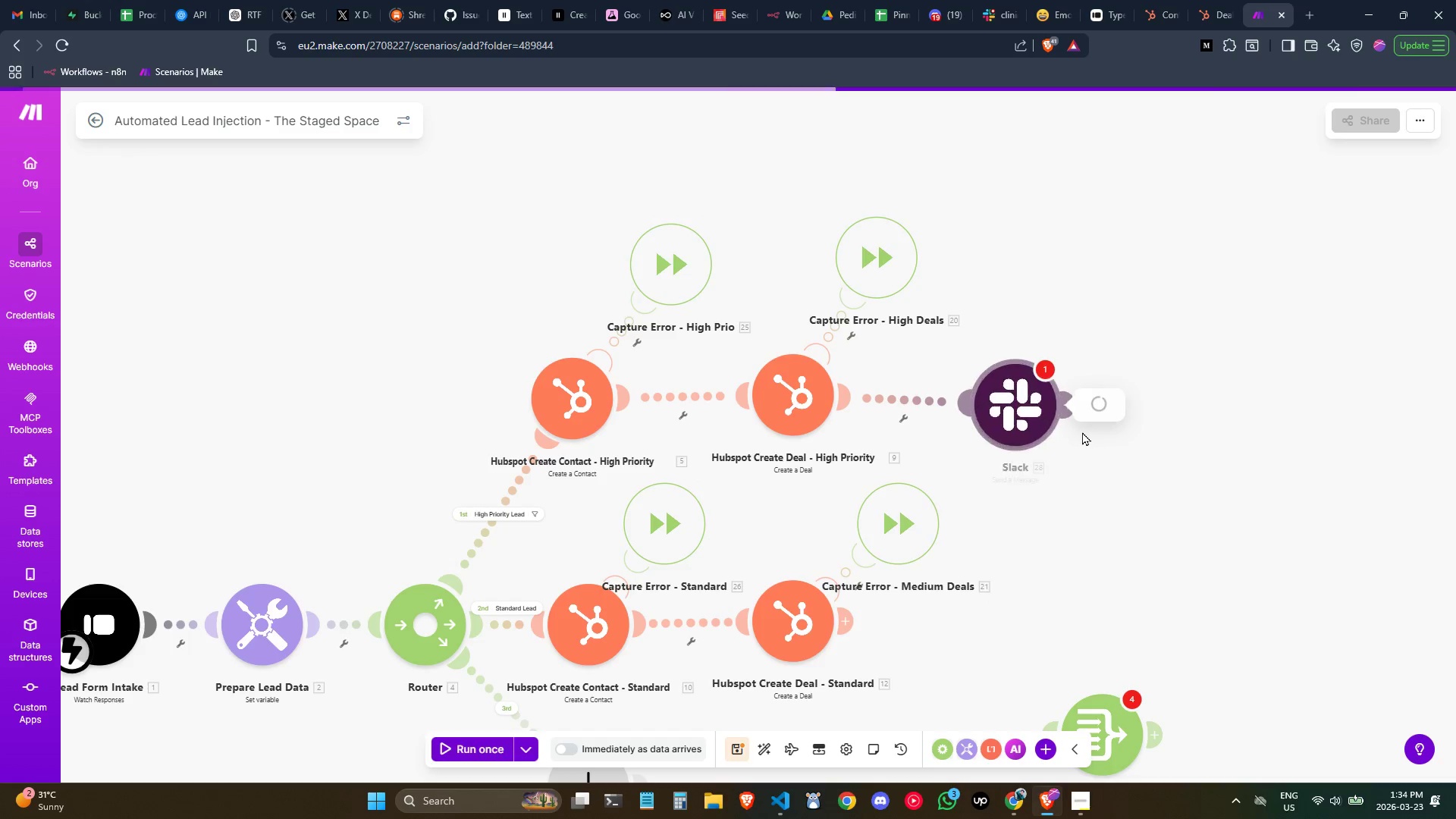 
left_click_drag(start_coordinate=[1031, 410], to_coordinate=[997, 396])
 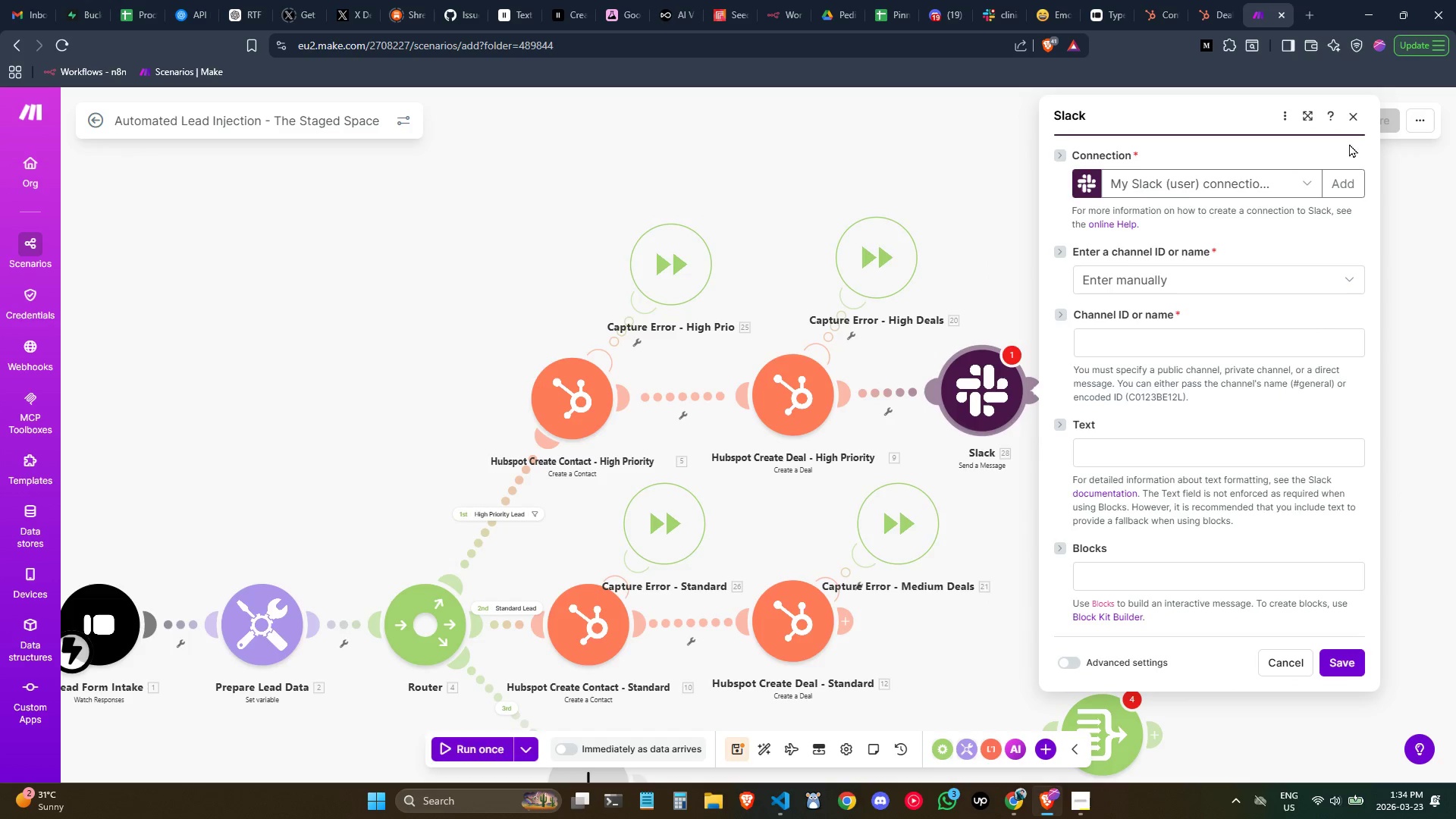 
left_click([1351, 127])
 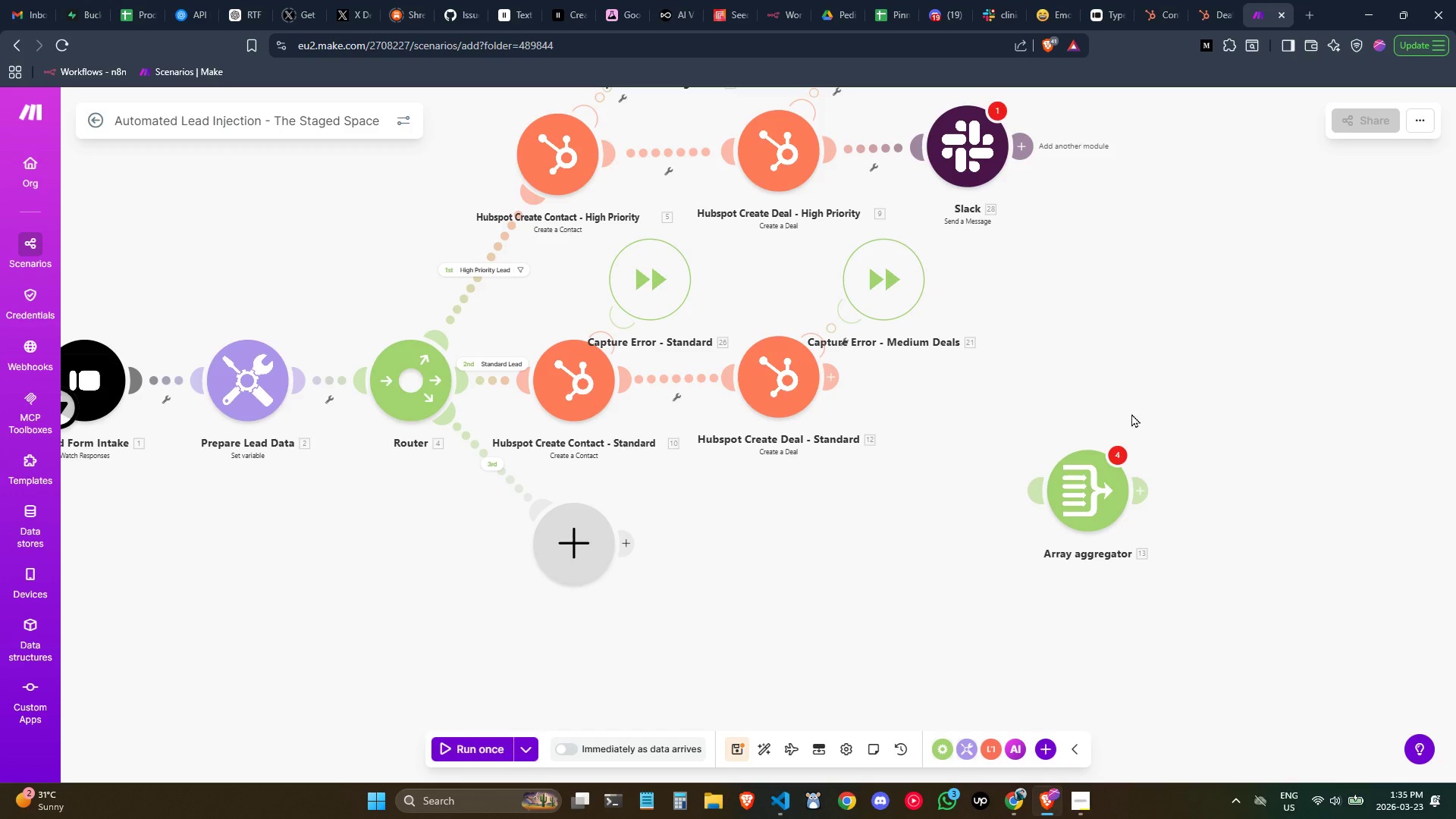 
left_click_drag(start_coordinate=[1102, 523], to_coordinate=[1119, 540])
 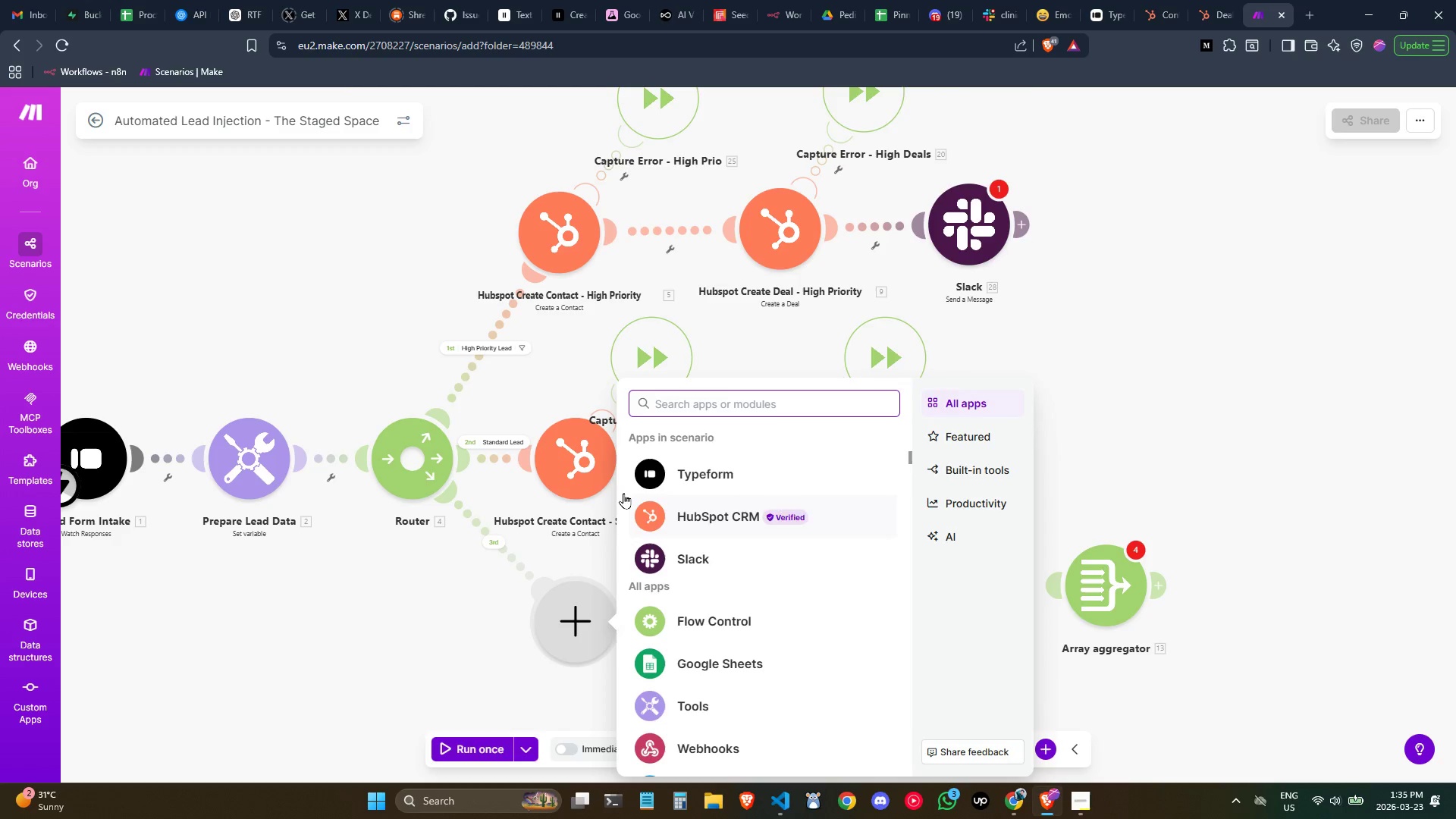 
wait(26.5)
 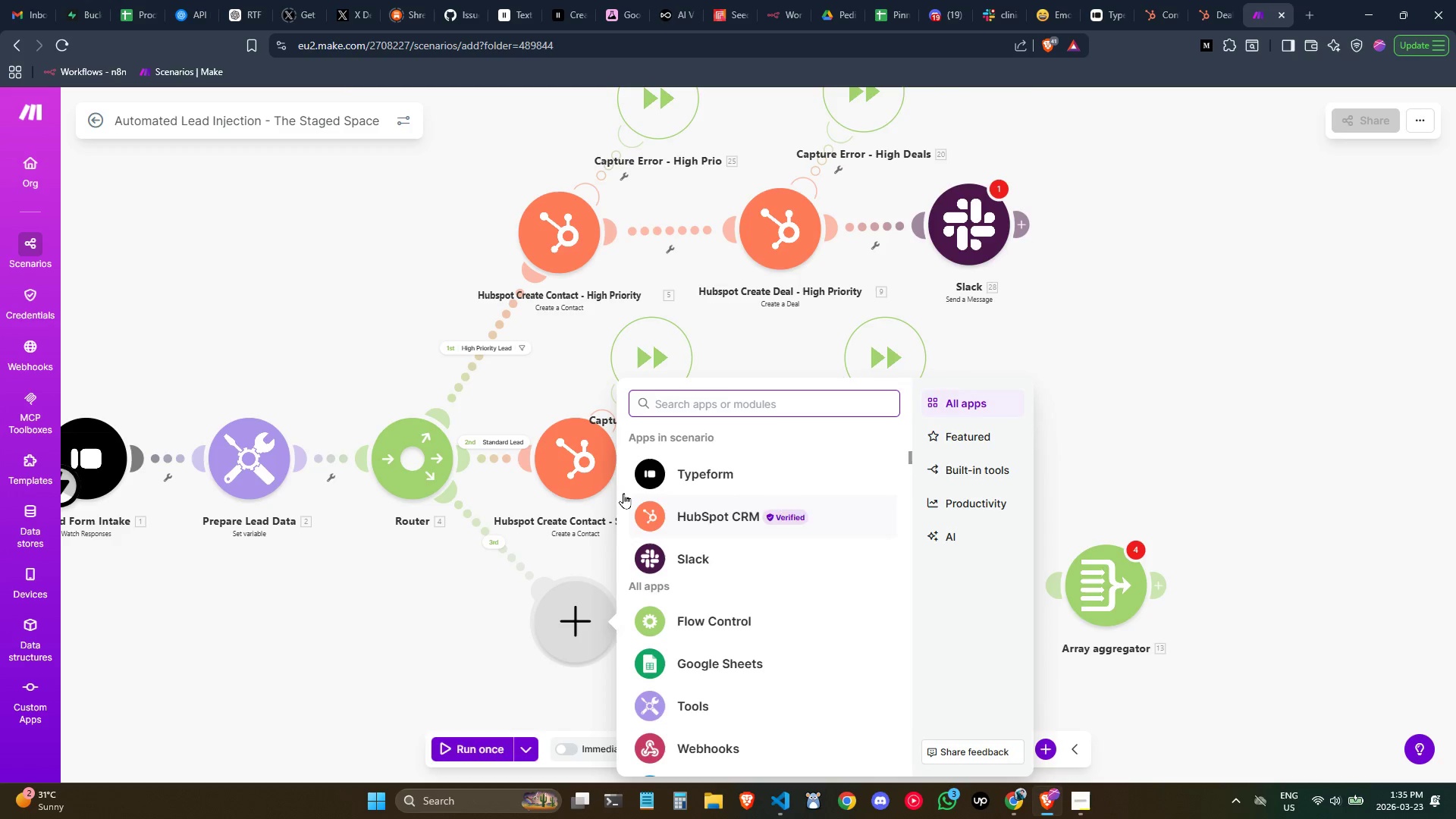 
left_click([826, 737])
 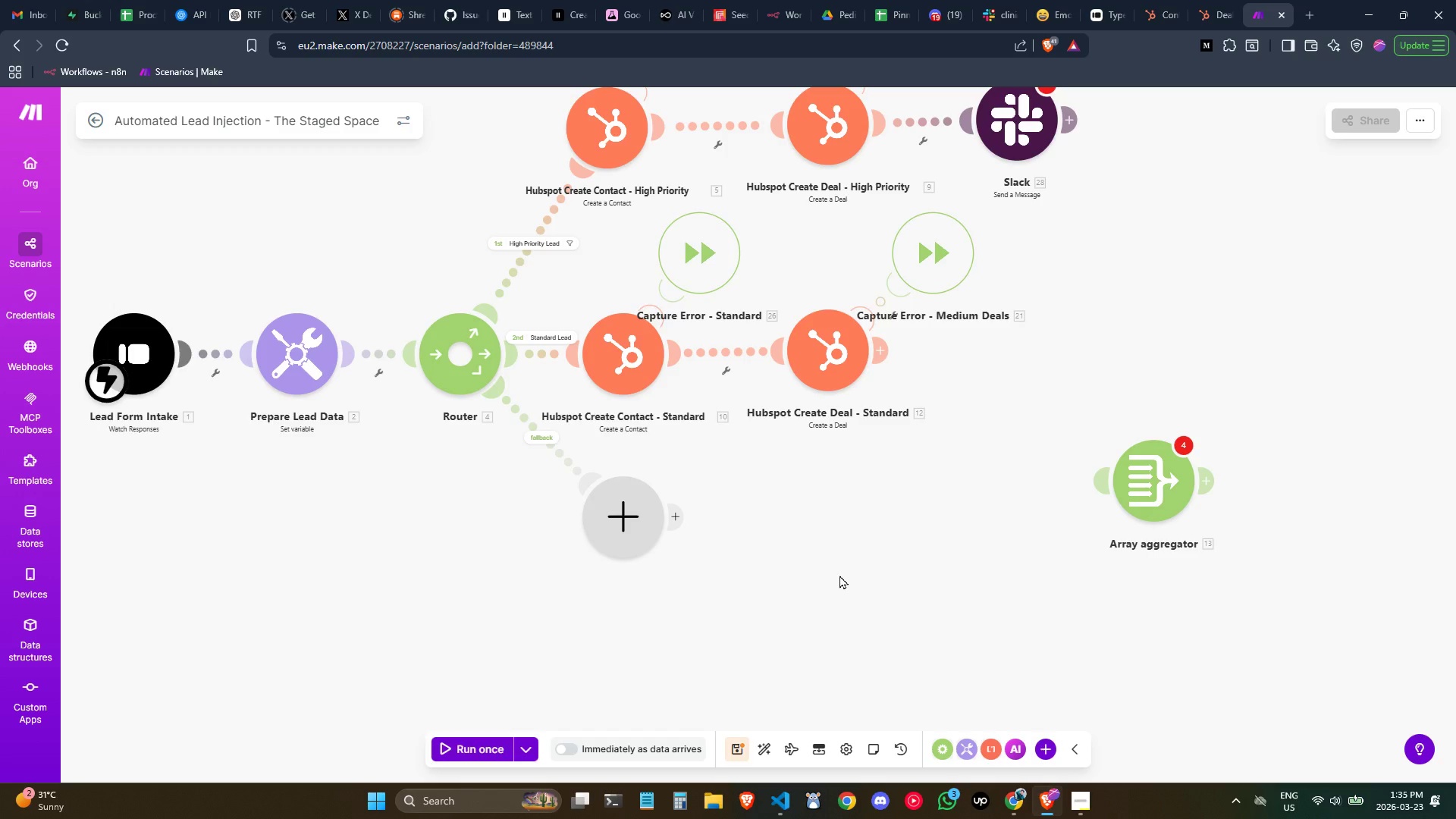 
wait(11.02)
 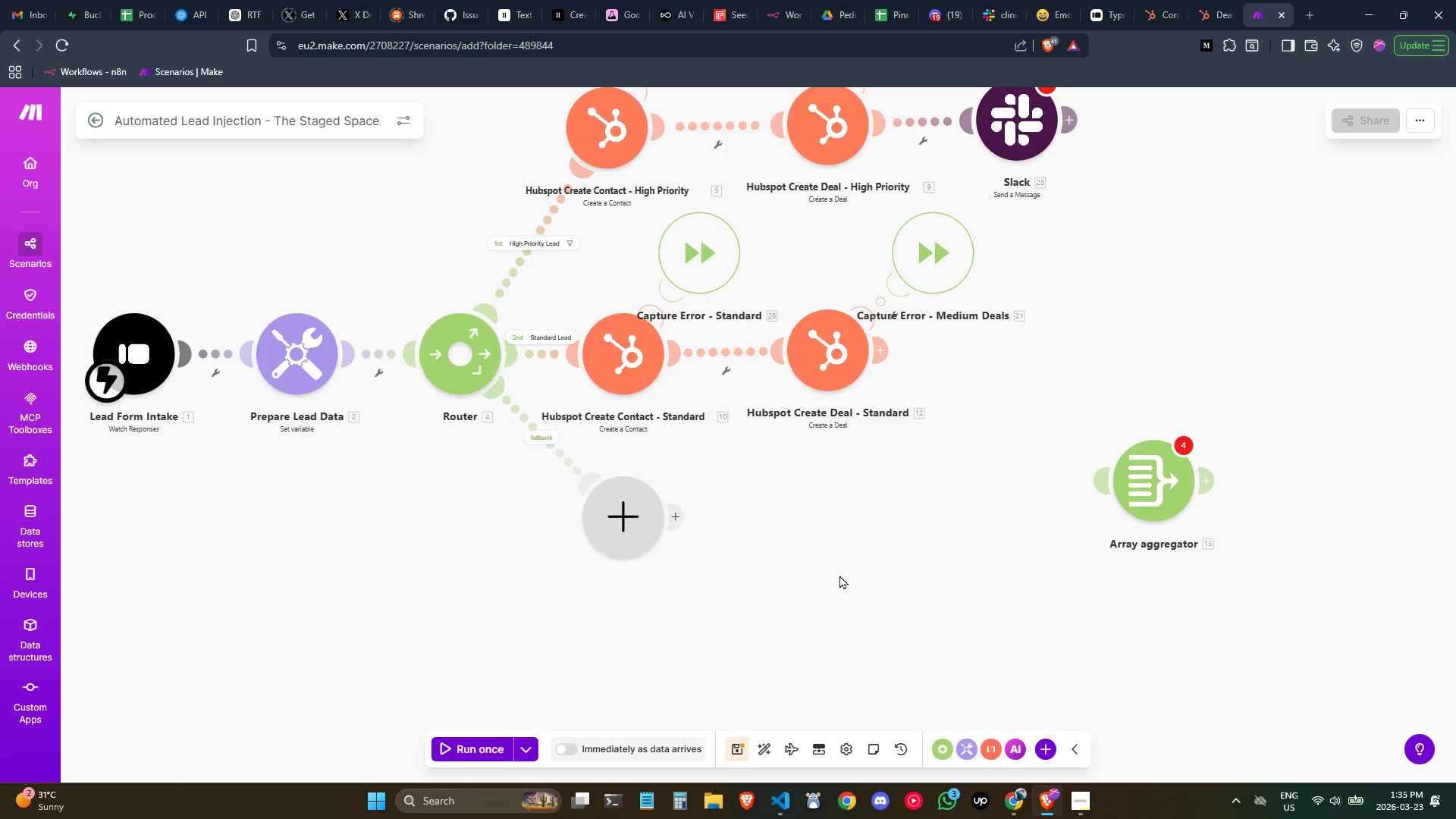 
scroll: coordinate [839, 575], scroll_direction: up, amount: 1.0
 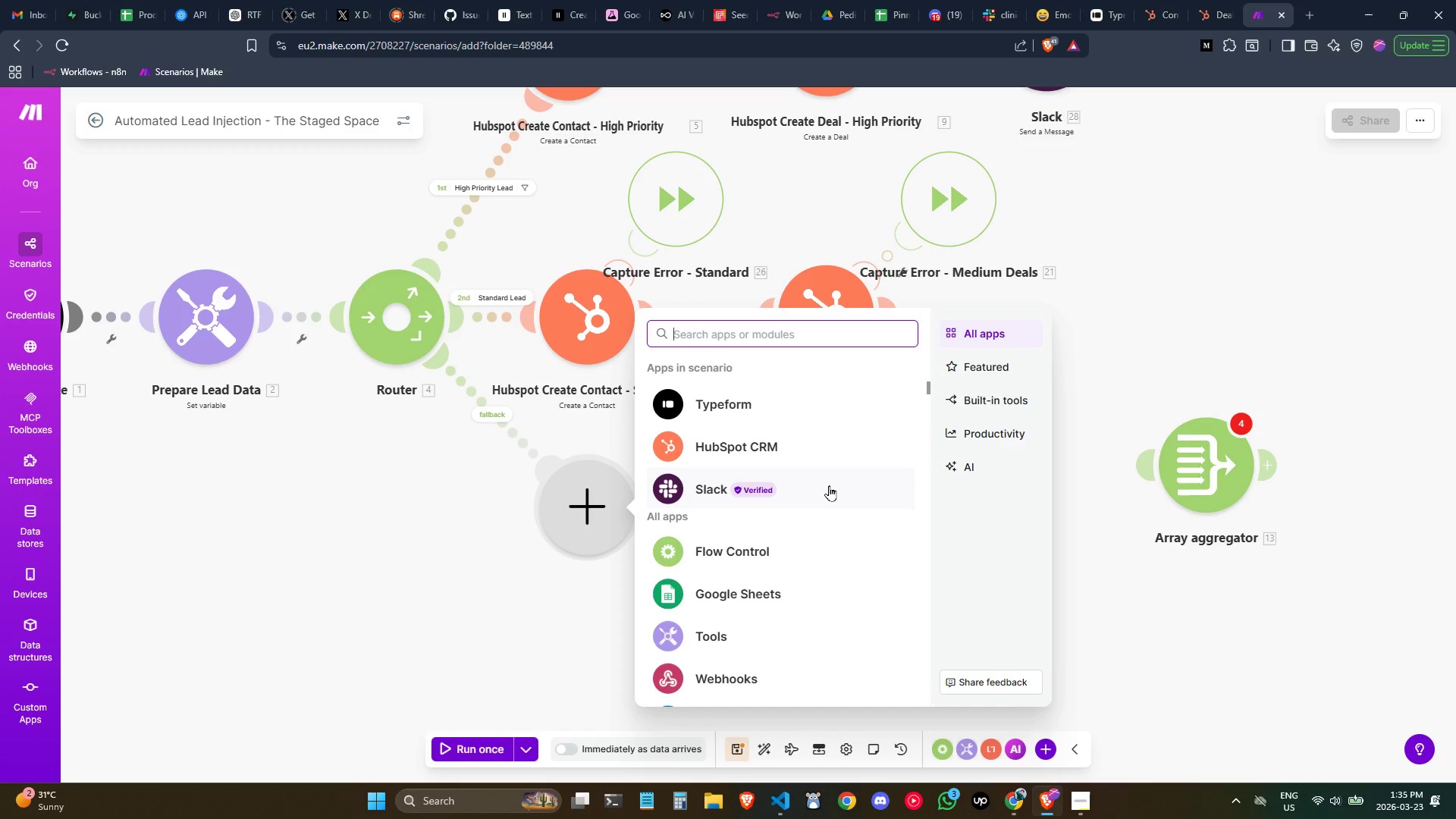 
left_click([829, 485])
 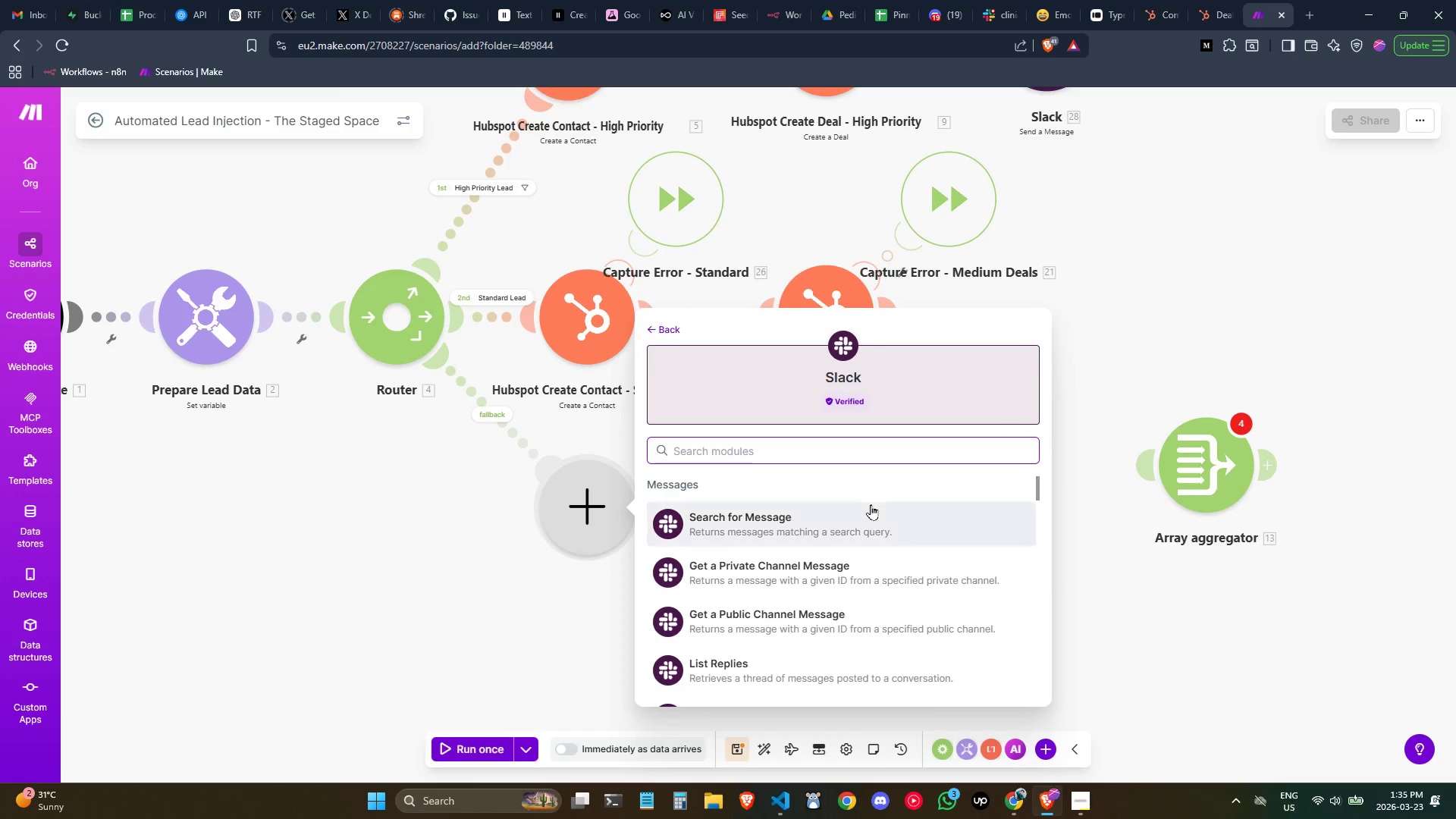 
left_click([867, 515])
 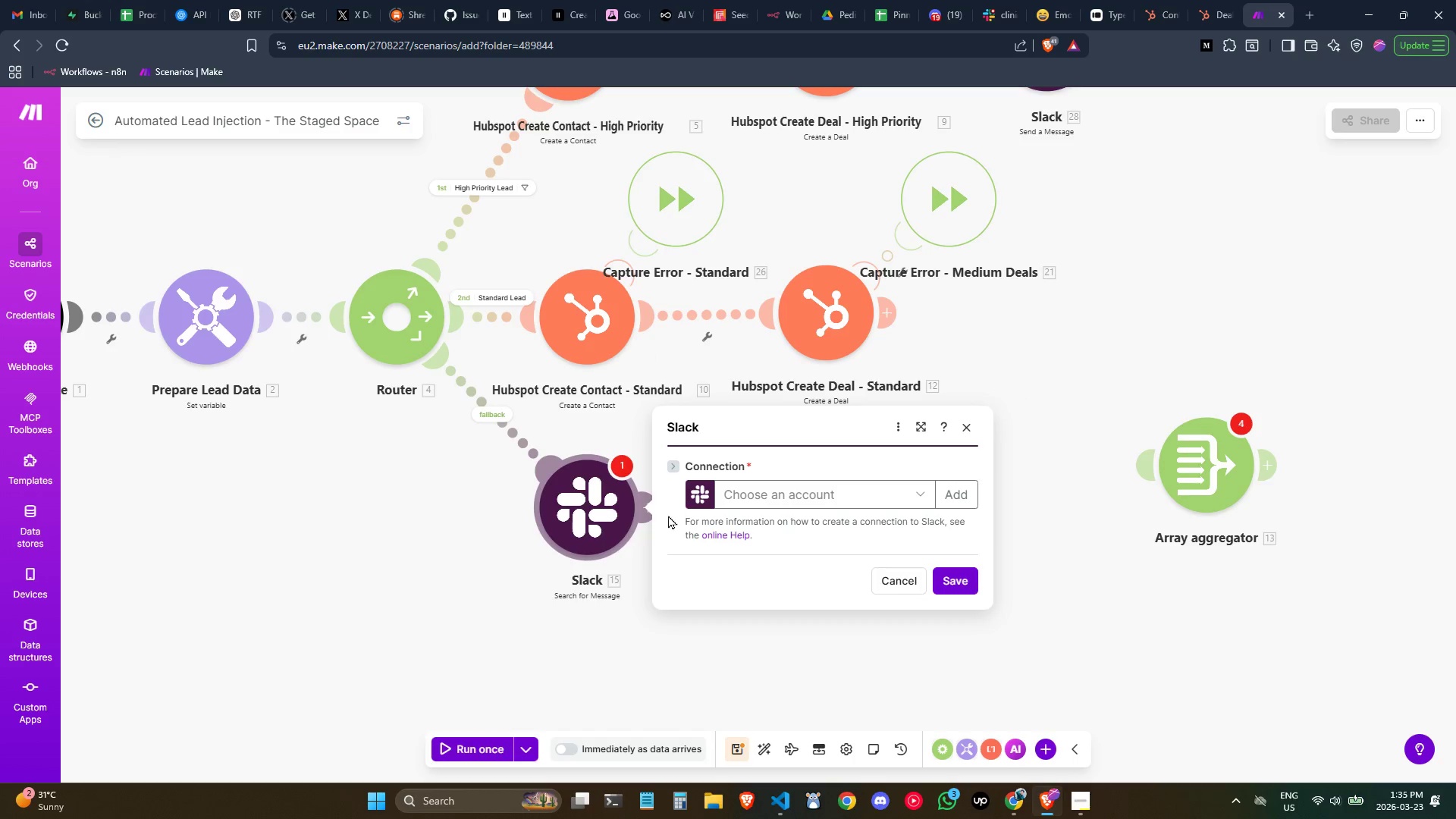 
left_click([570, 434])
 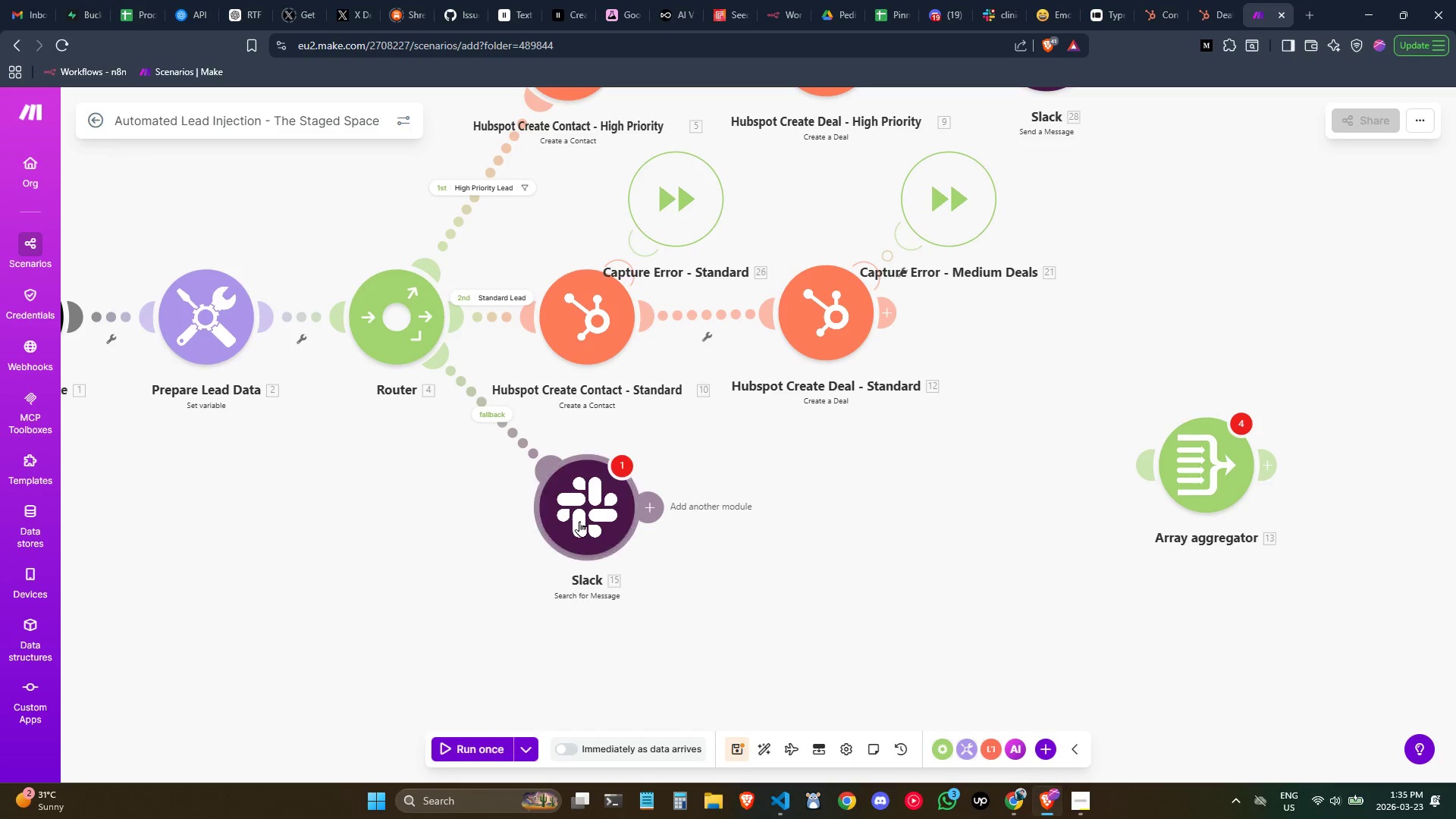 
right_click([579, 521])
 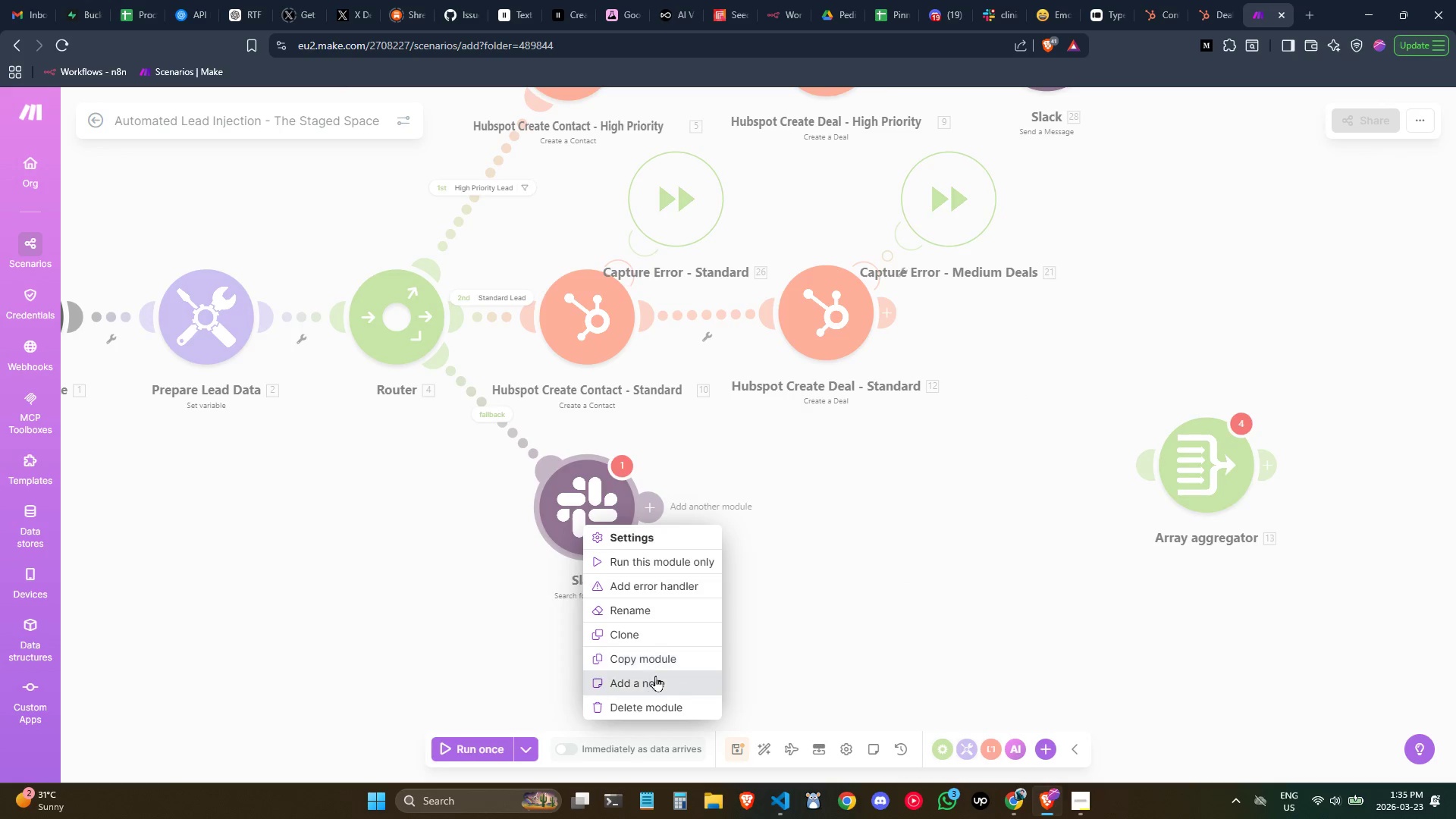 
left_click([654, 708])
 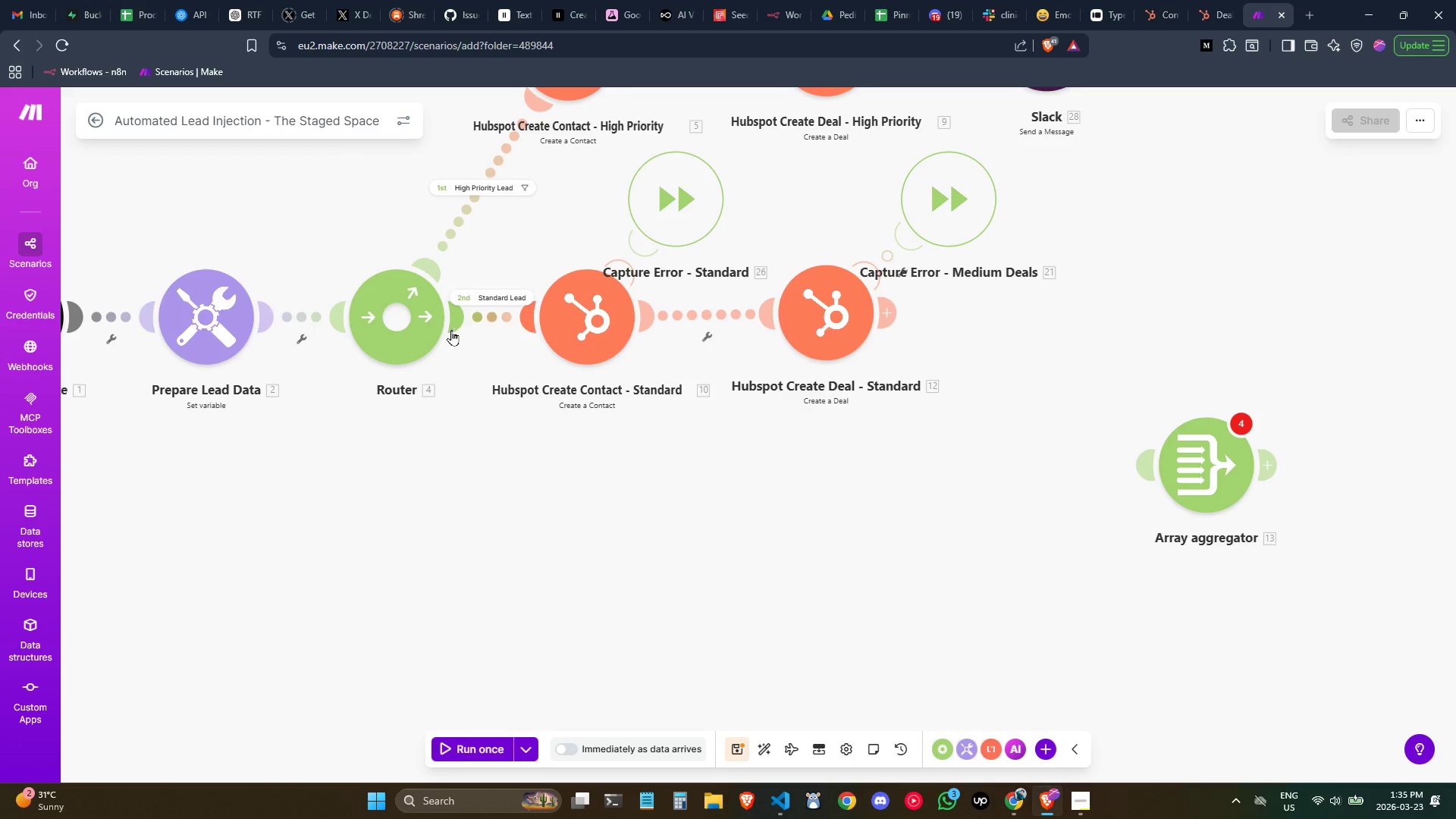 
left_click([421, 328])
 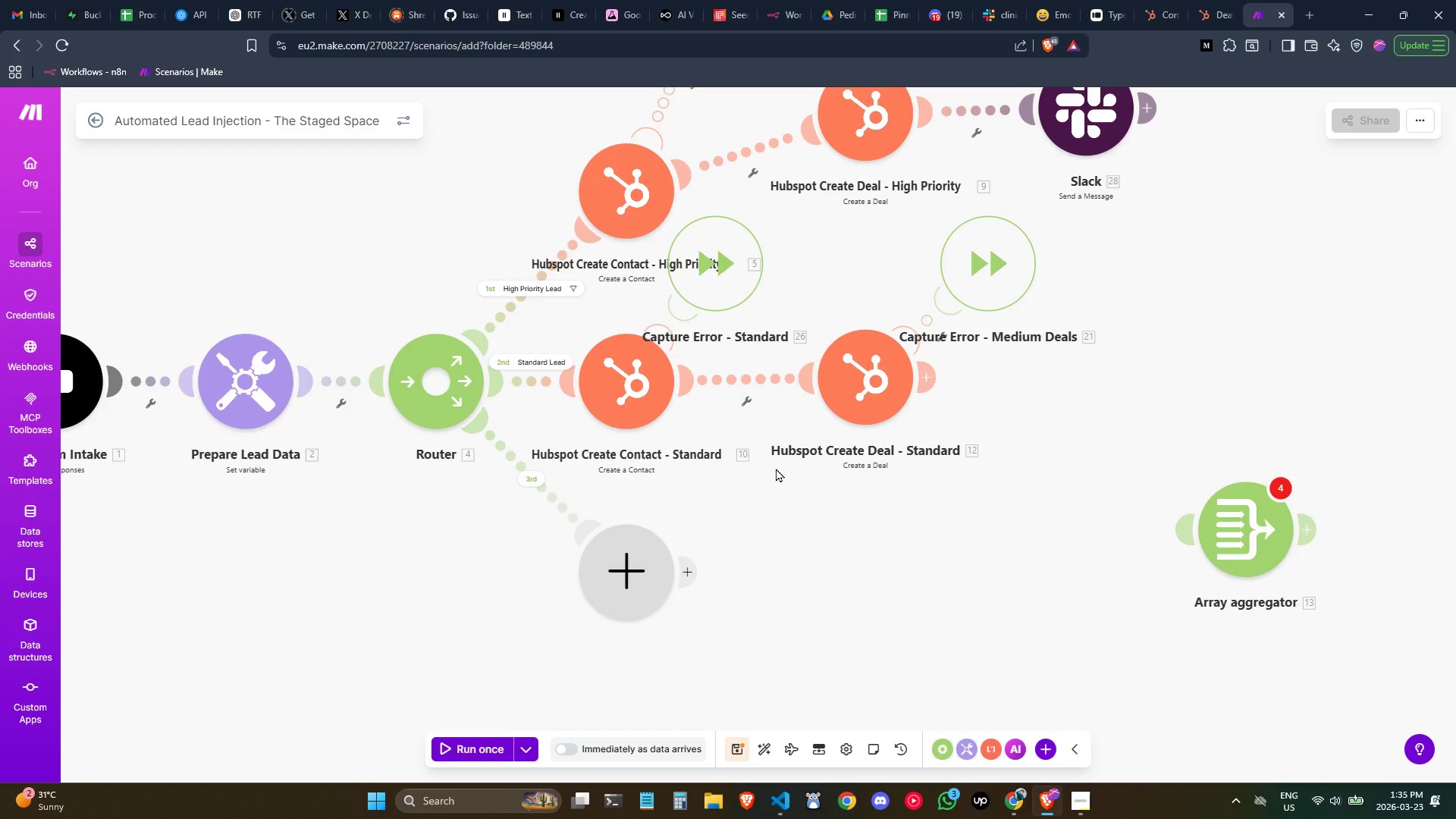 
left_click_drag(start_coordinate=[617, 196], to_coordinate=[600, 132])
 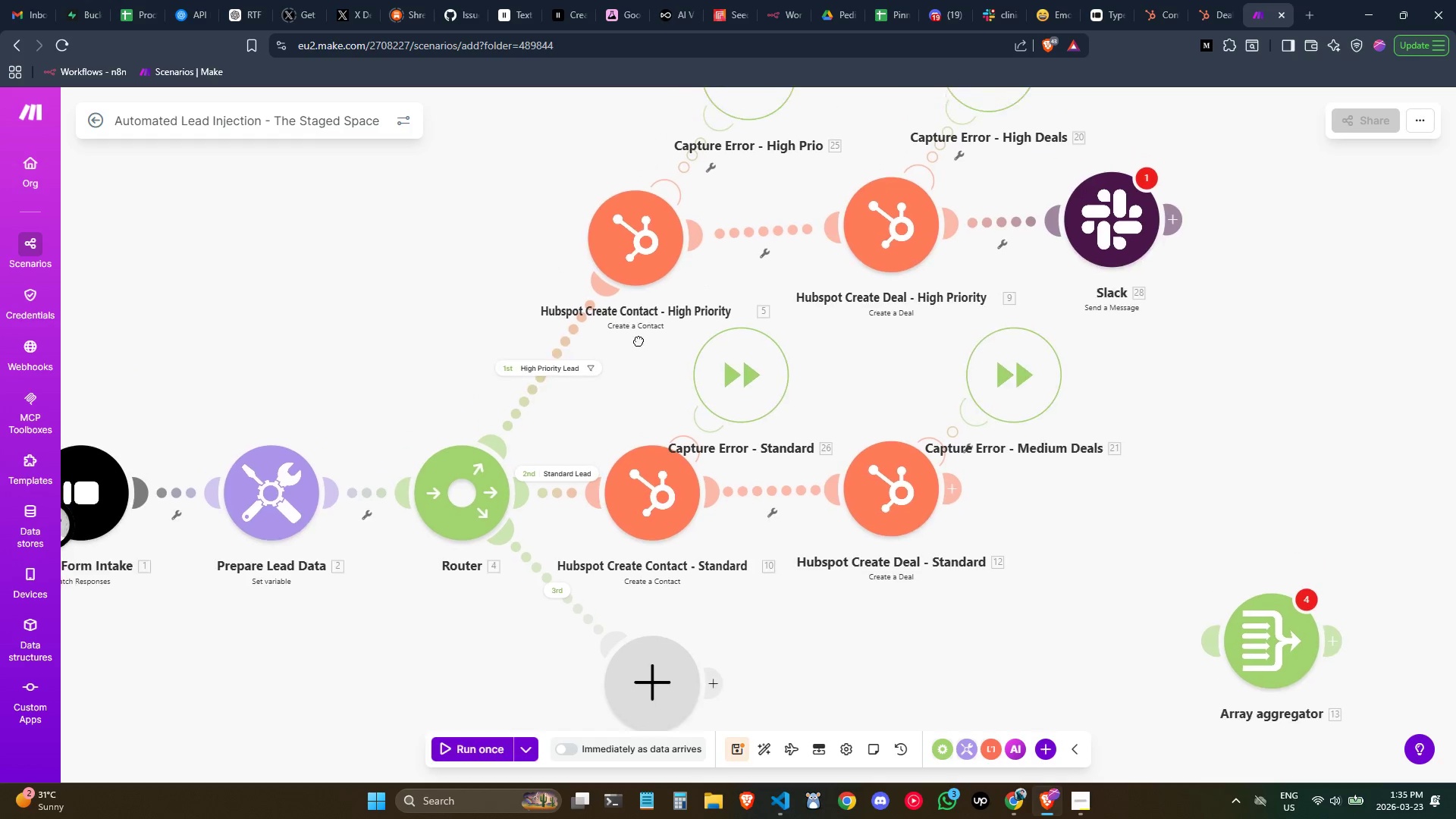 
left_click_drag(start_coordinate=[641, 246], to_coordinate=[645, 225])
 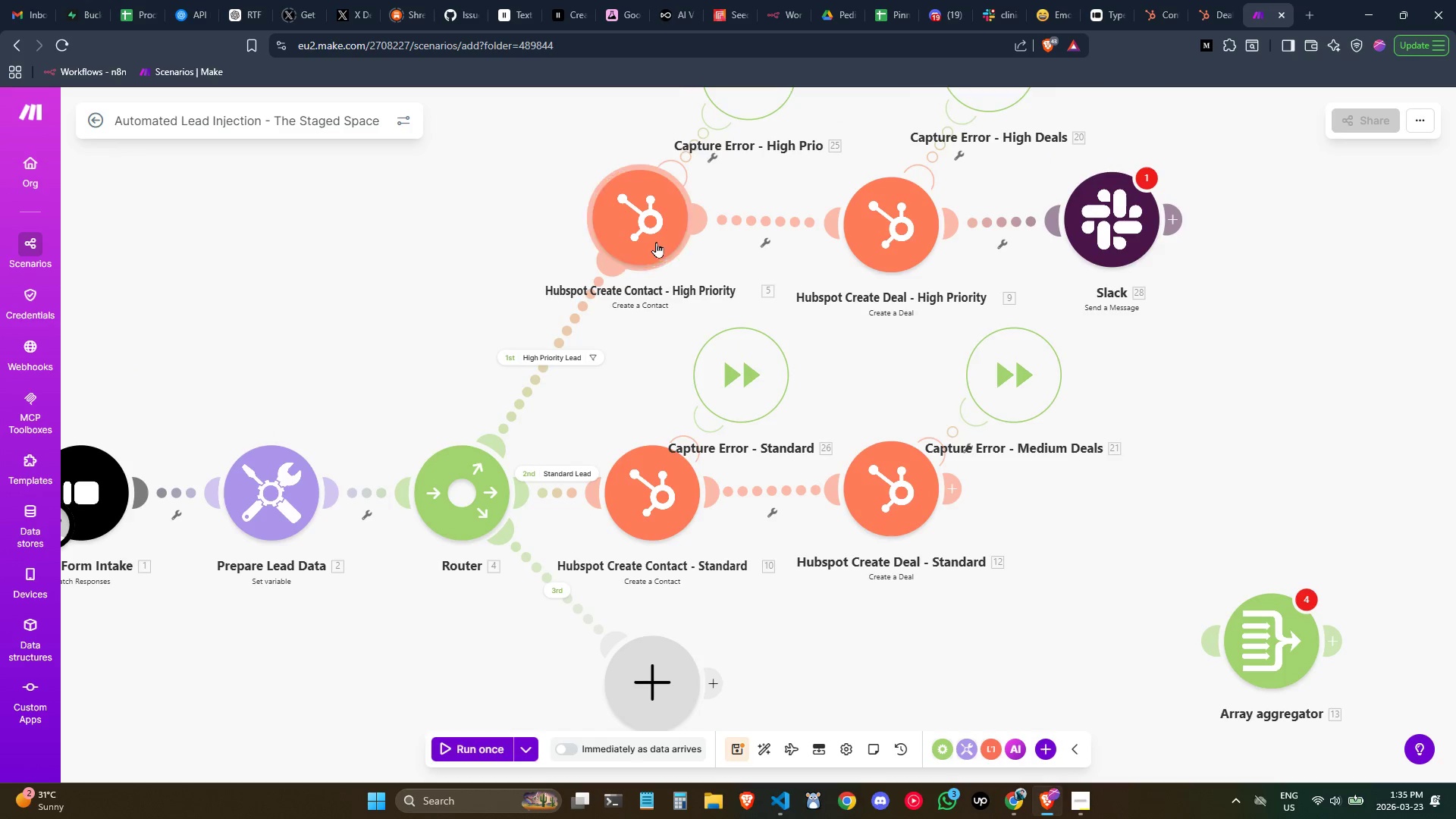 
left_click_drag(start_coordinate=[651, 234], to_coordinate=[655, 243])
 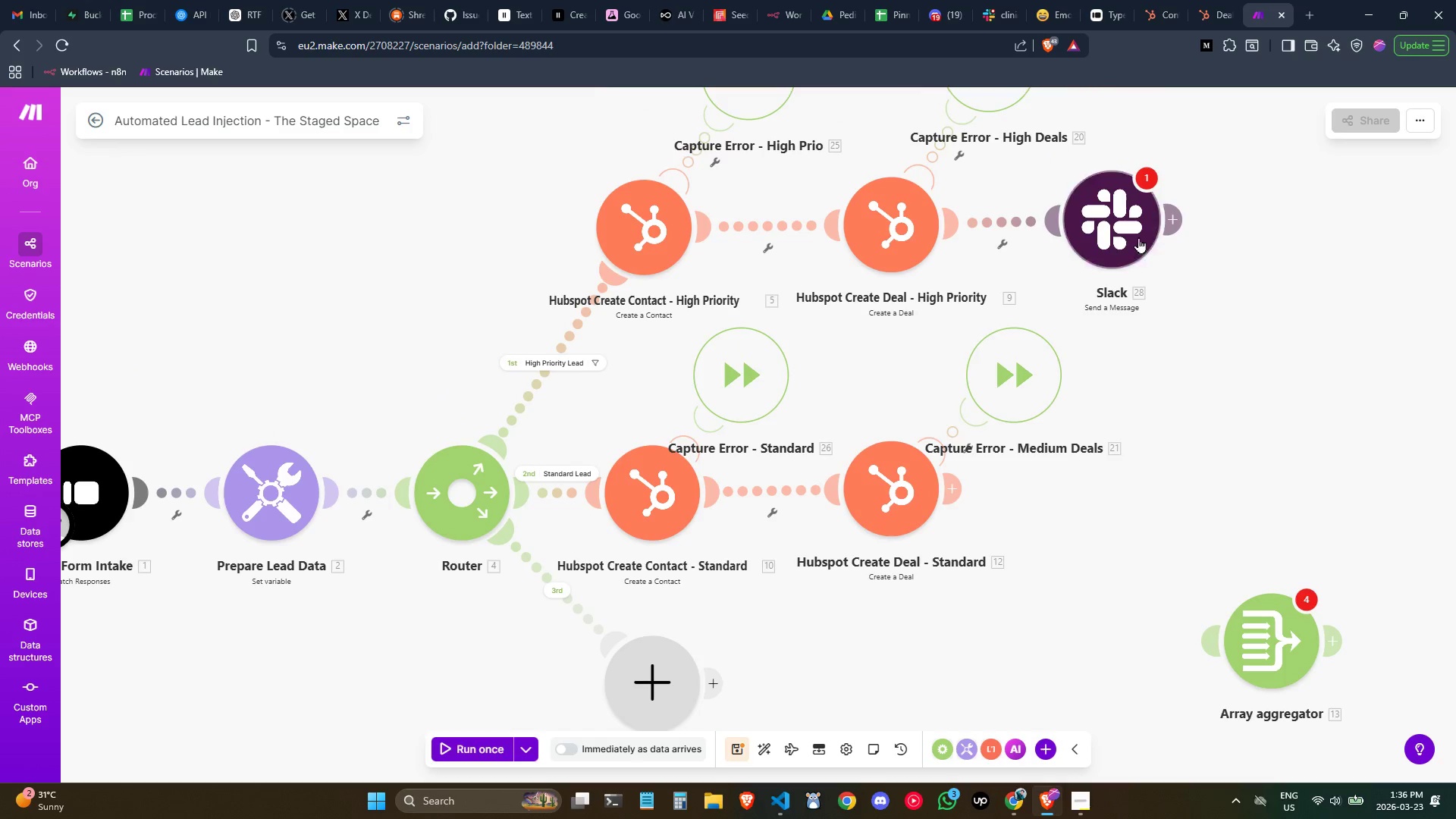 
left_click_drag(start_coordinate=[1129, 234], to_coordinate=[1138, 237])
 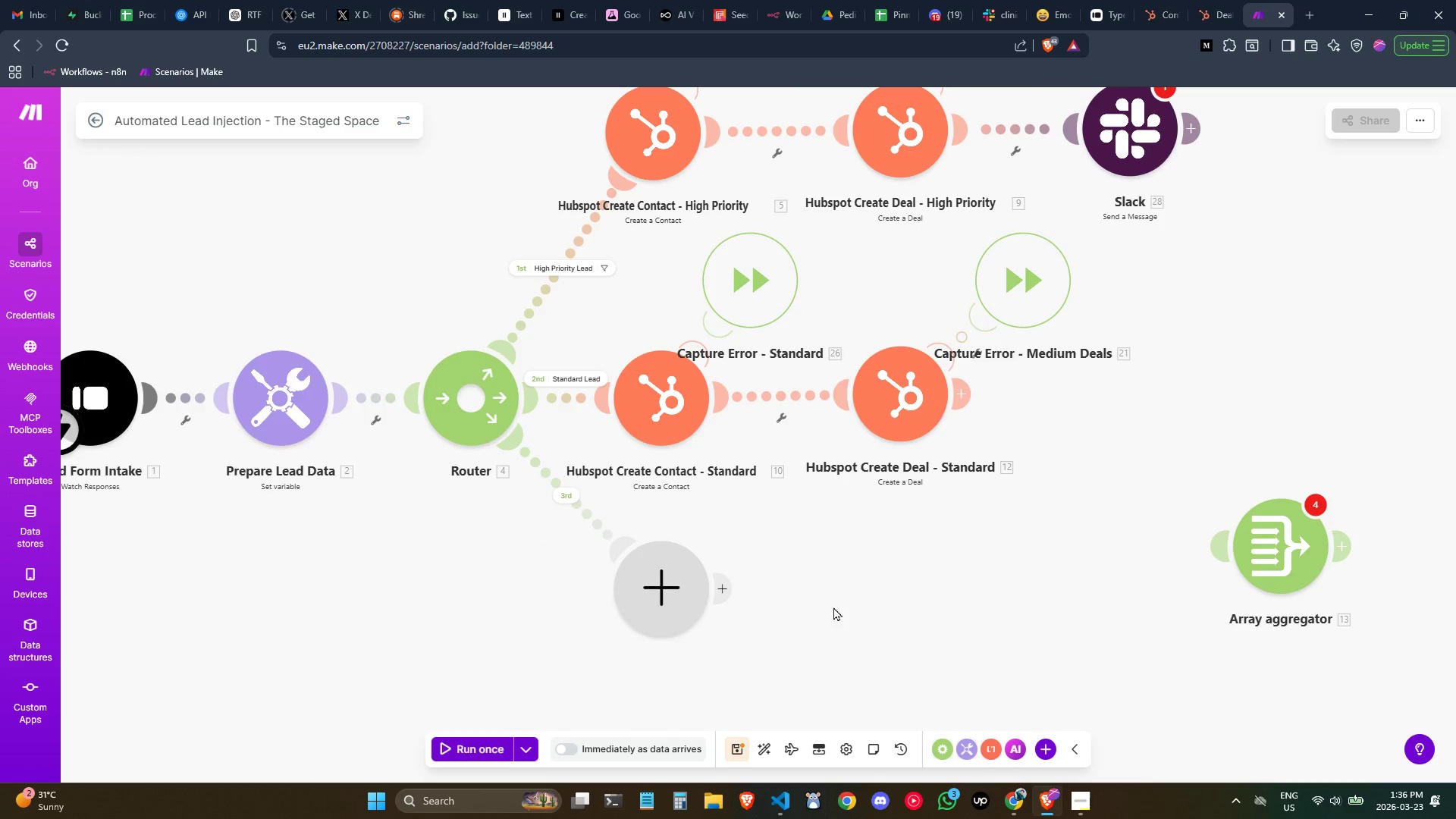 
left_click([679, 595])
 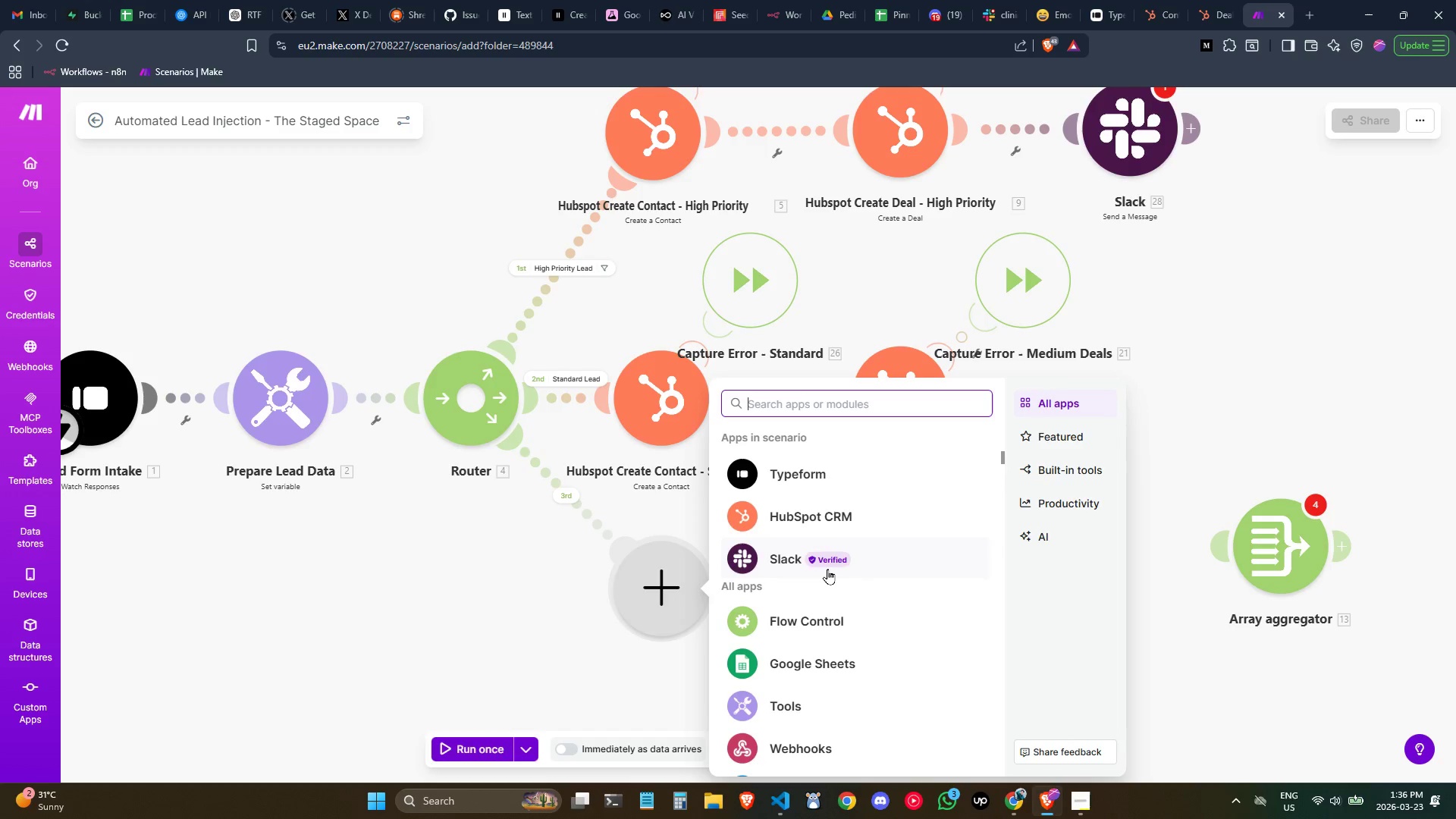 
type(sla)
 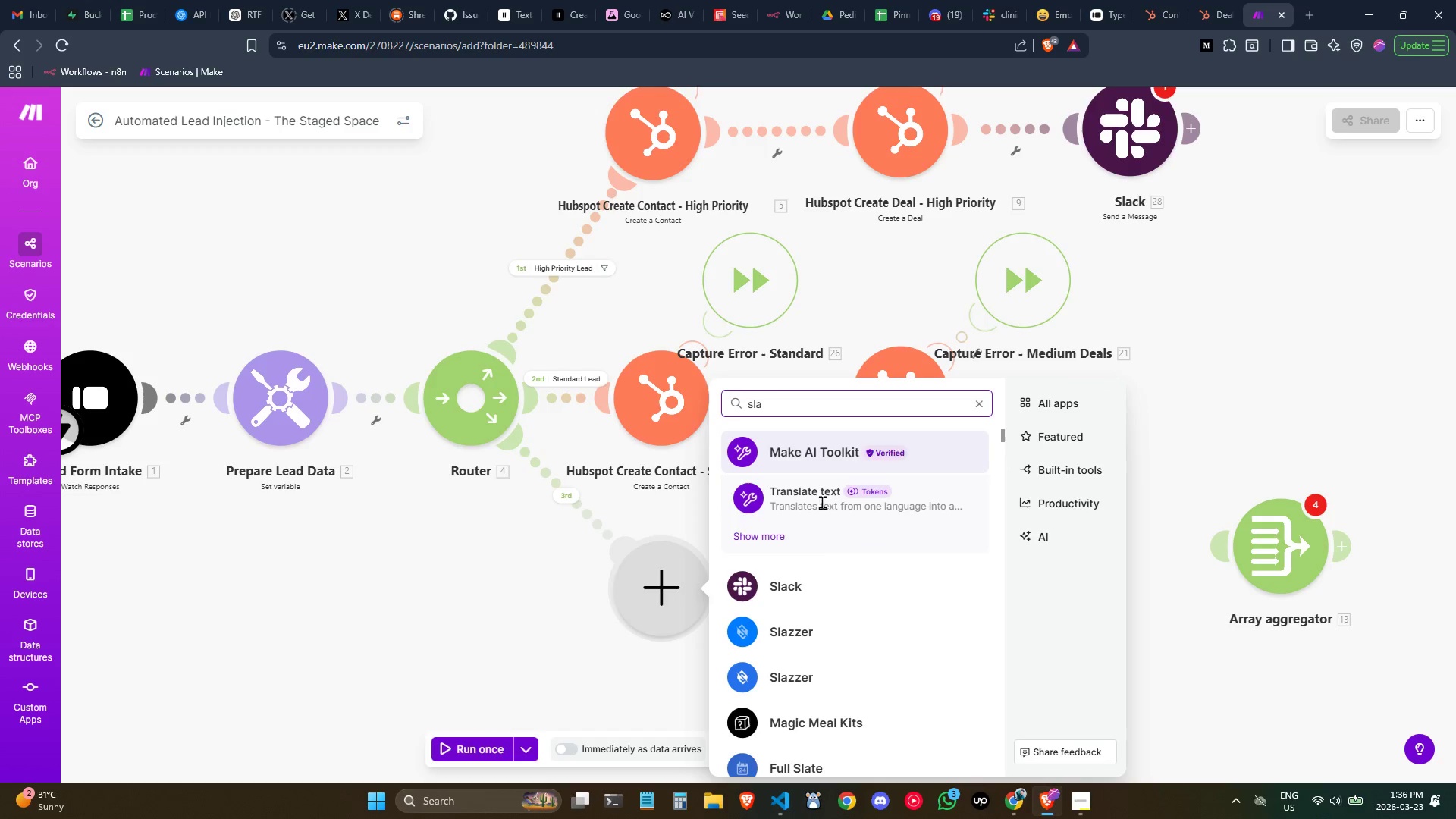 
left_click([806, 581])
 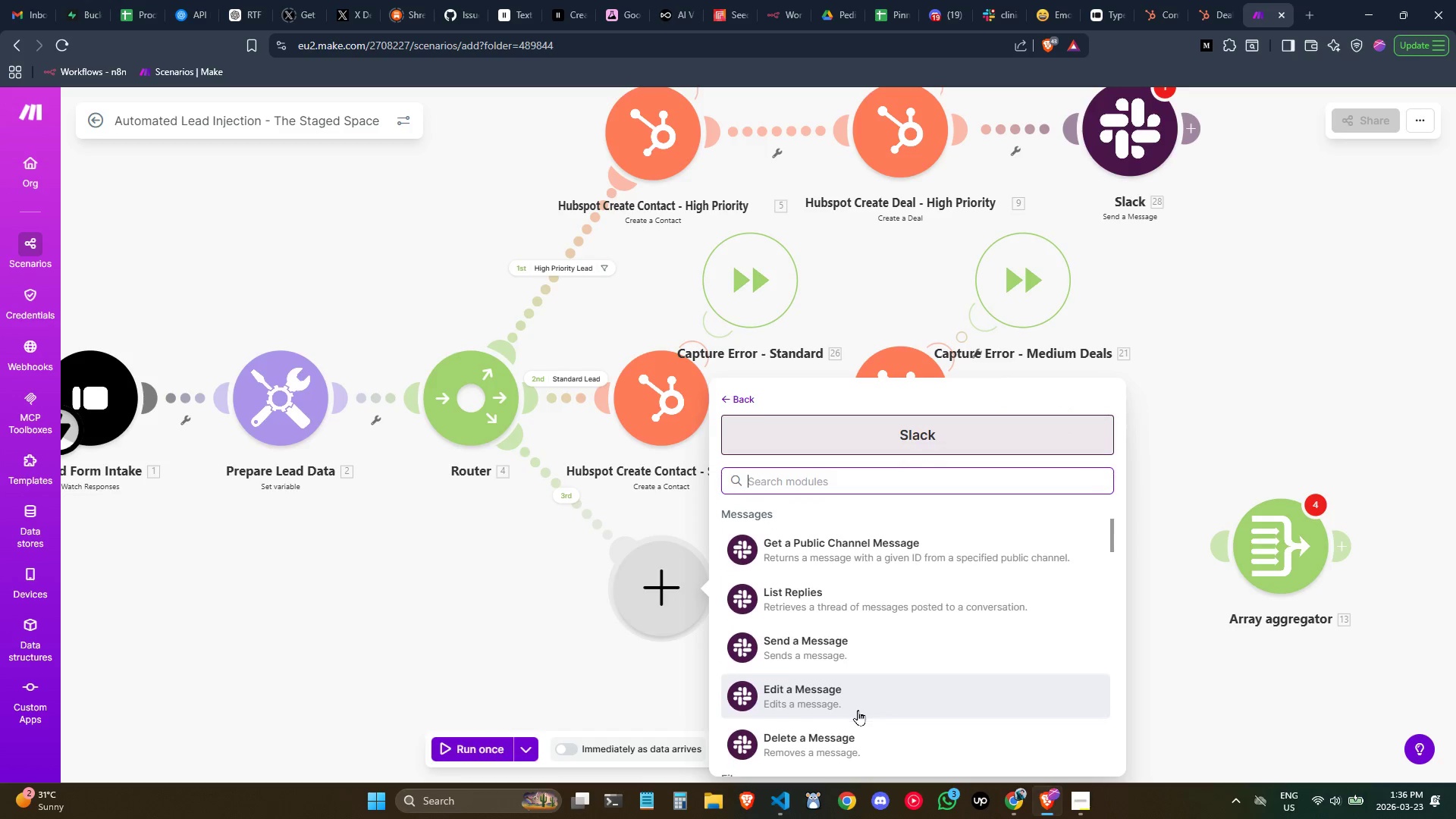 
left_click([863, 655])
 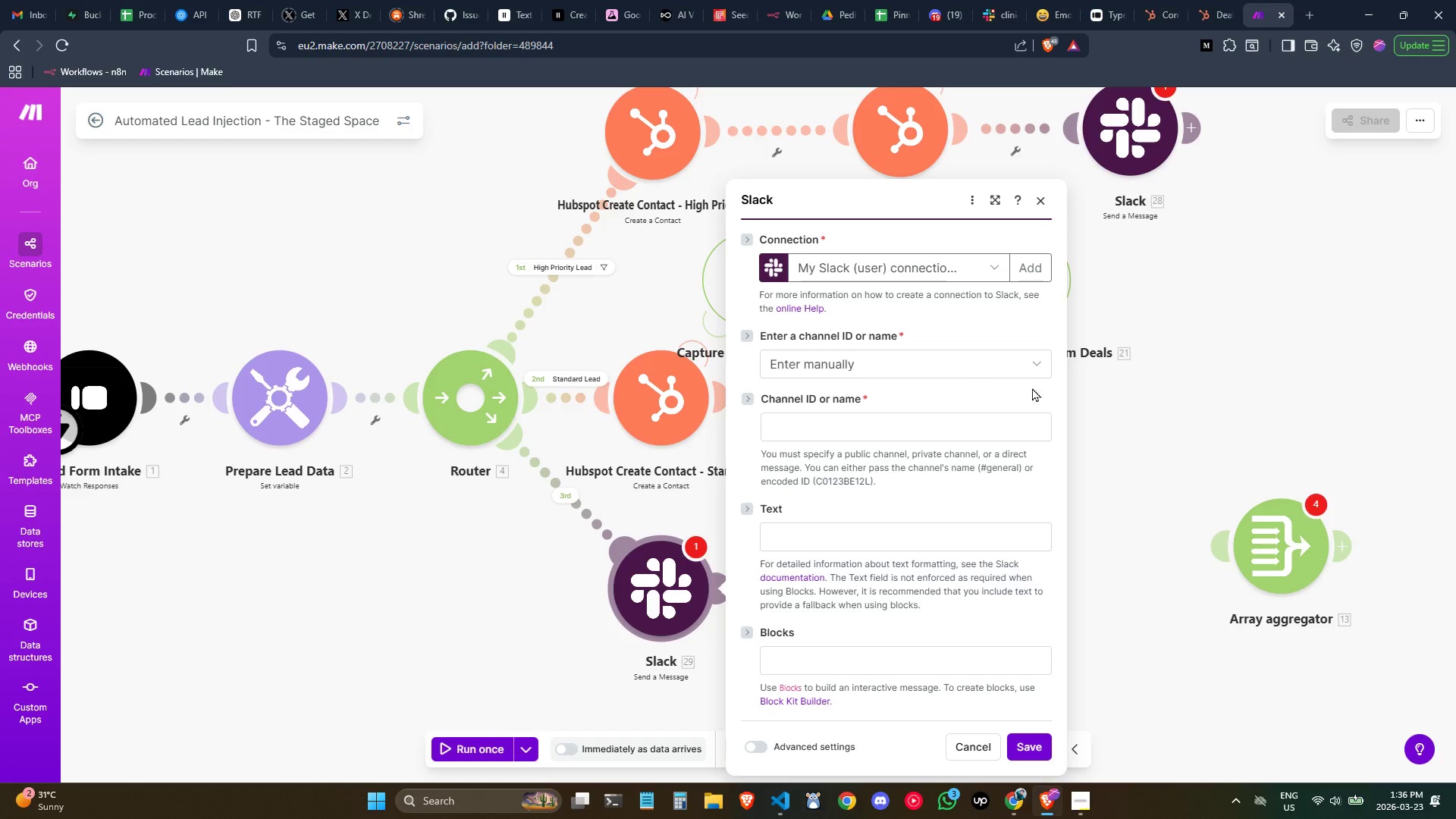 
left_click([1093, 430])
 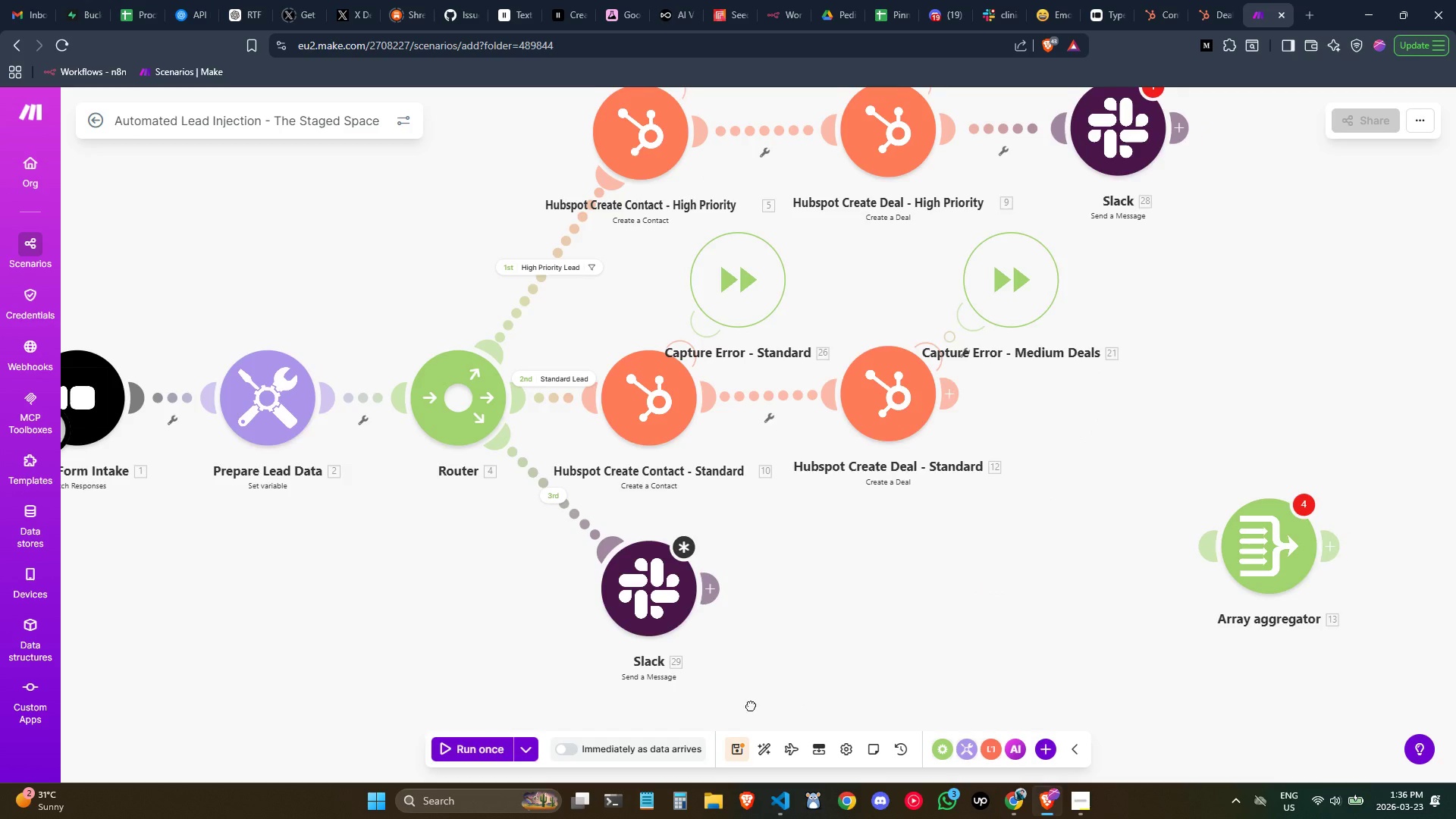 
scroll: coordinate [640, 648], scroll_direction: down, amount: 1.0
 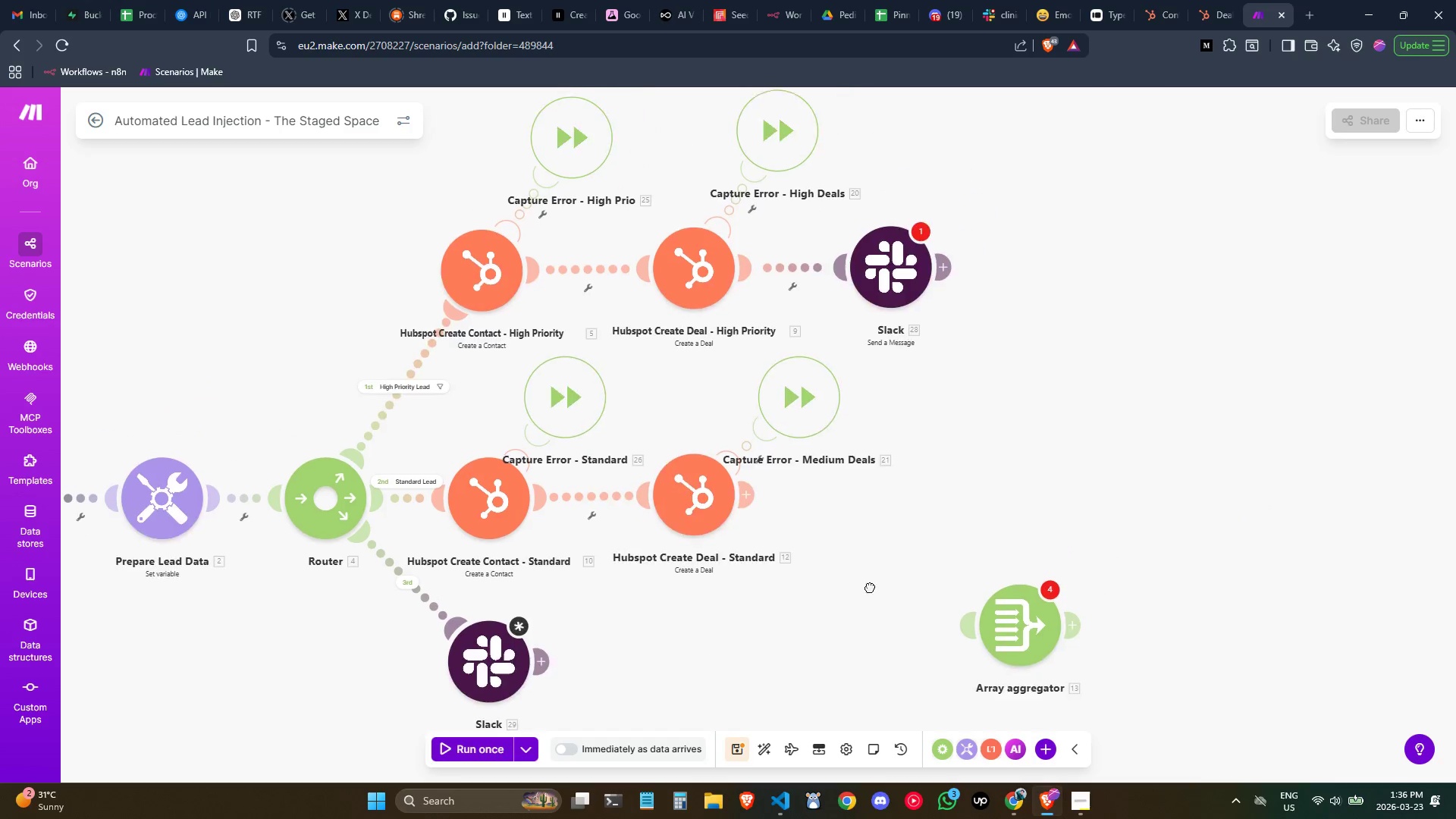 
scroll: coordinate [870, 582], scroll_direction: up, amount: 1.0
 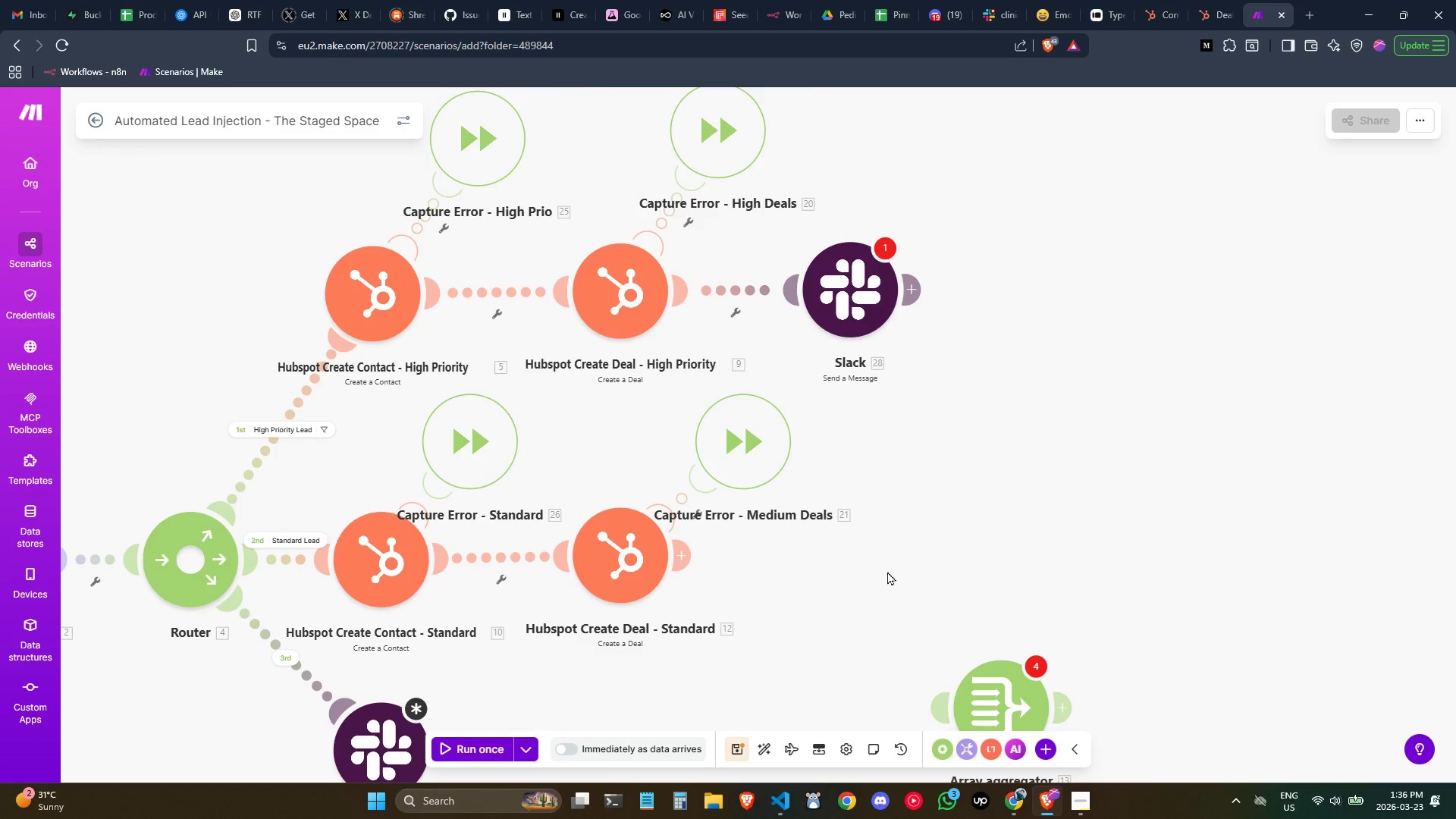 
left_click_drag(start_coordinate=[1003, 701], to_coordinate=[1248, 570])
 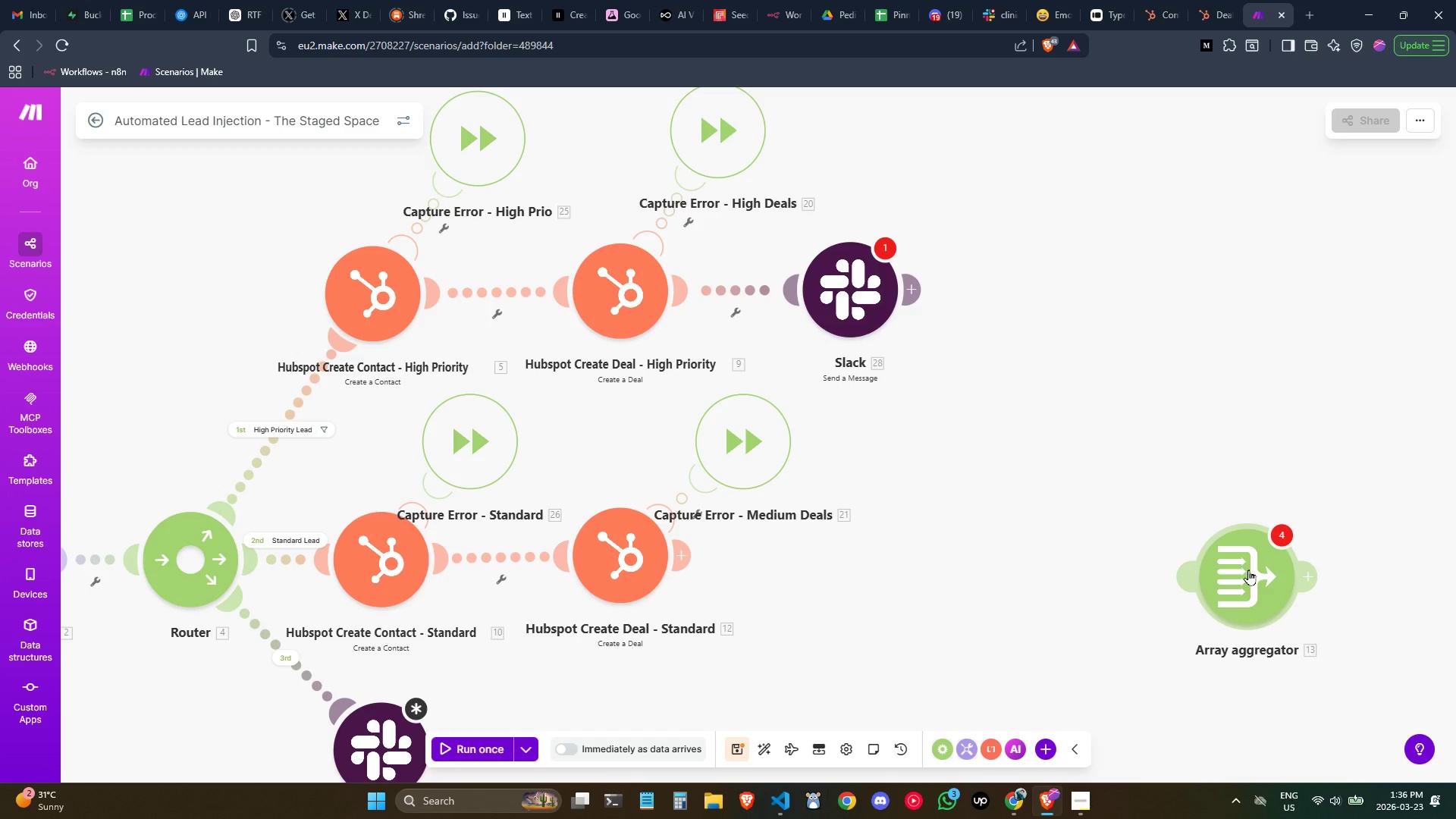 
wait(14.48)
 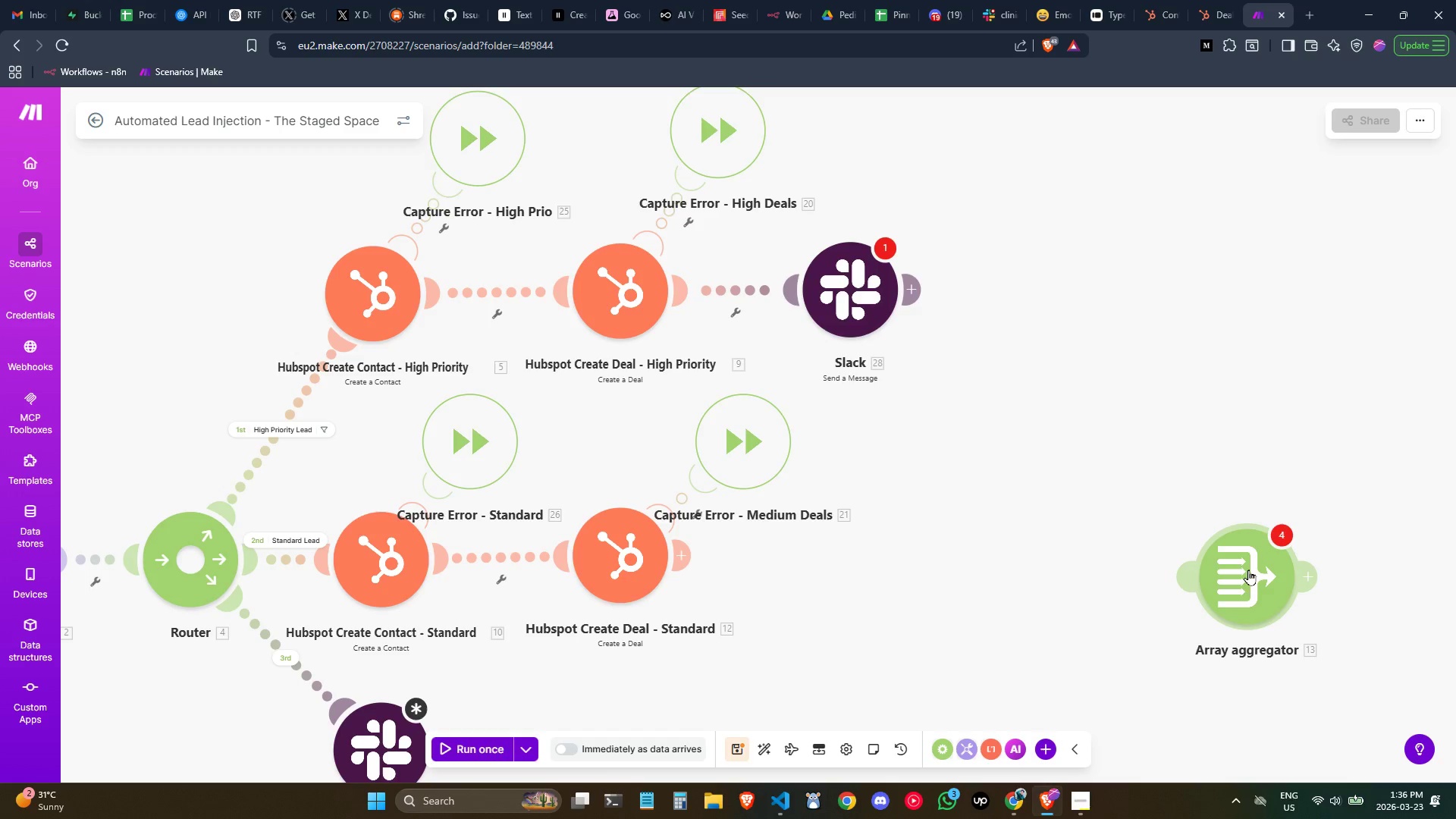 
left_click([1072, 805])